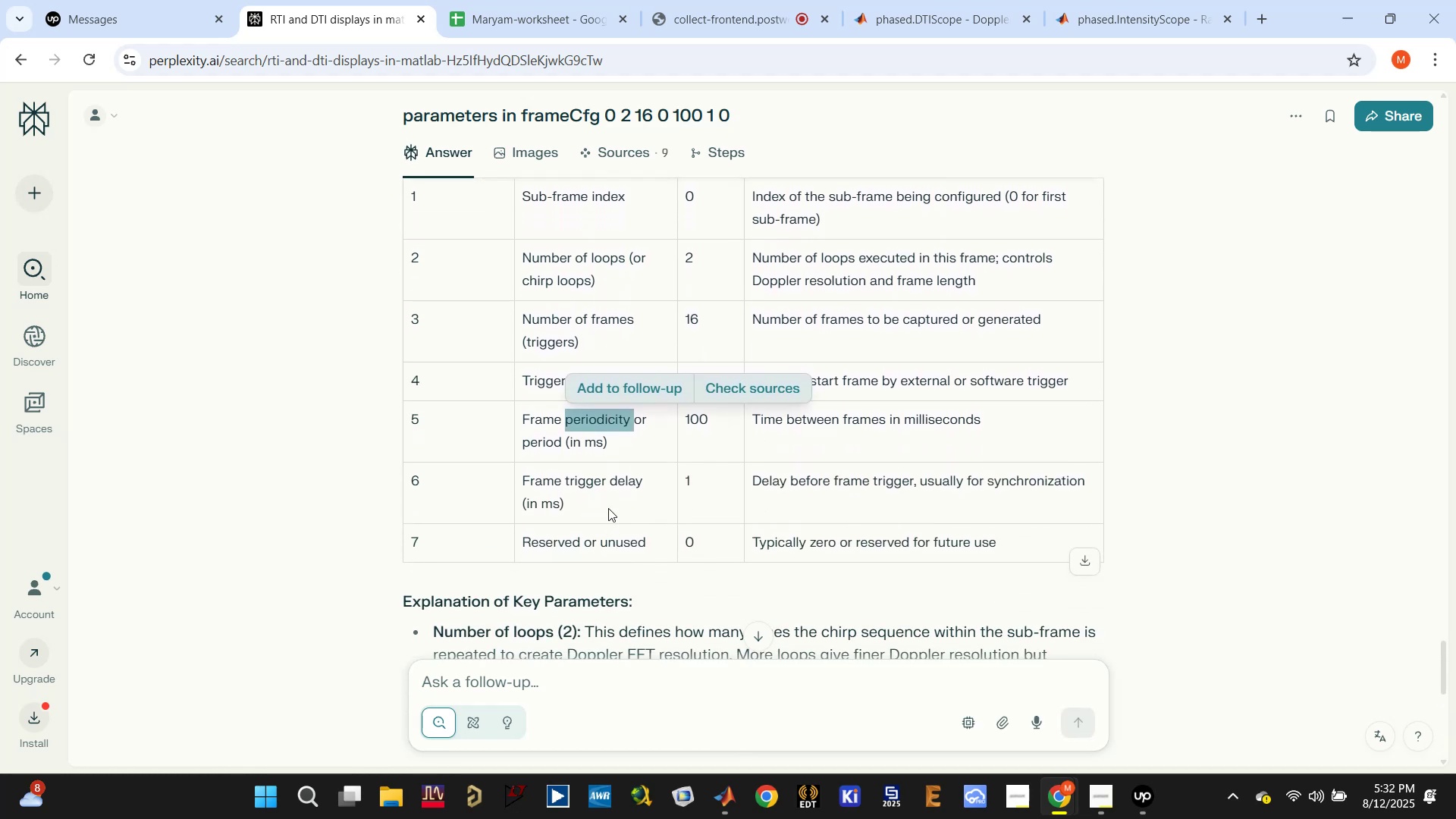 
scroll: coordinate [607, 507], scroll_direction: up, amount: 1.0
 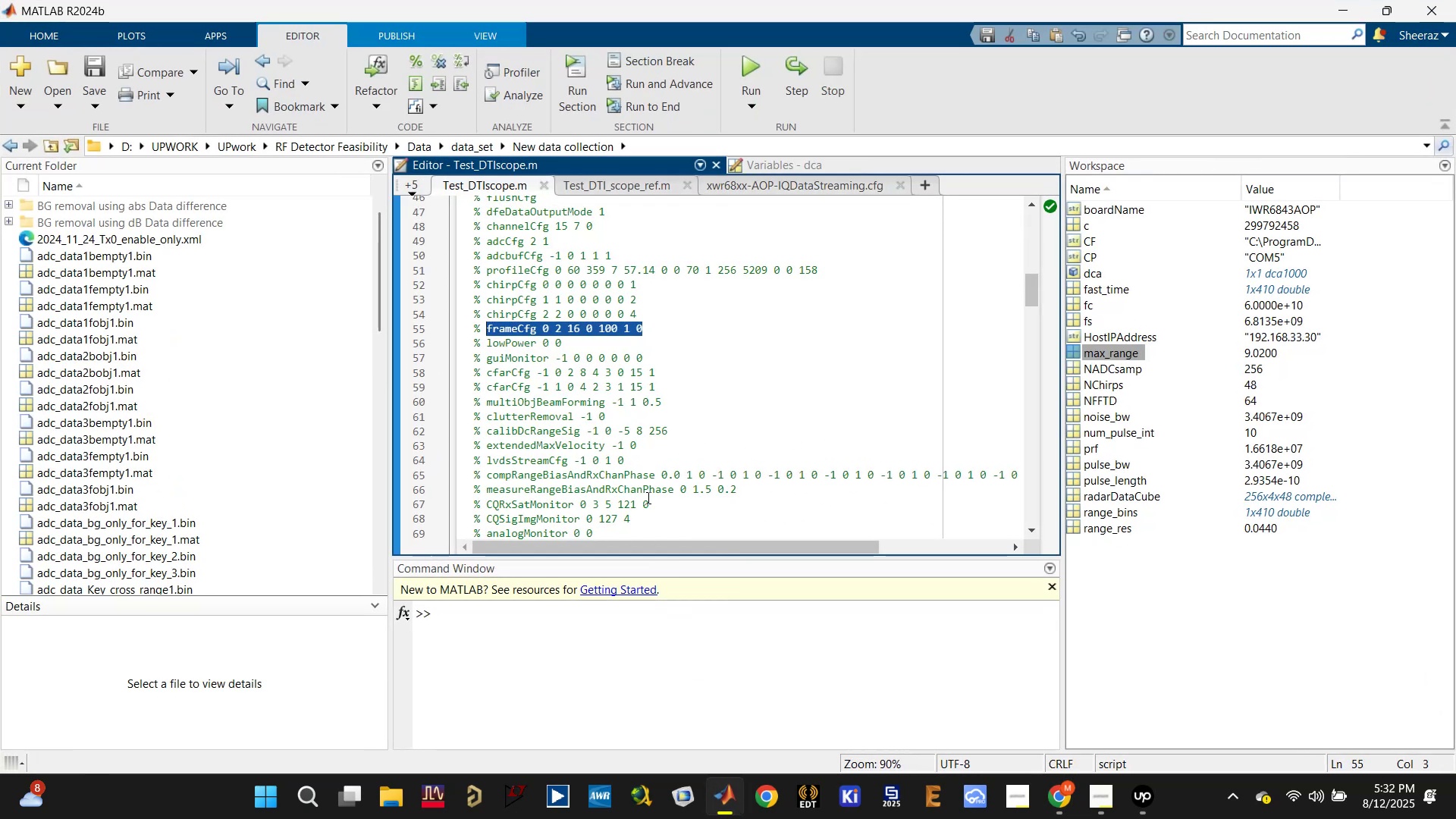 
scroll: coordinate [704, 423], scroll_direction: down, amount: 4.0
 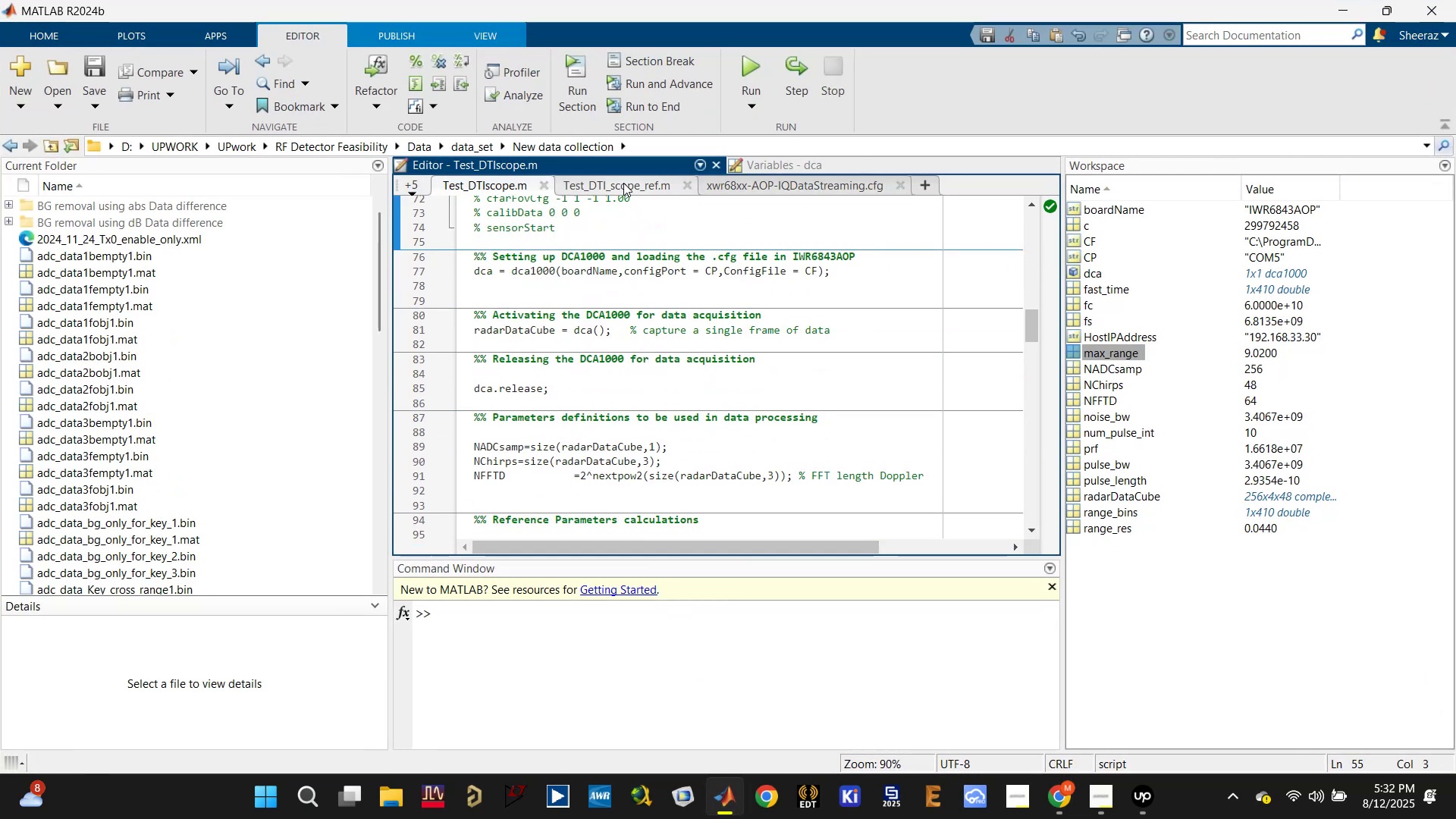 
left_click([630, 186])
 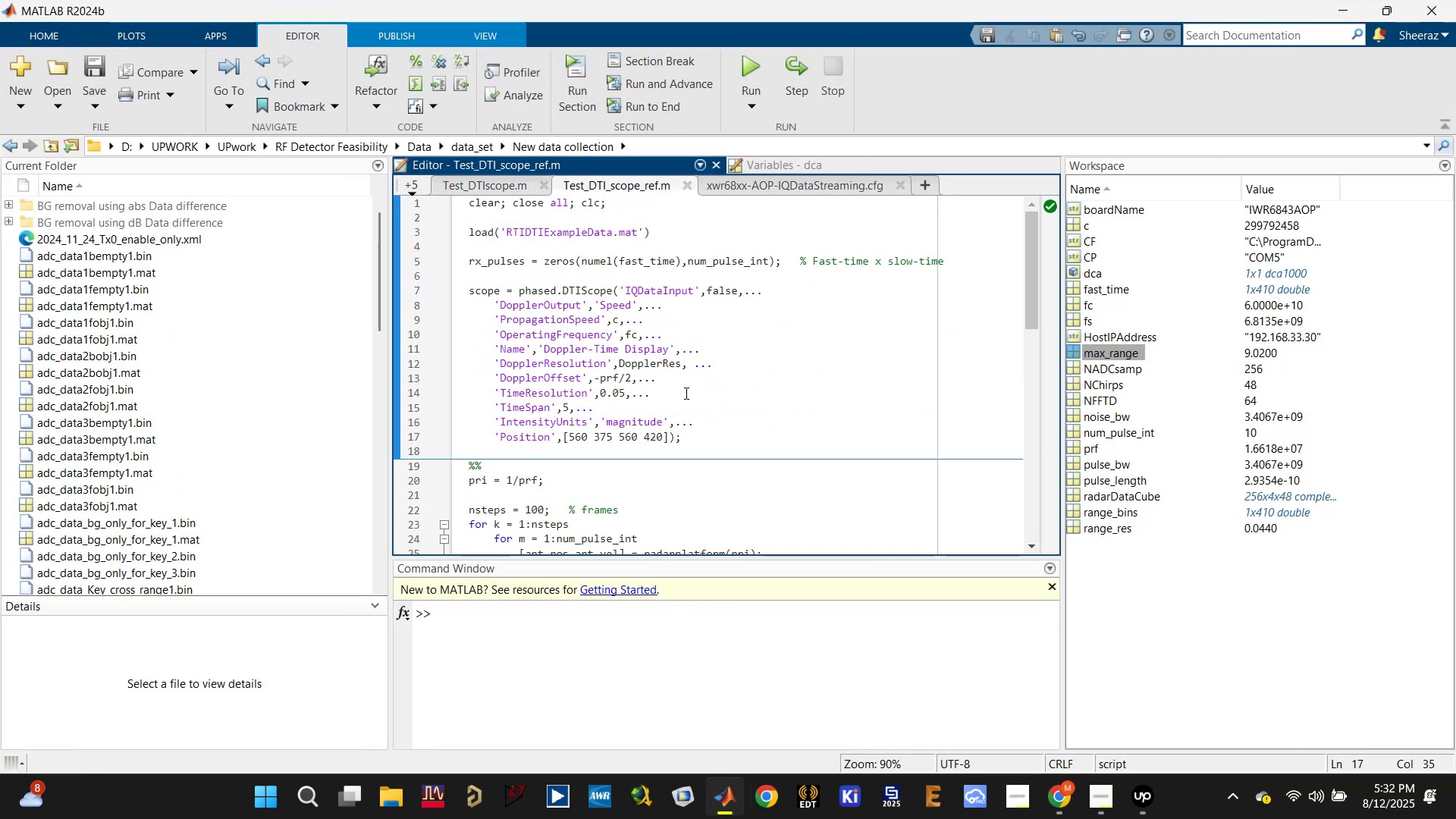 
scroll: coordinate [686, 406], scroll_direction: down, amount: 2.0
 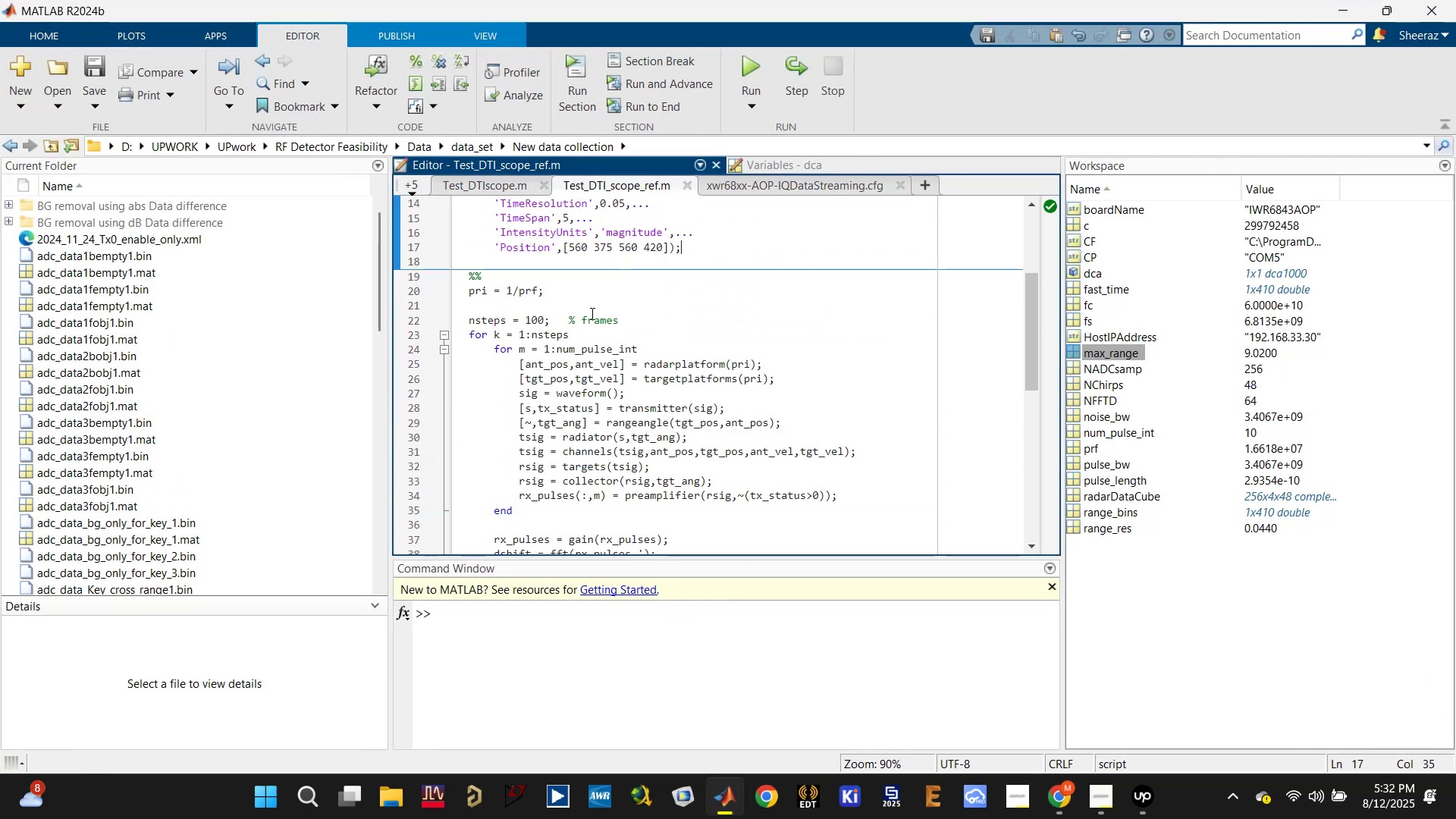 
left_click([504, 184])
 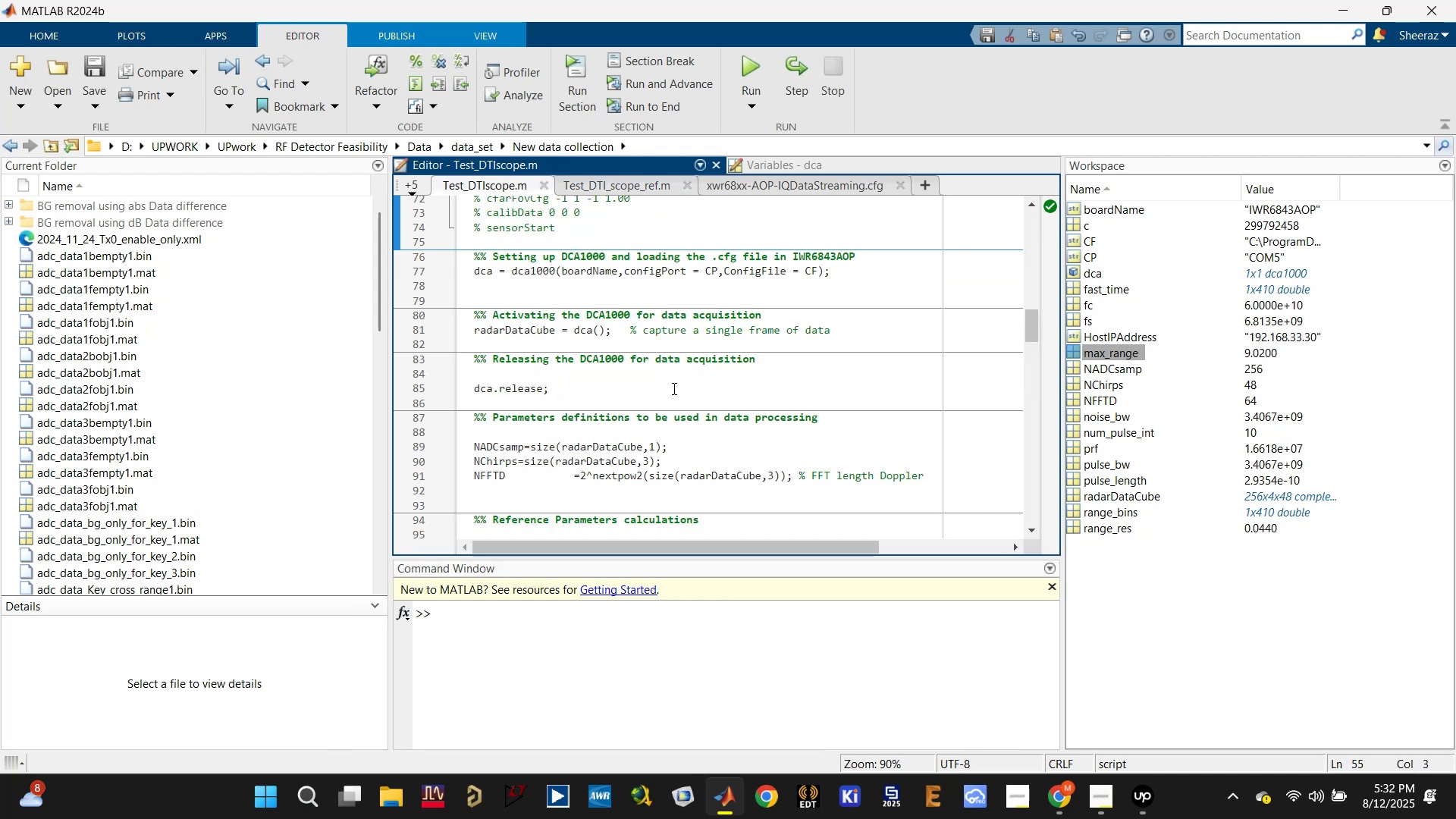 
scroll: coordinate [670, 389], scroll_direction: up, amount: 9.0
 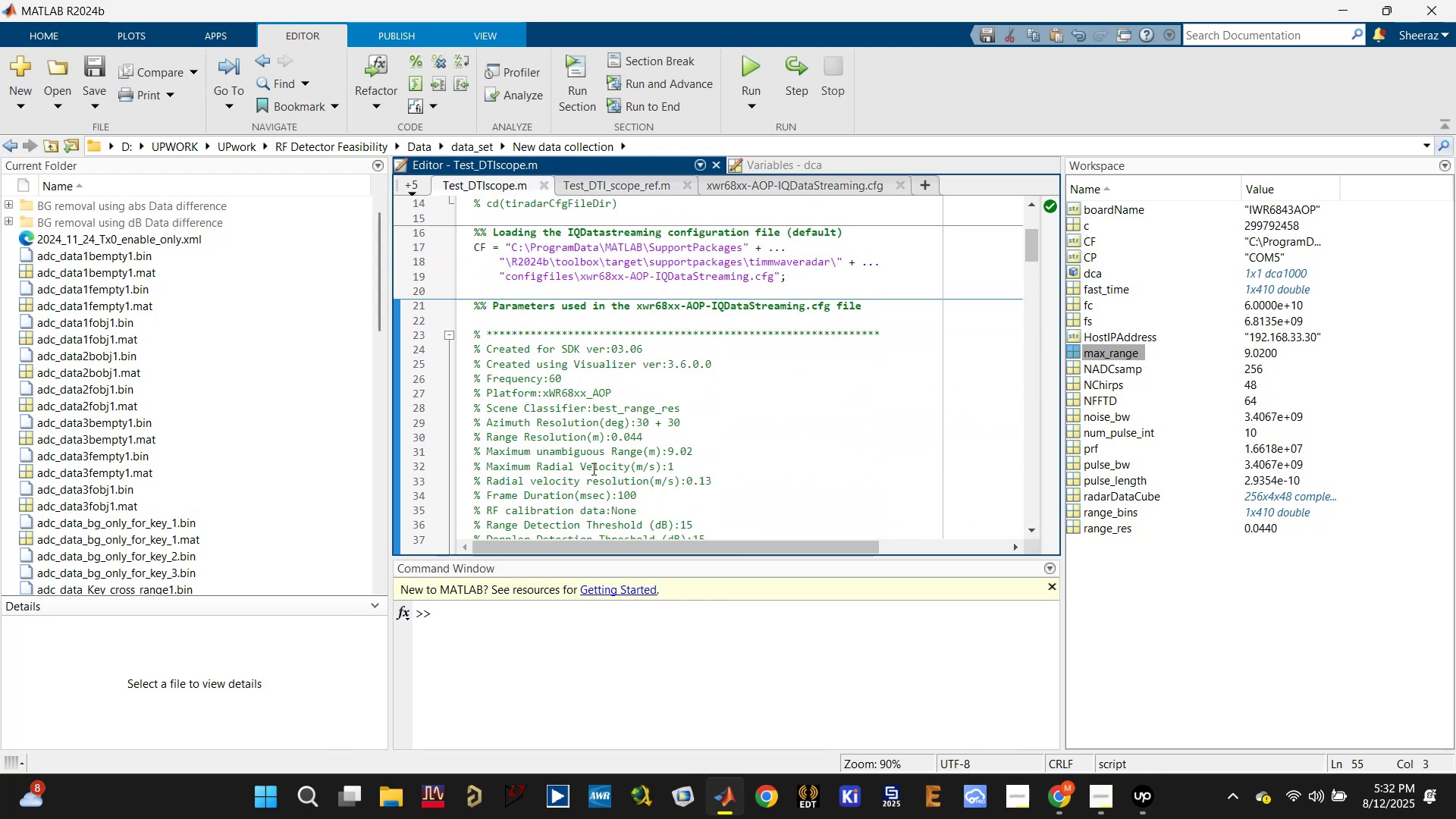 
double_click([578, 493])
 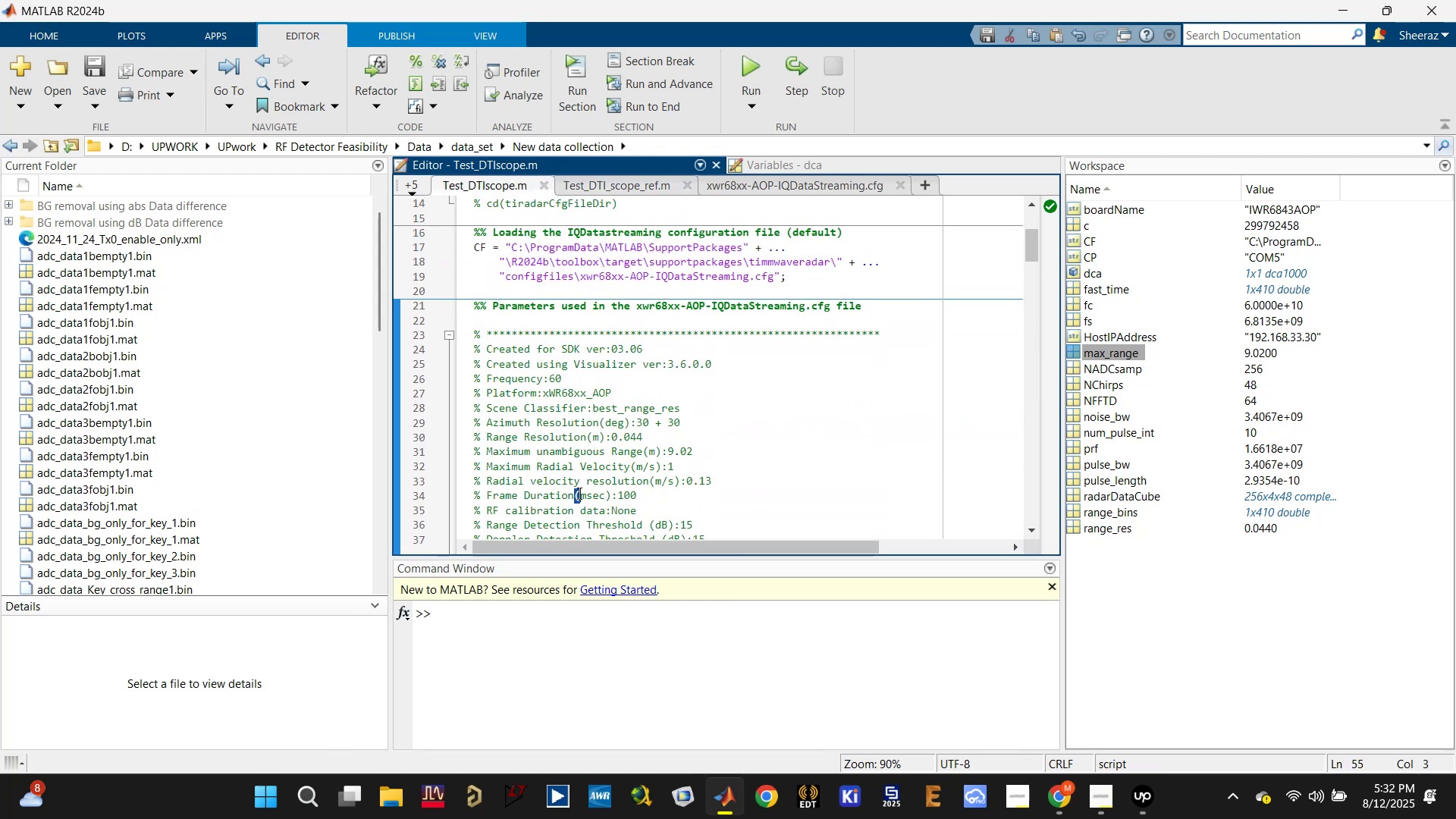 
triple_click([578, 493])
 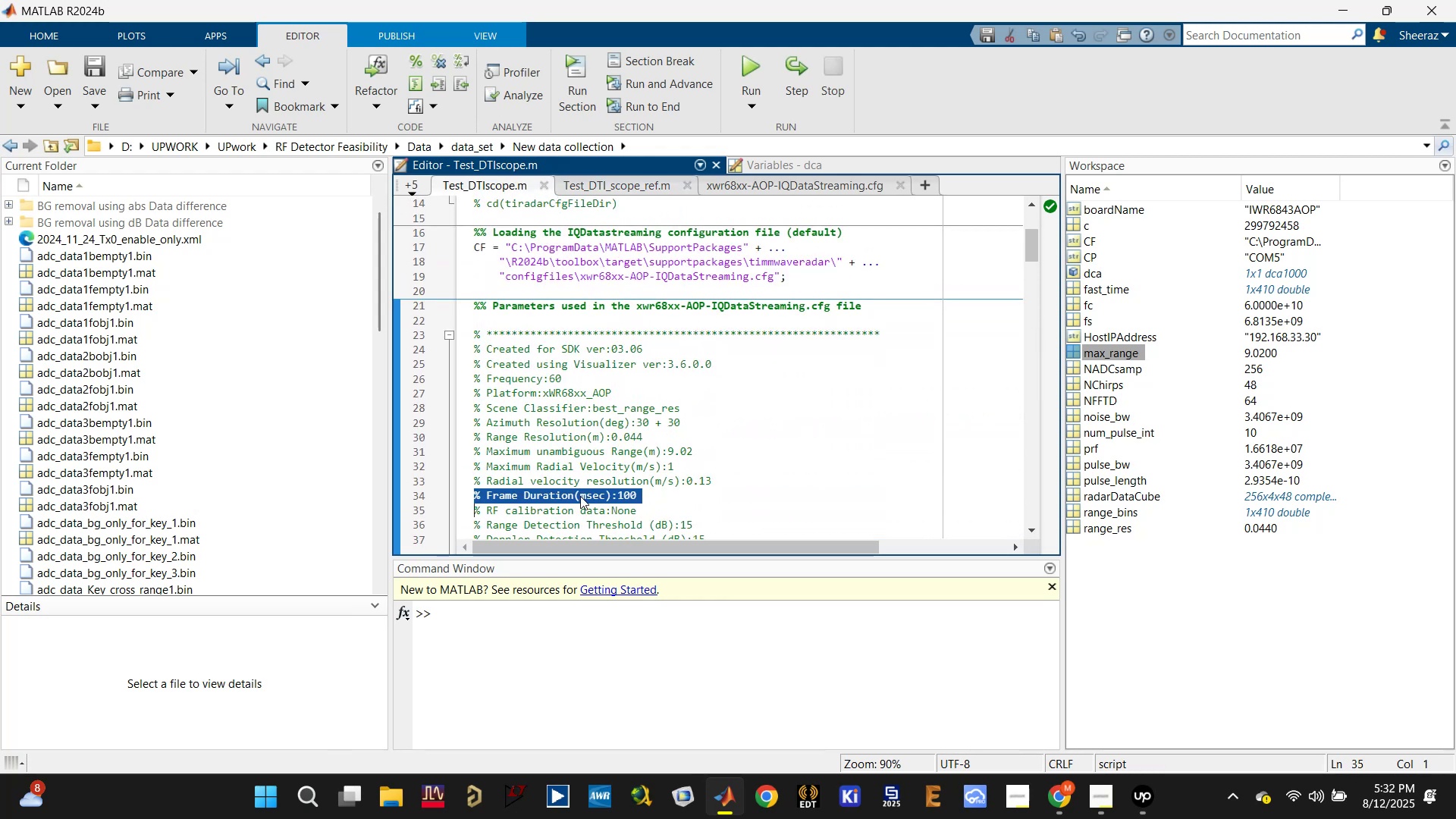 
key(Control+C)
 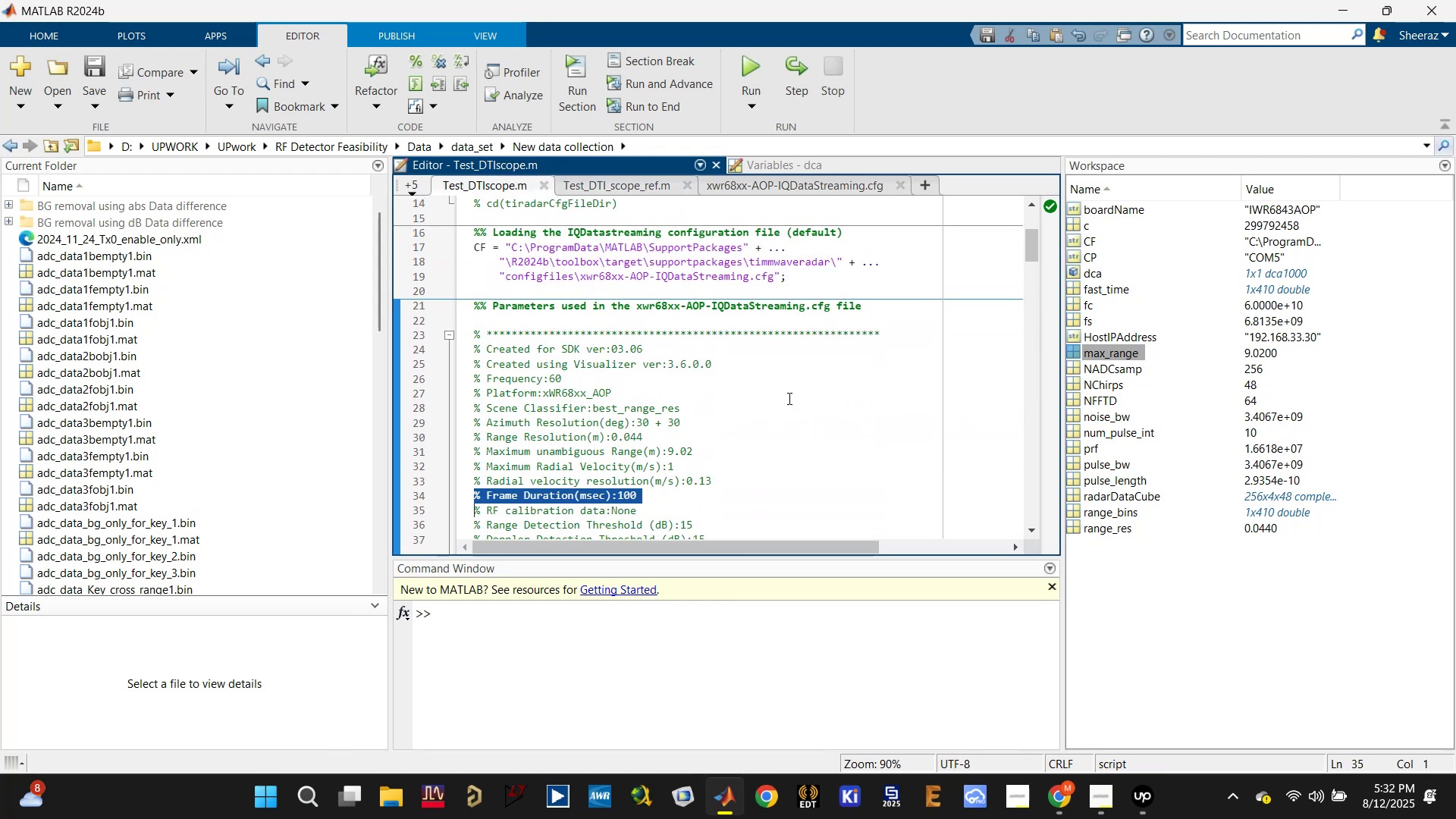 
scroll: coordinate [786, 403], scroll_direction: down, amount: 12.0
 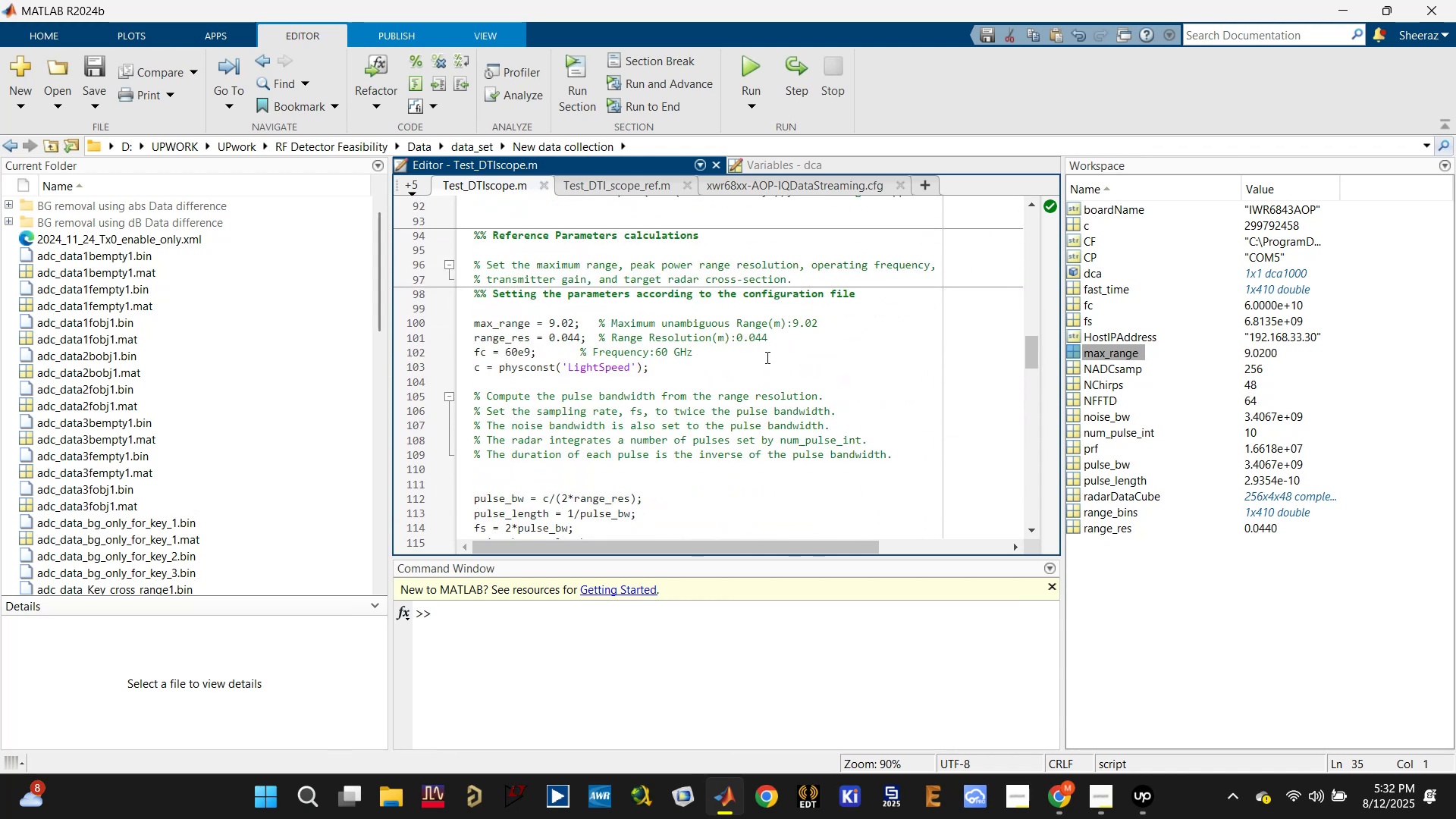 
double_click([748, 374])
 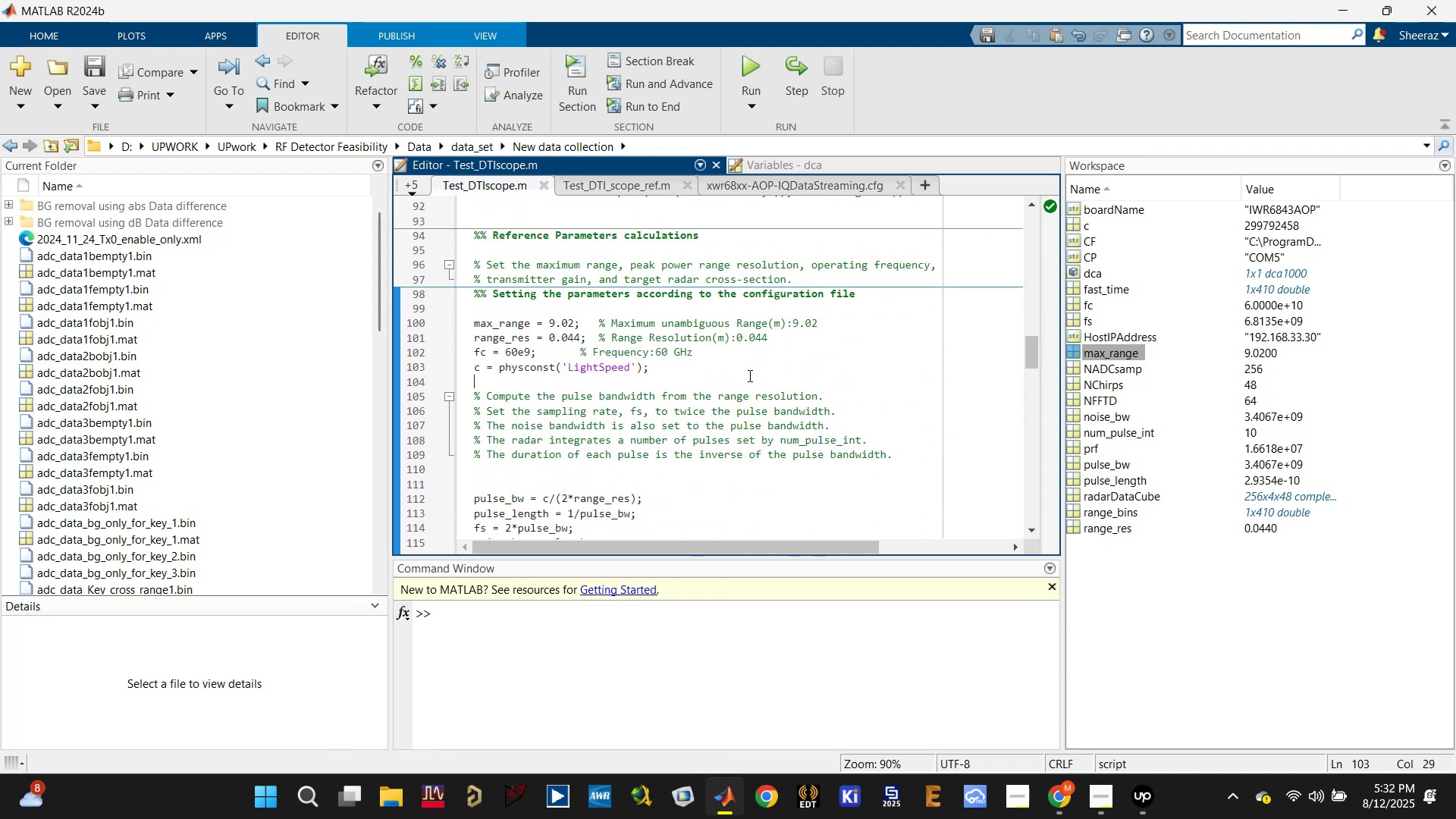 
scroll: coordinate [730, 388], scroll_direction: down, amount: 3.0
 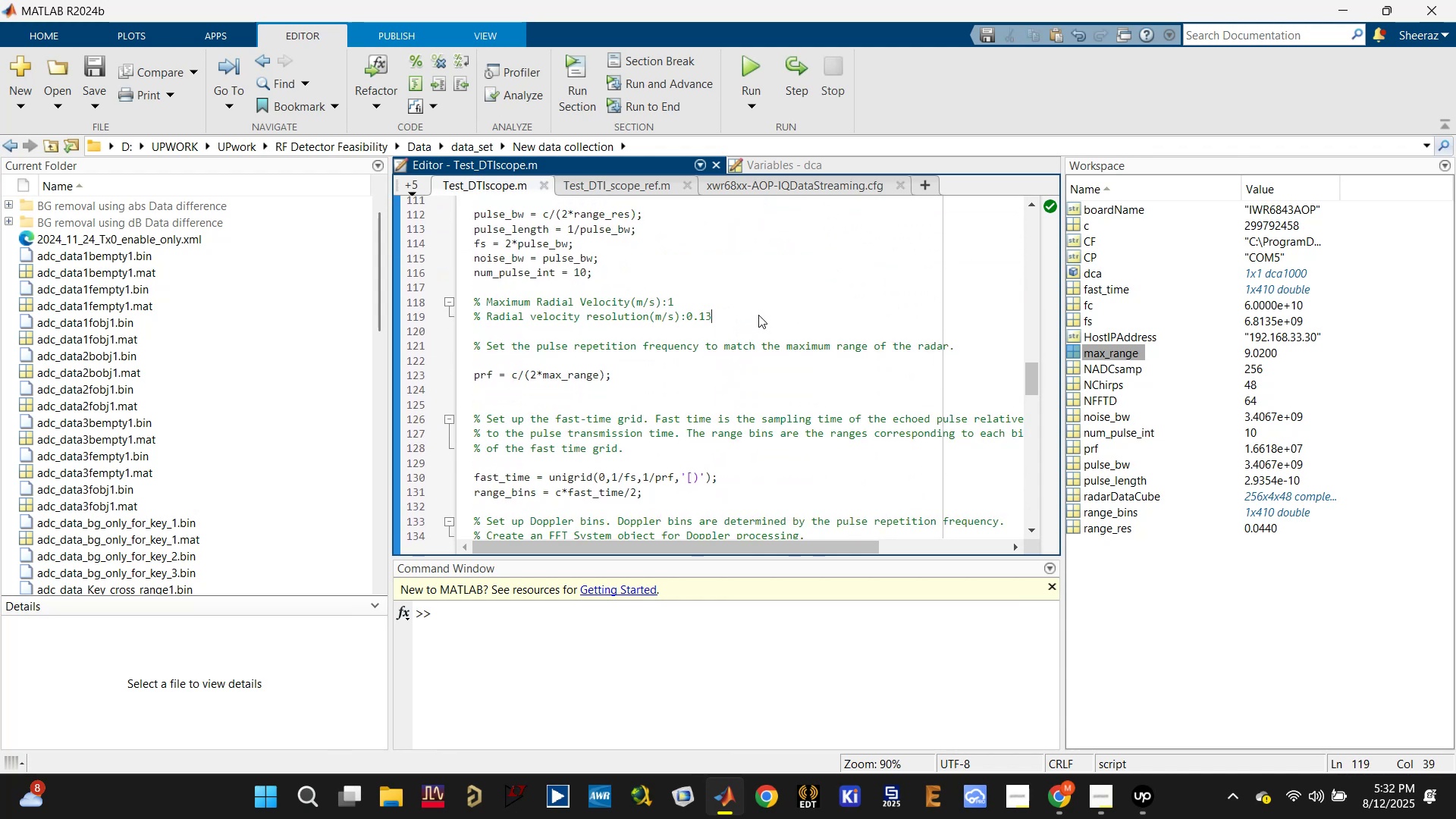 
key(Enter)
 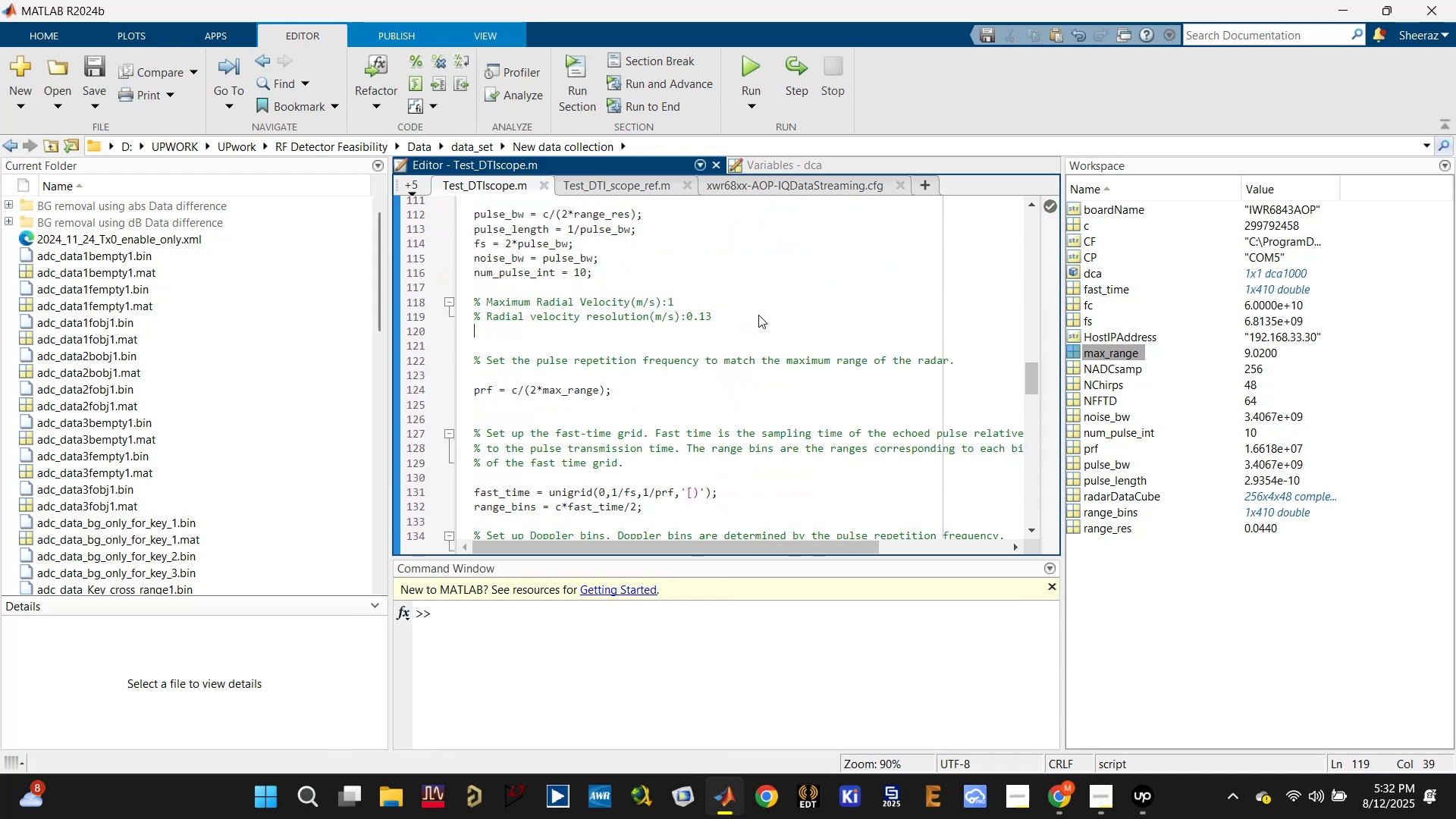 
key(Control+V)
 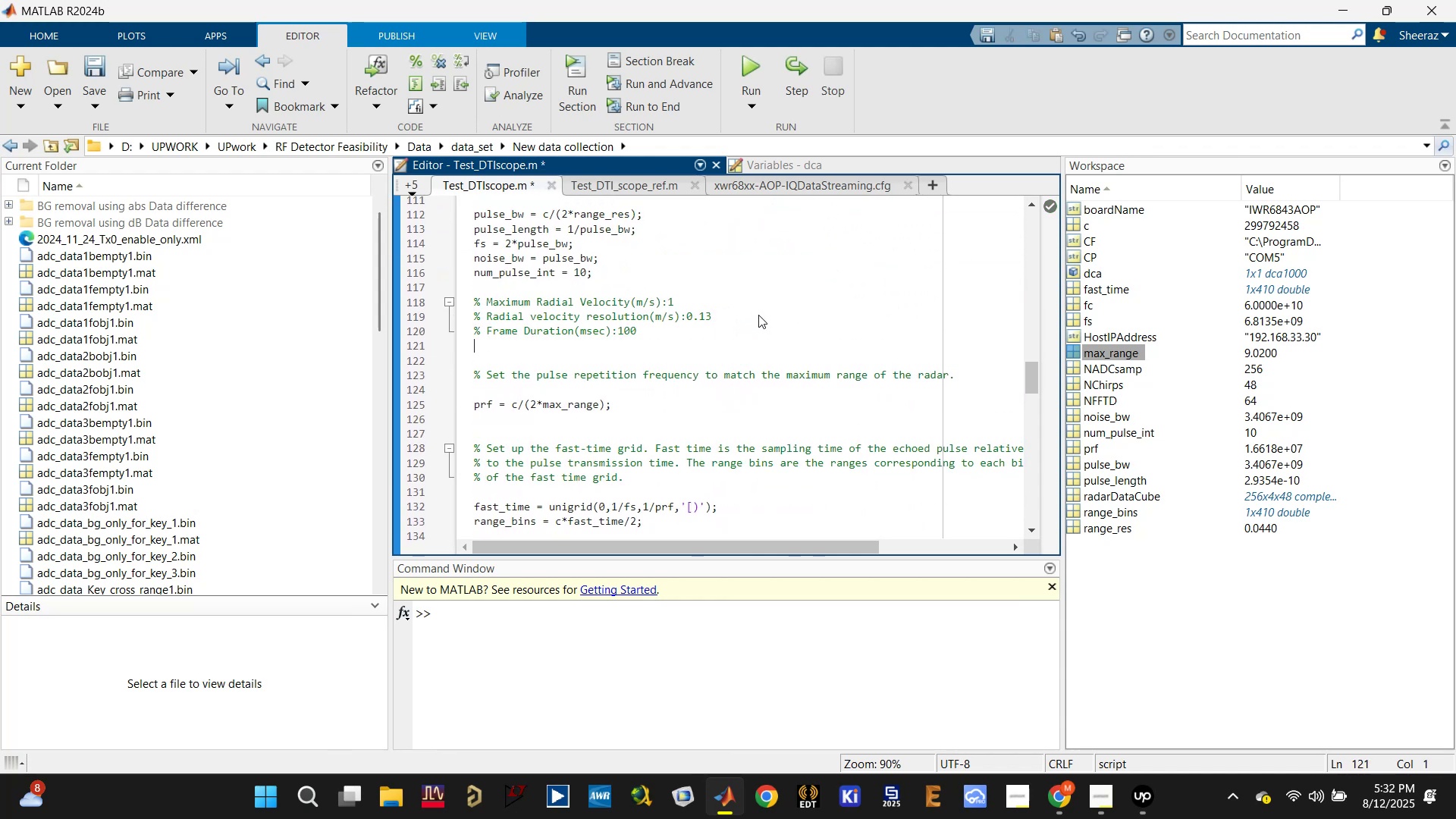 
key(Control+S)
 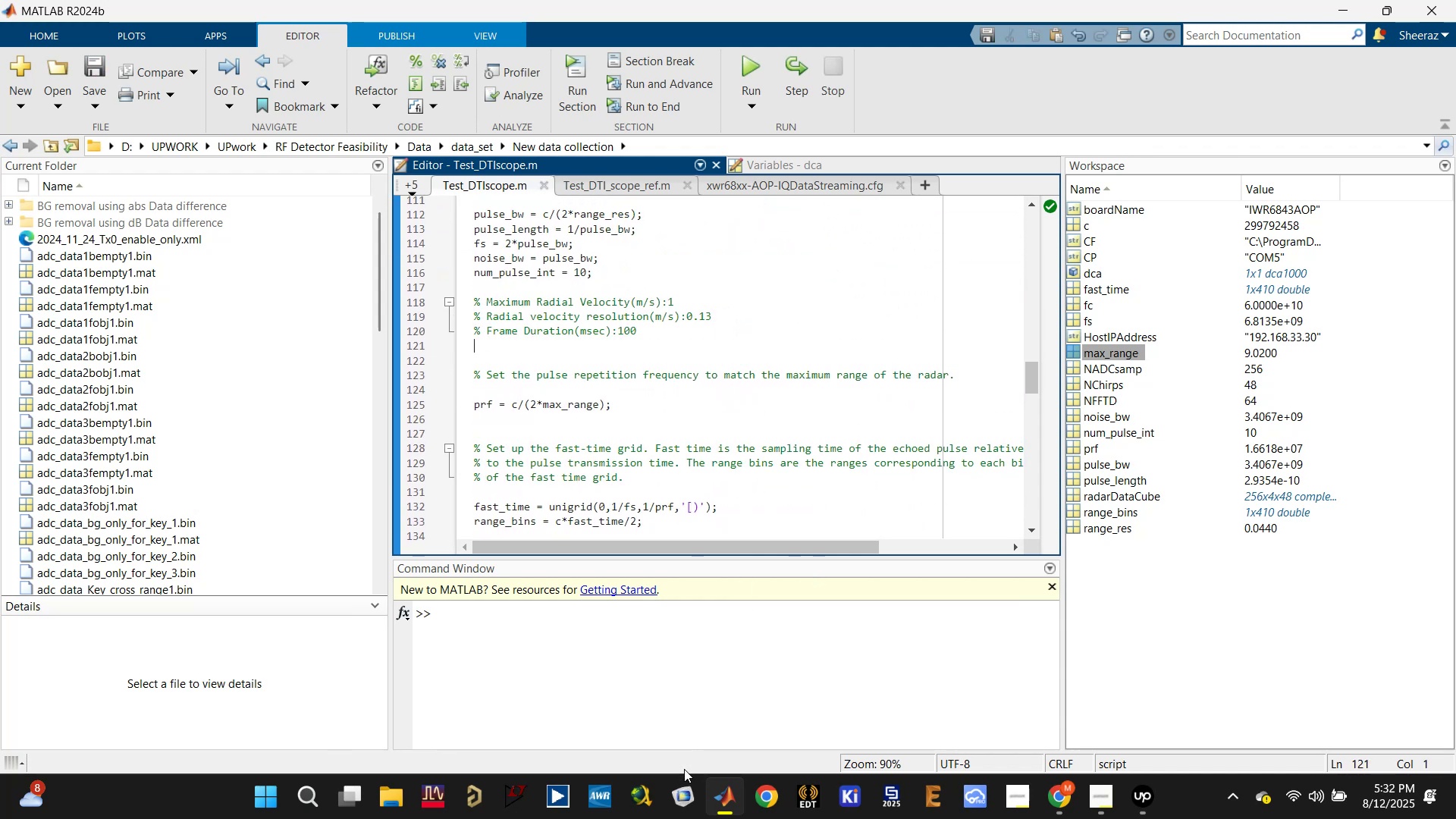 
scroll: coordinate [639, 410], scroll_direction: up, amount: 11.0
 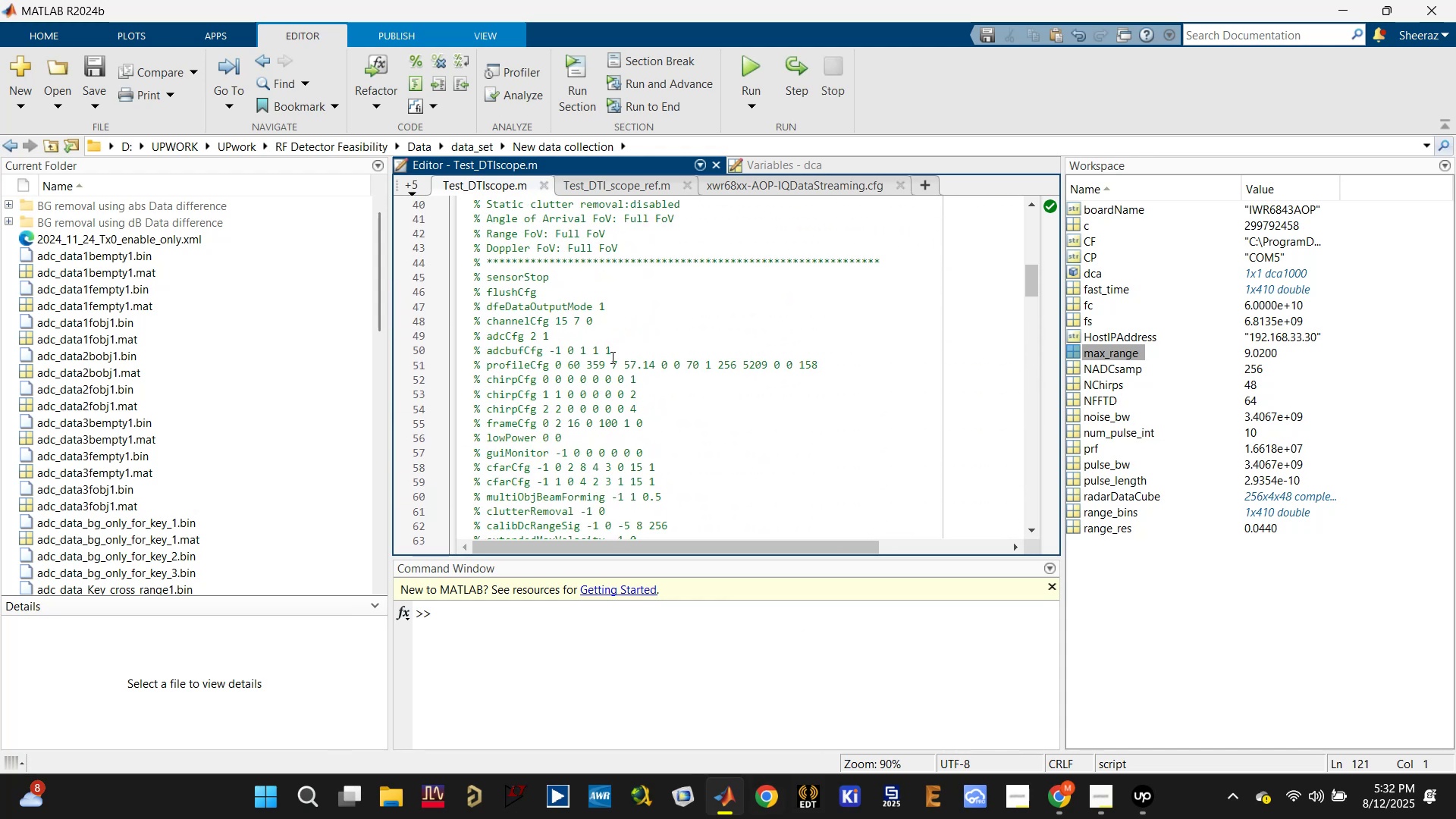 
double_click([612, 363])
 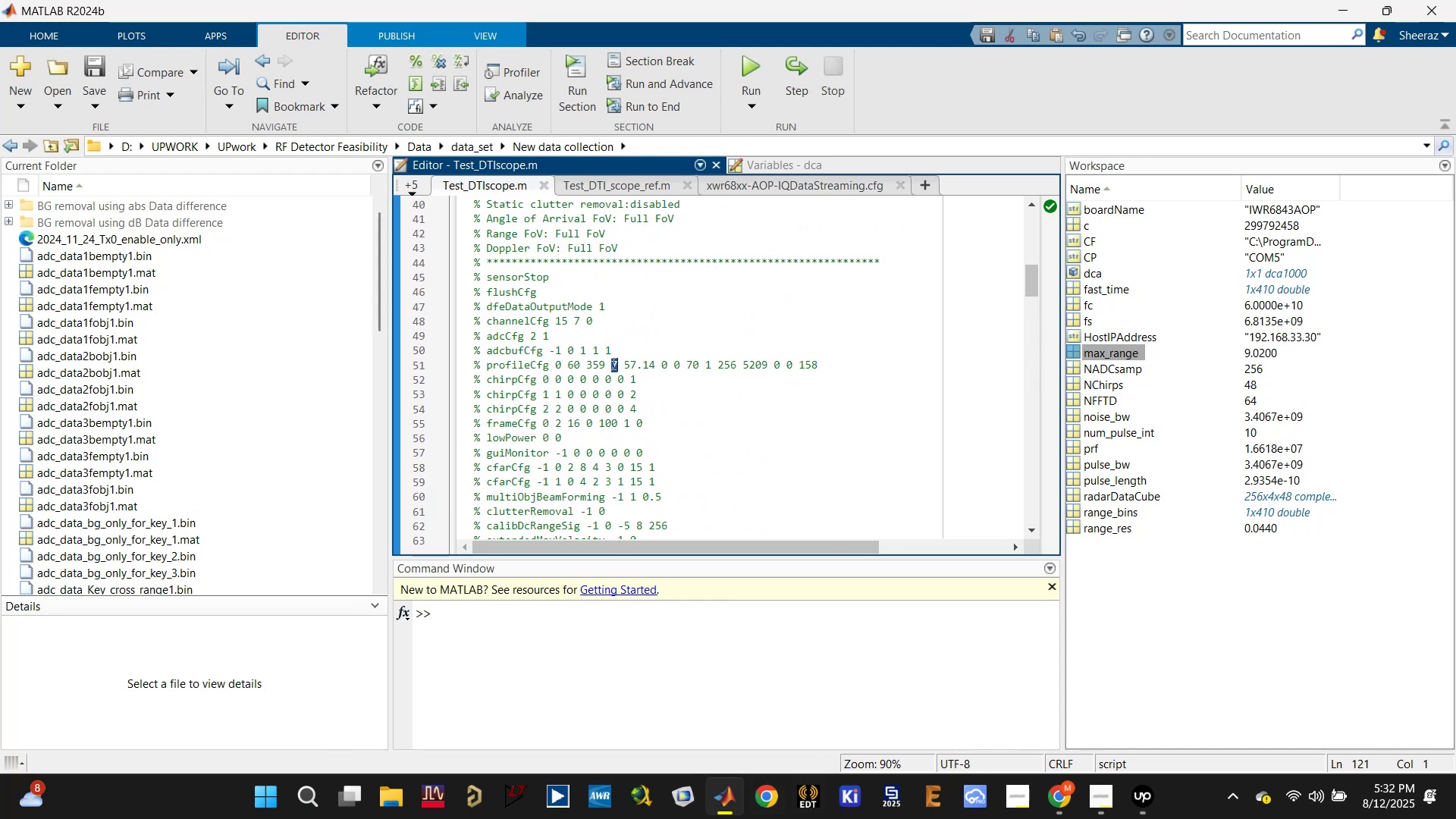 
triple_click([612, 363])
 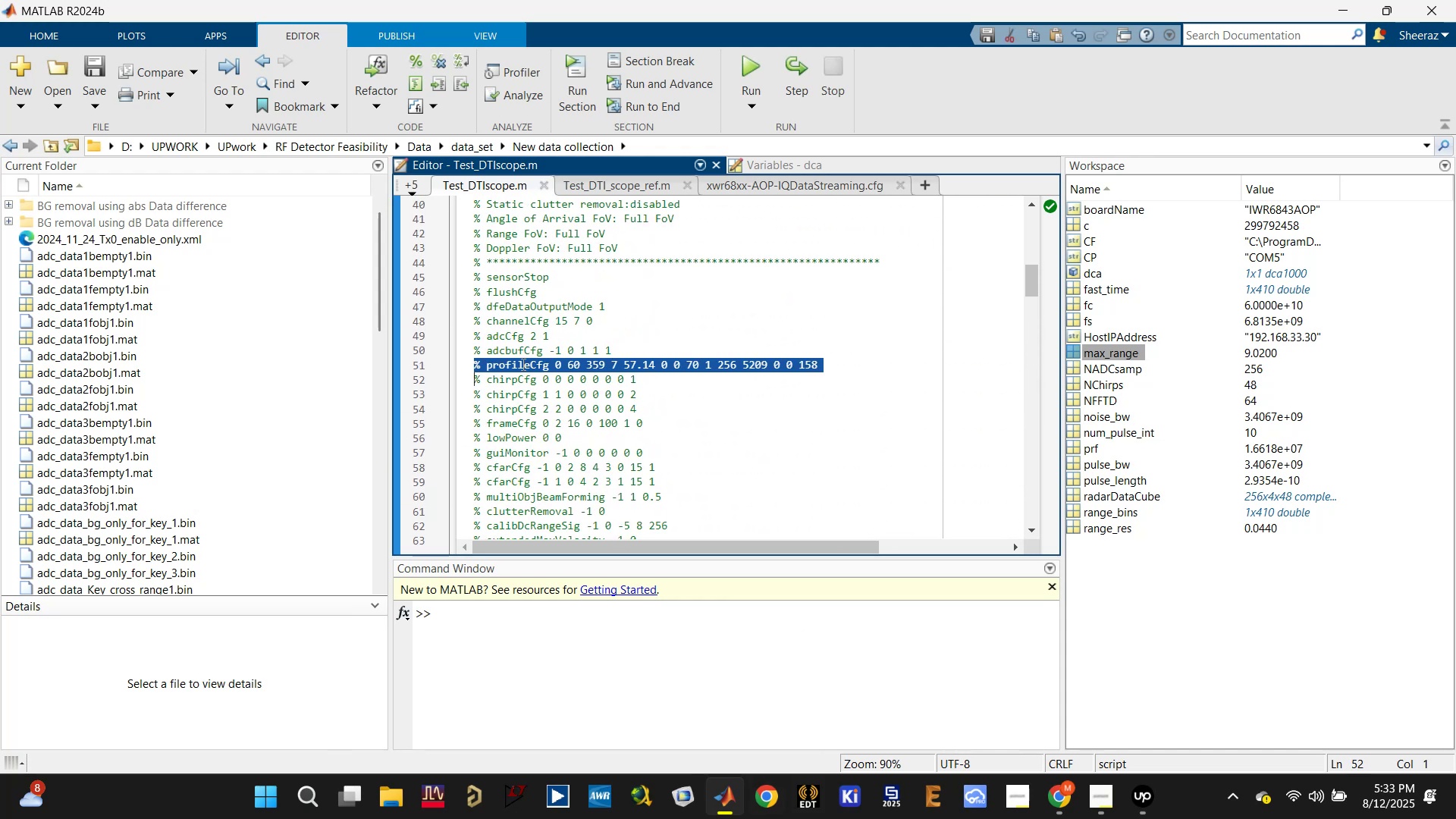 
key(Control+C)
 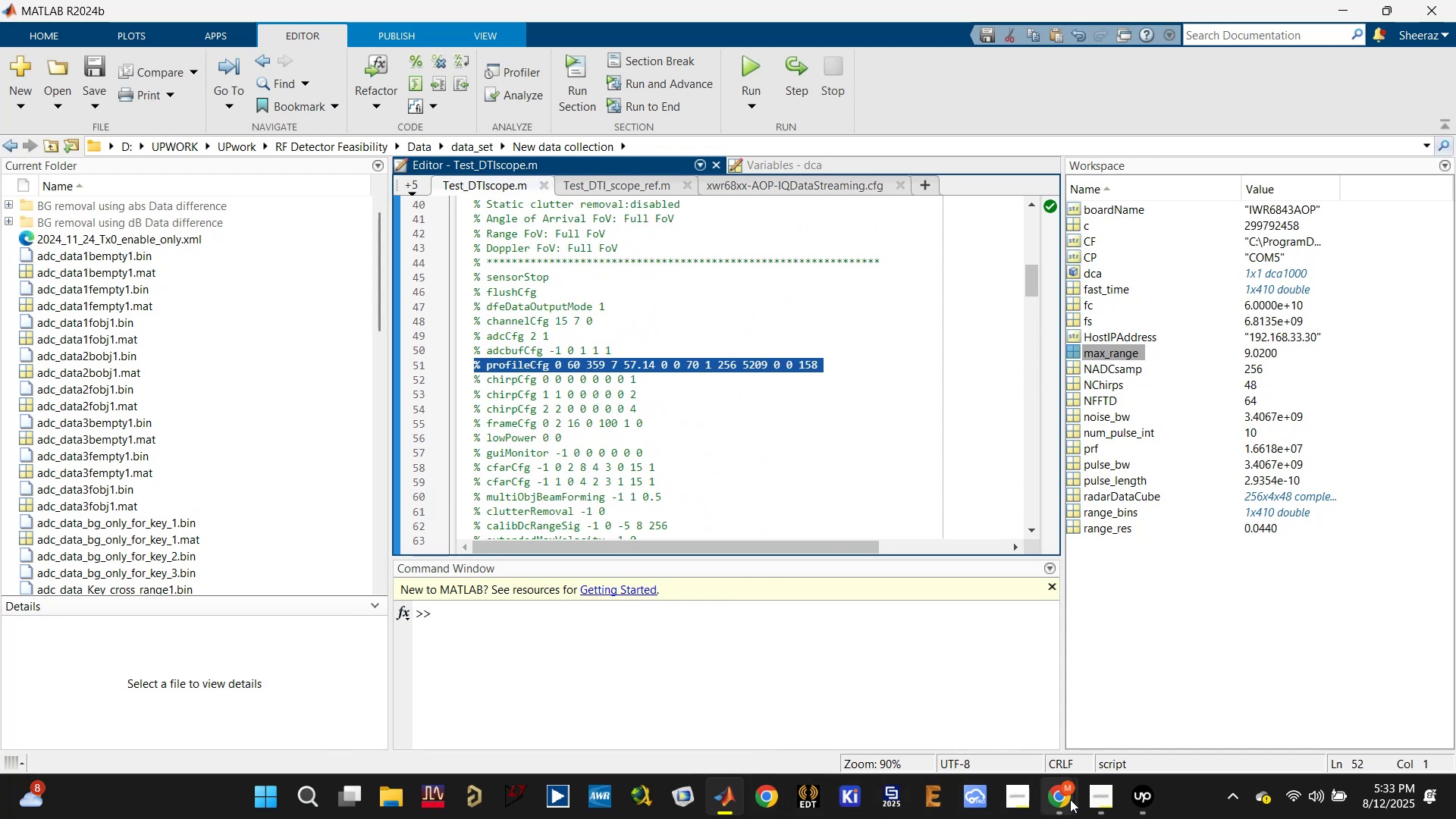 
double_click([958, 711])
 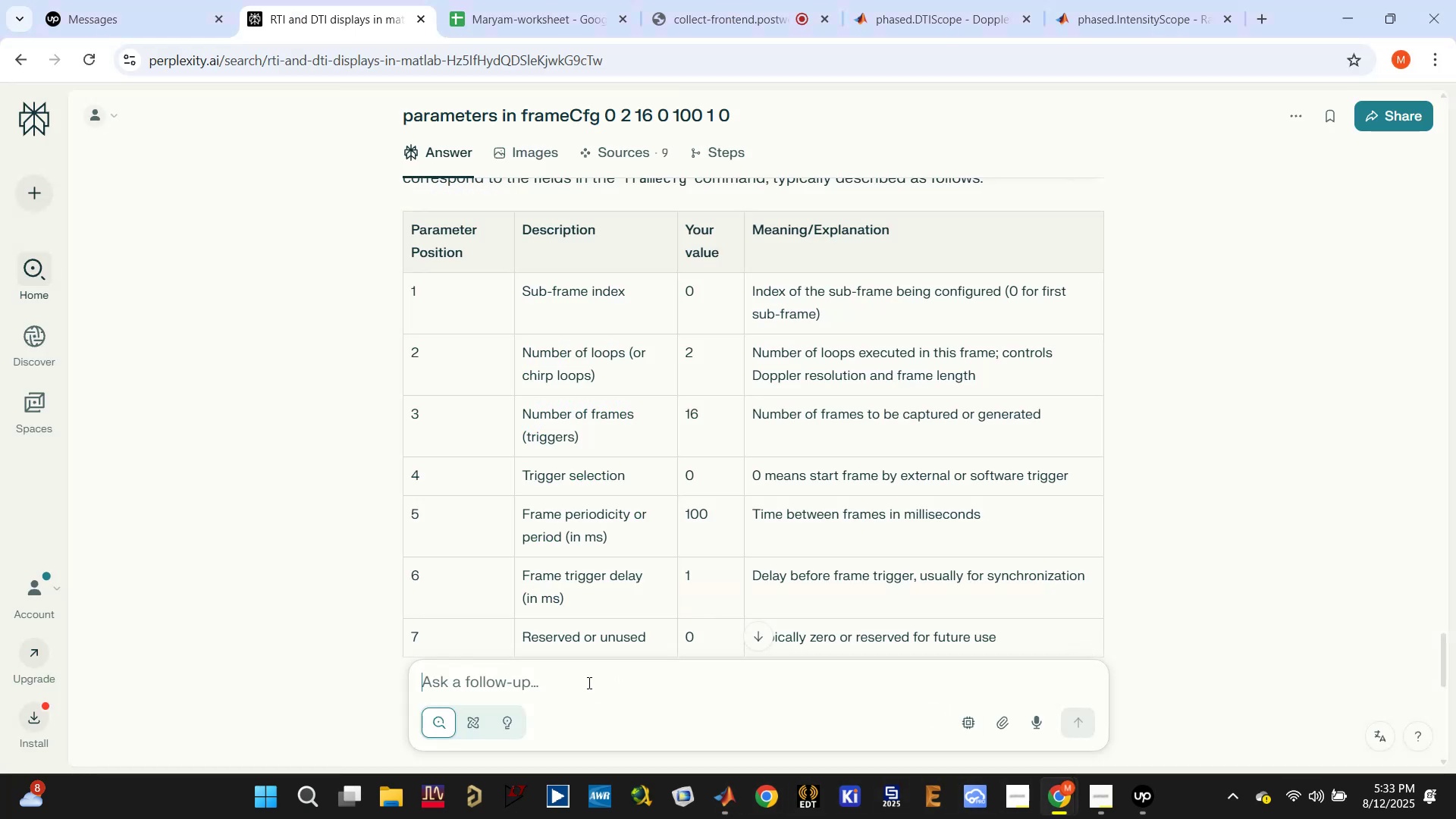 
type(parameters in )
 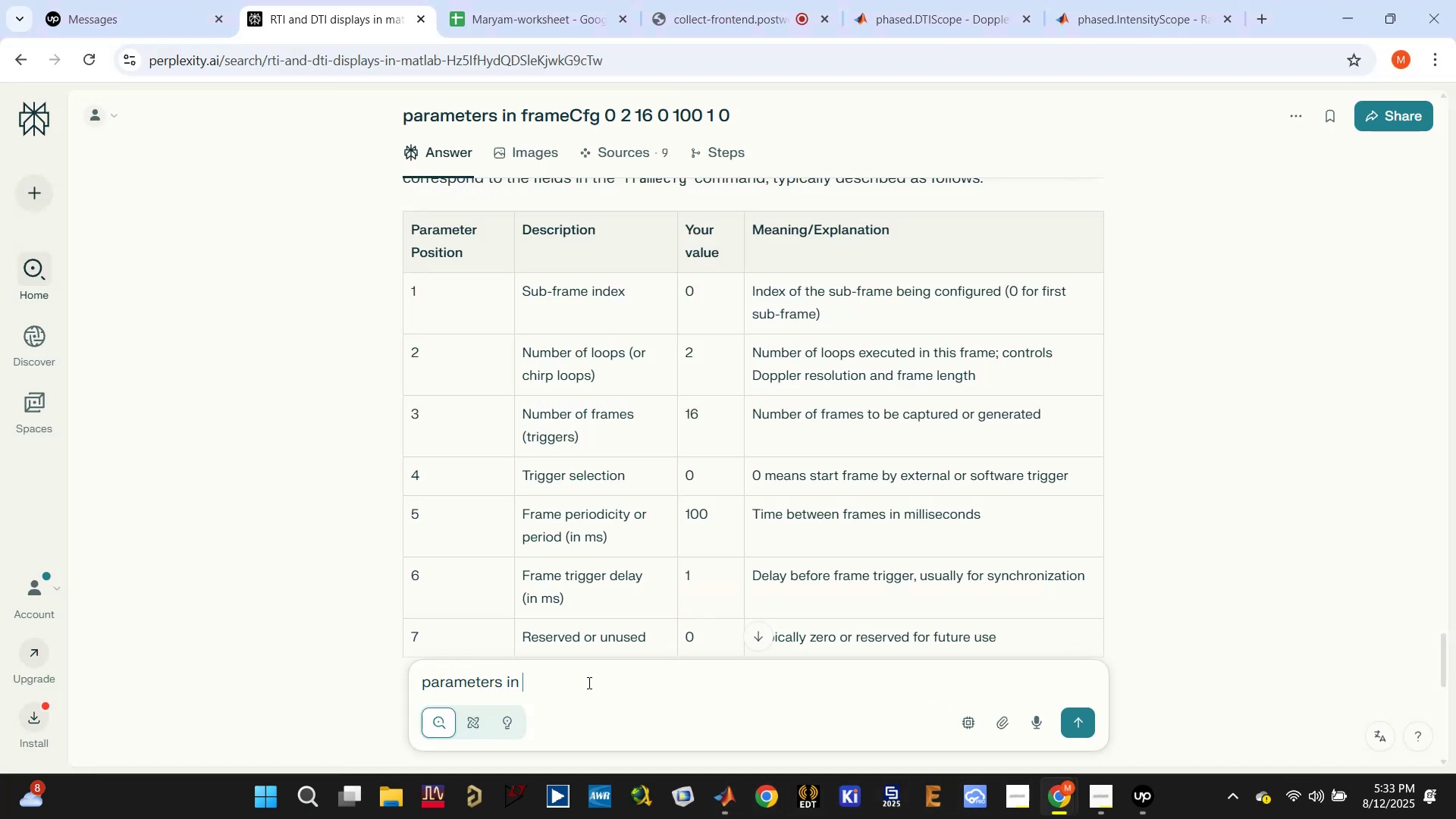 
key(Control+V)
 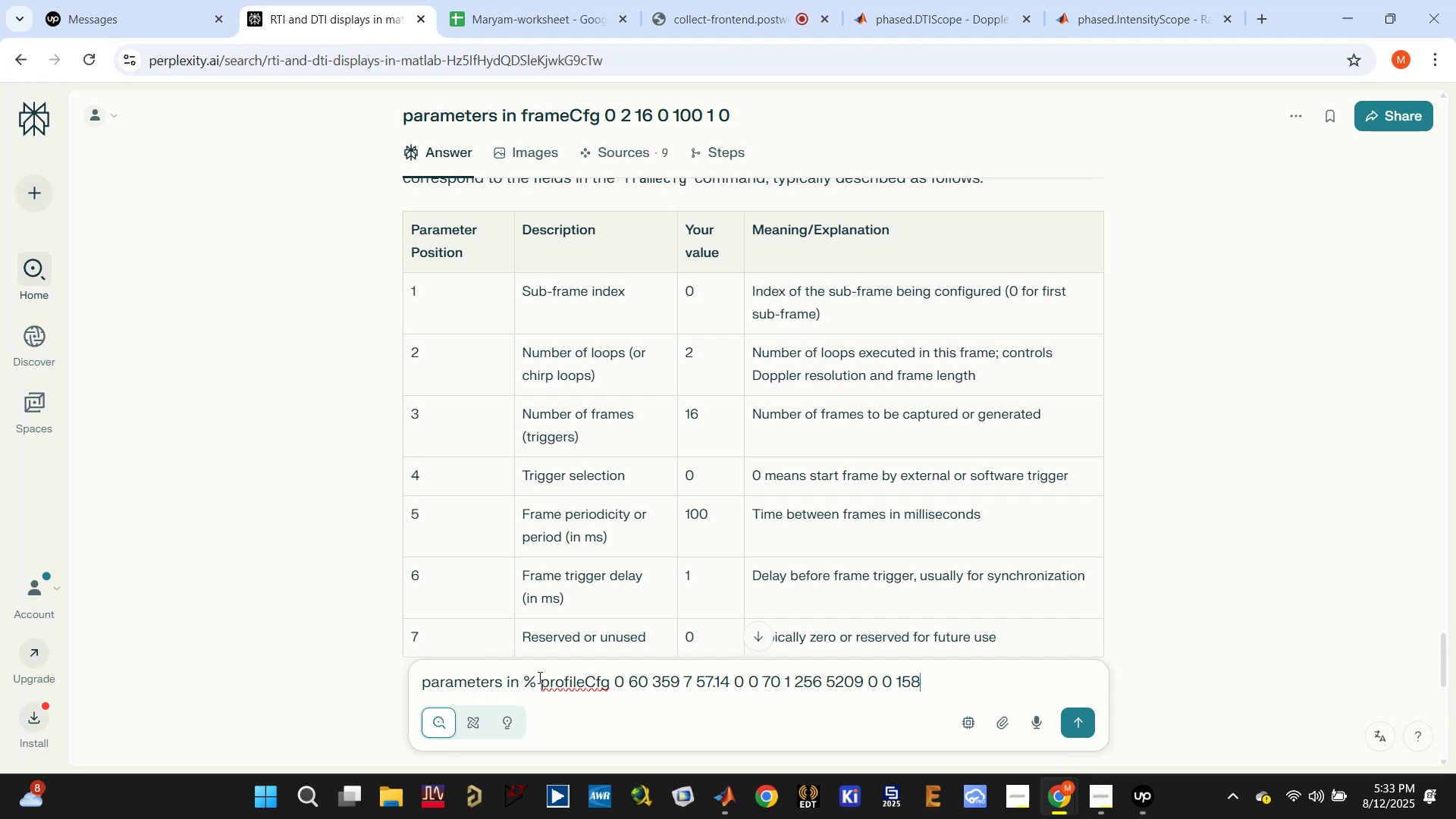 
left_click([541, 682])
 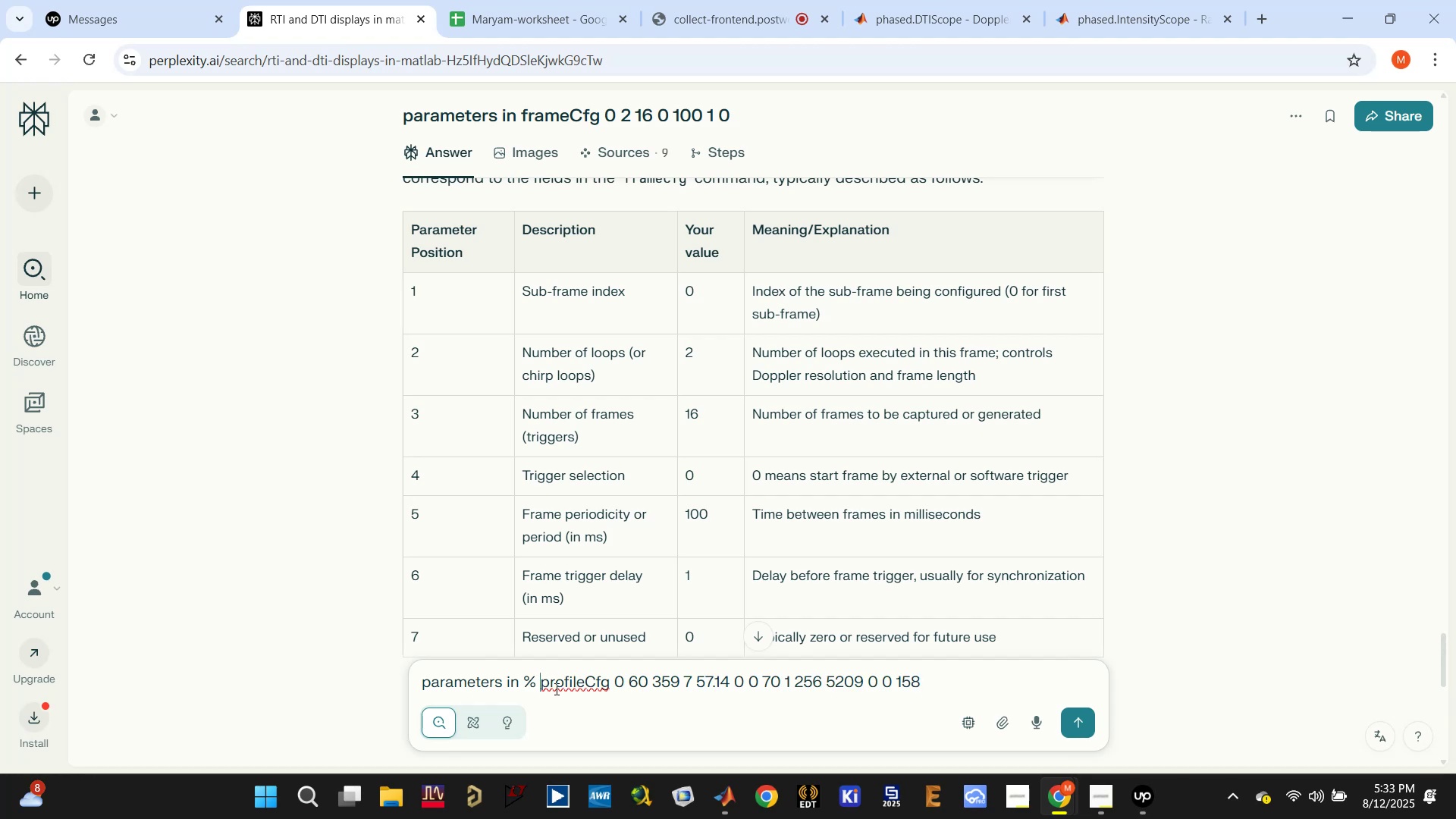 
key(Backspace)
 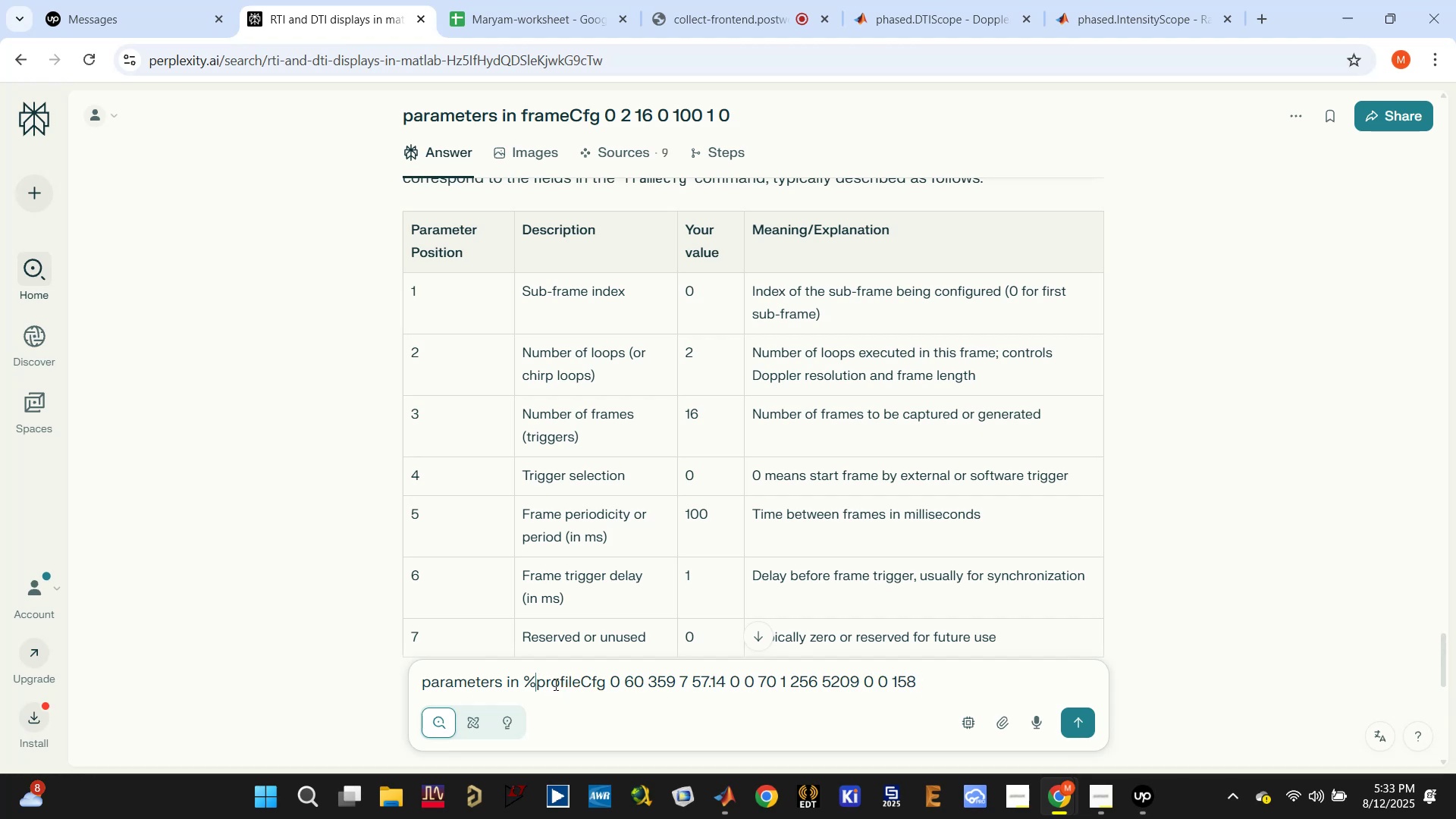 
key(Backspace)
 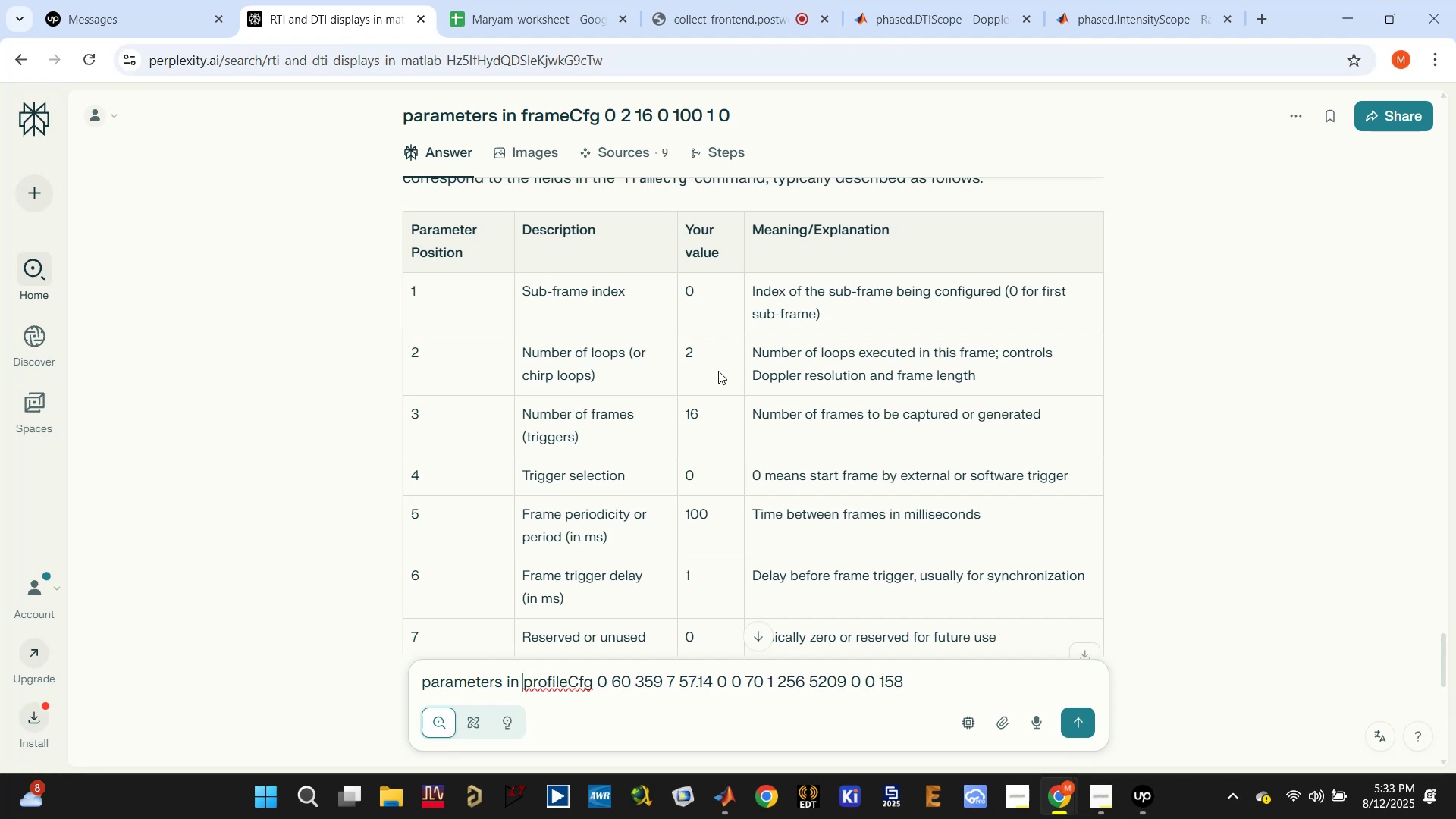 
scroll: coordinate [668, 406], scroll_direction: down, amount: 1.0
 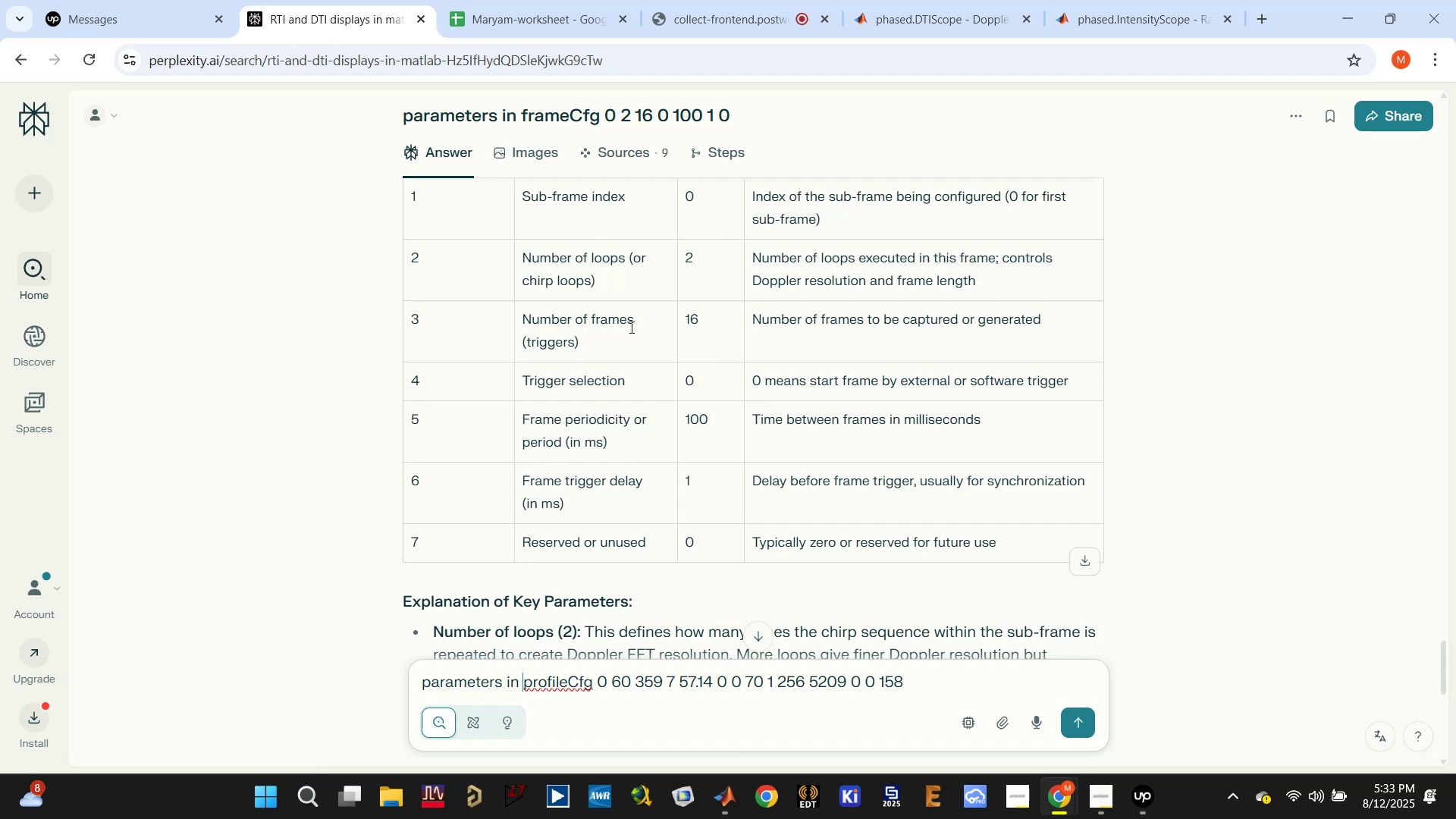 
wait(12.09)
 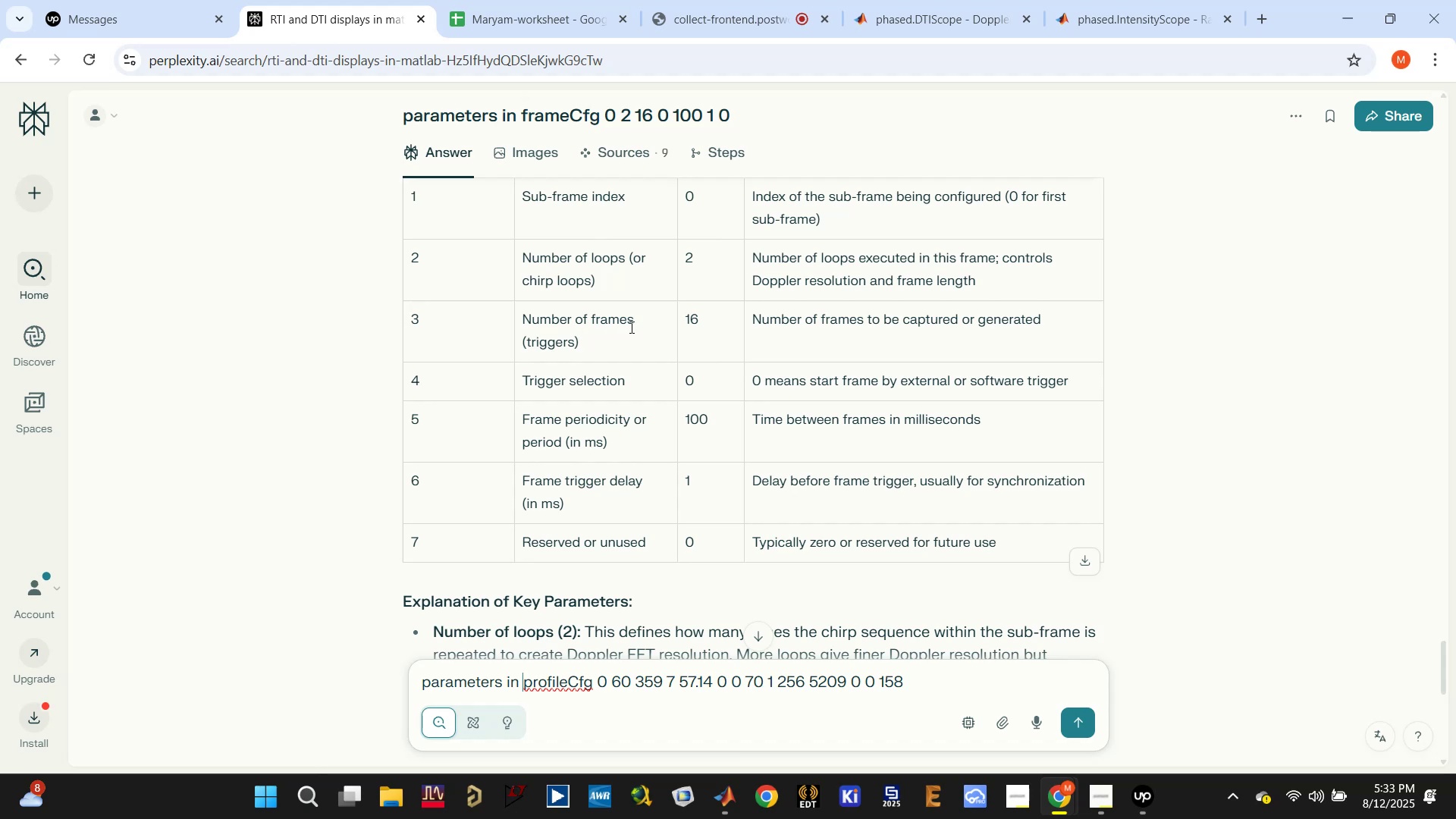 
left_click([1082, 723])
 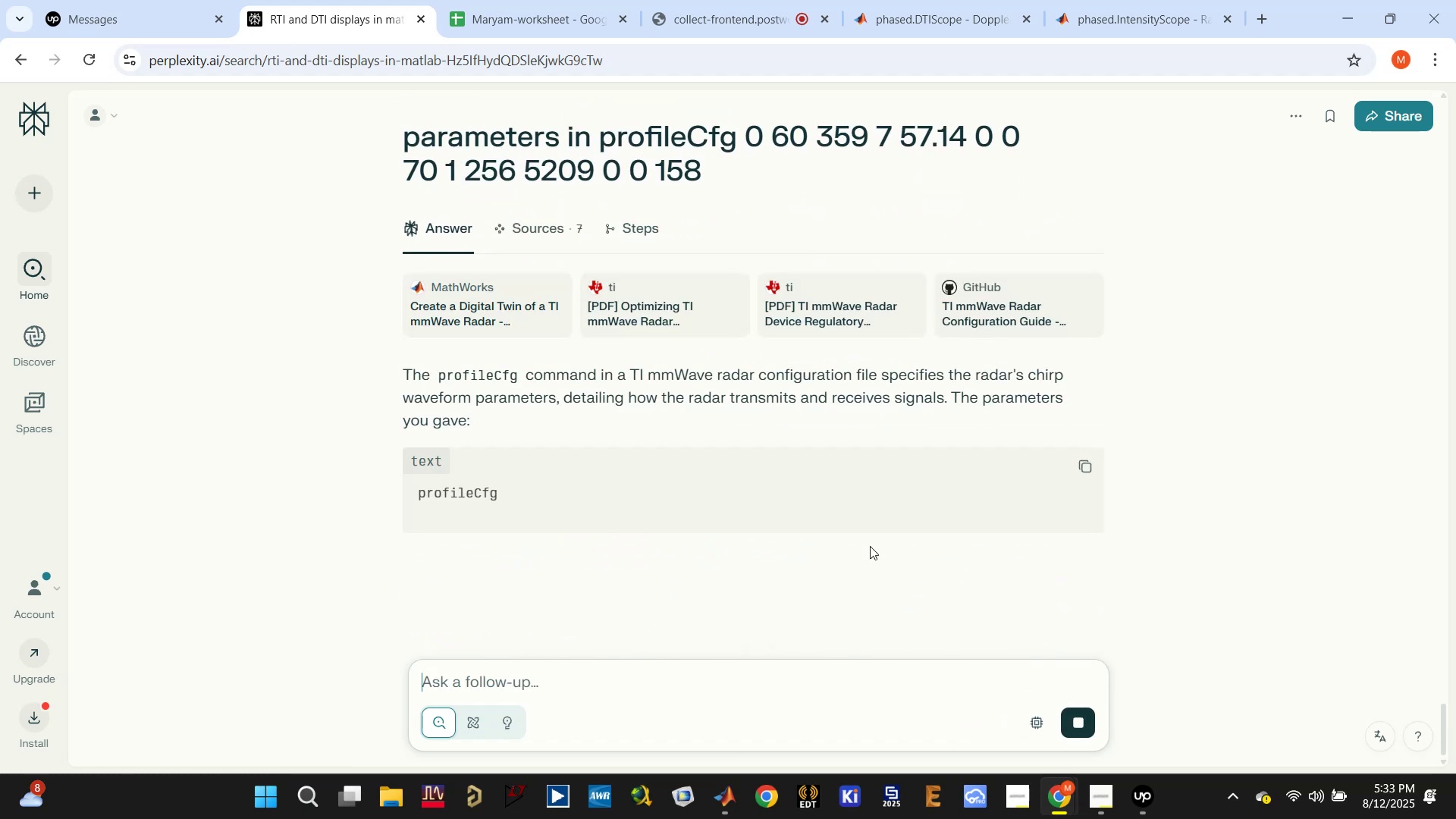 
scroll: coordinate [829, 527], scroll_direction: down, amount: 7.0
 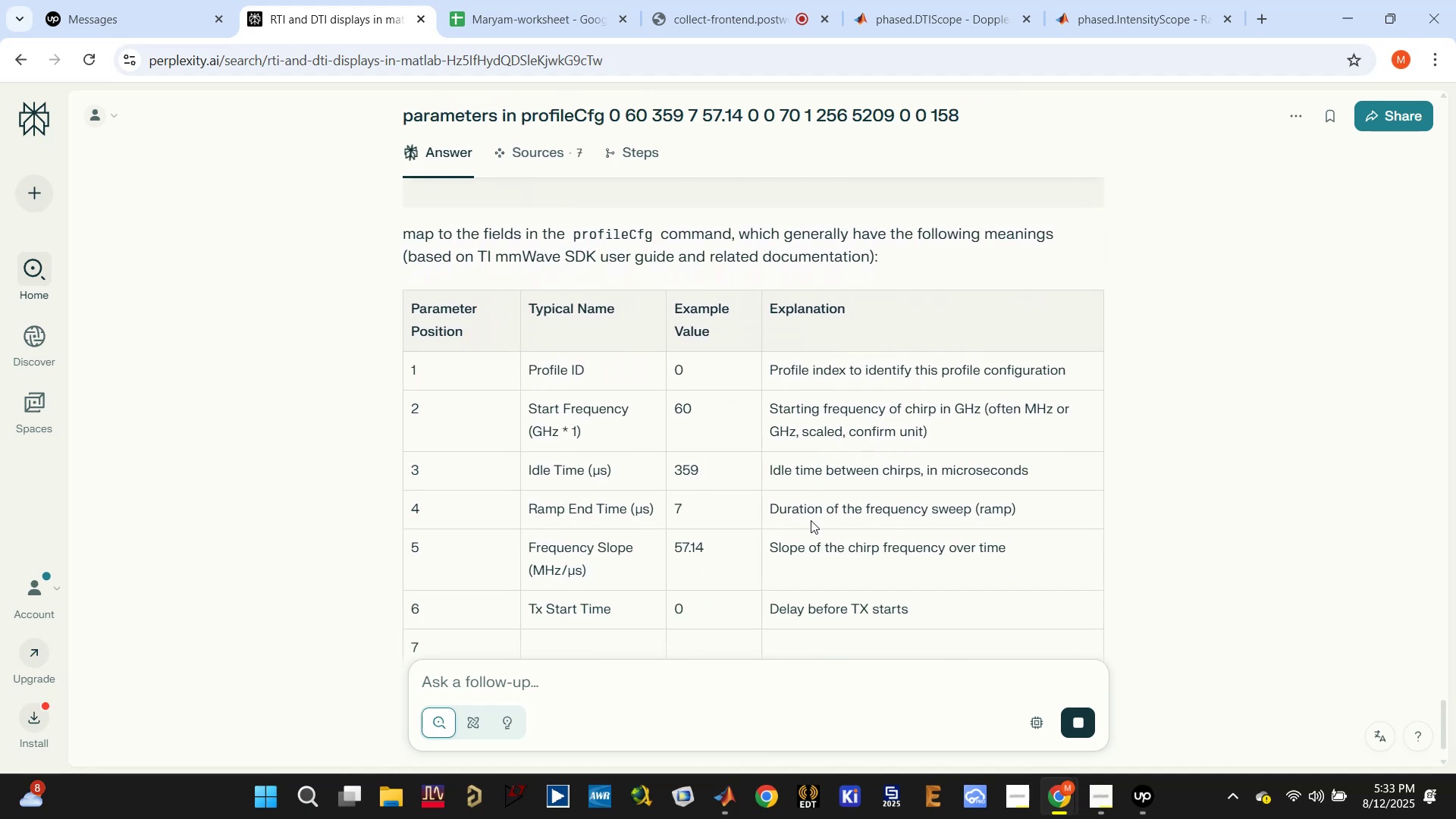 
scroll: coordinate [798, 511], scroll_direction: up, amount: 2.0
 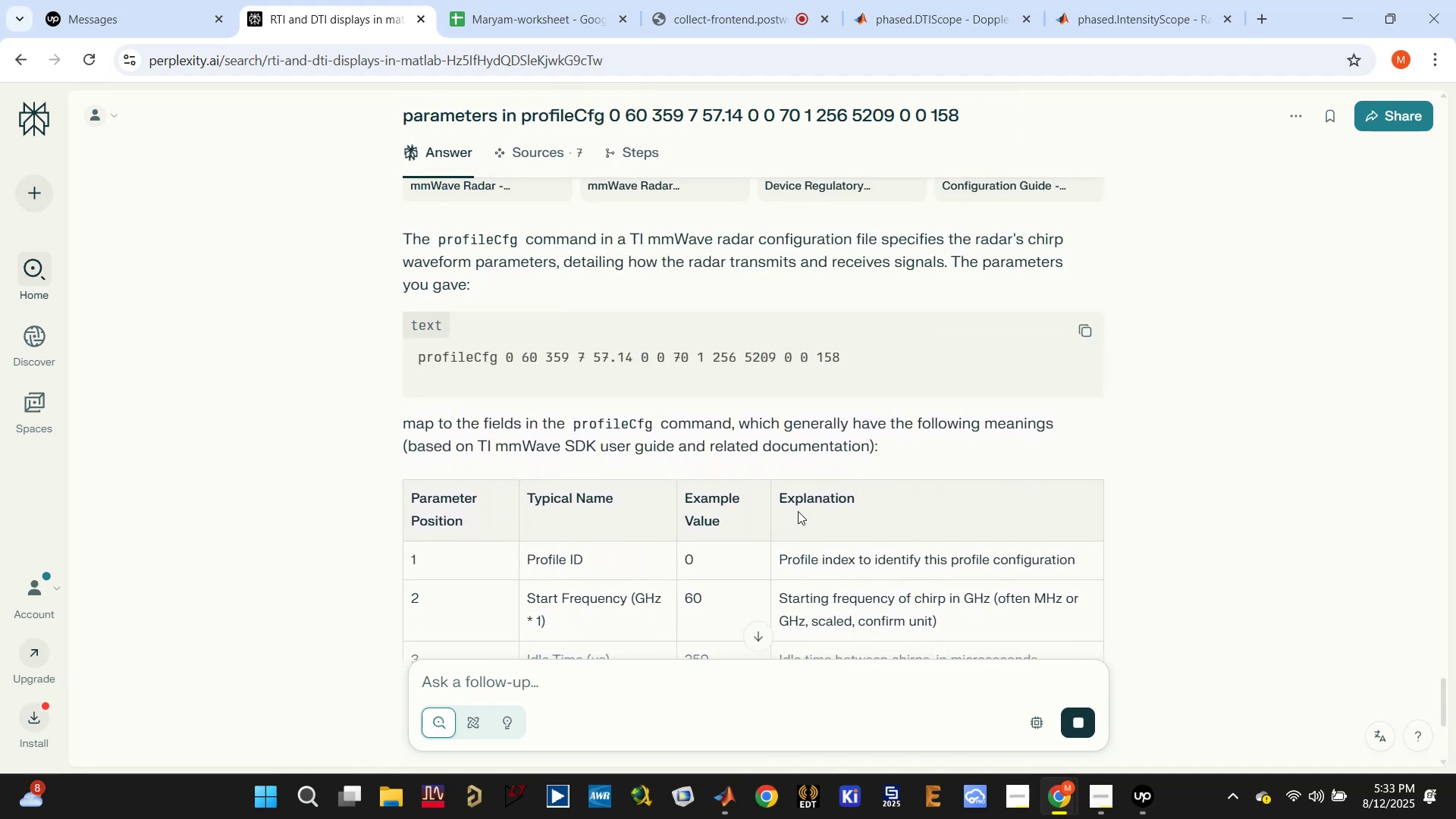 
scroll: coordinate [680, 567], scroll_direction: down, amount: 3.0
 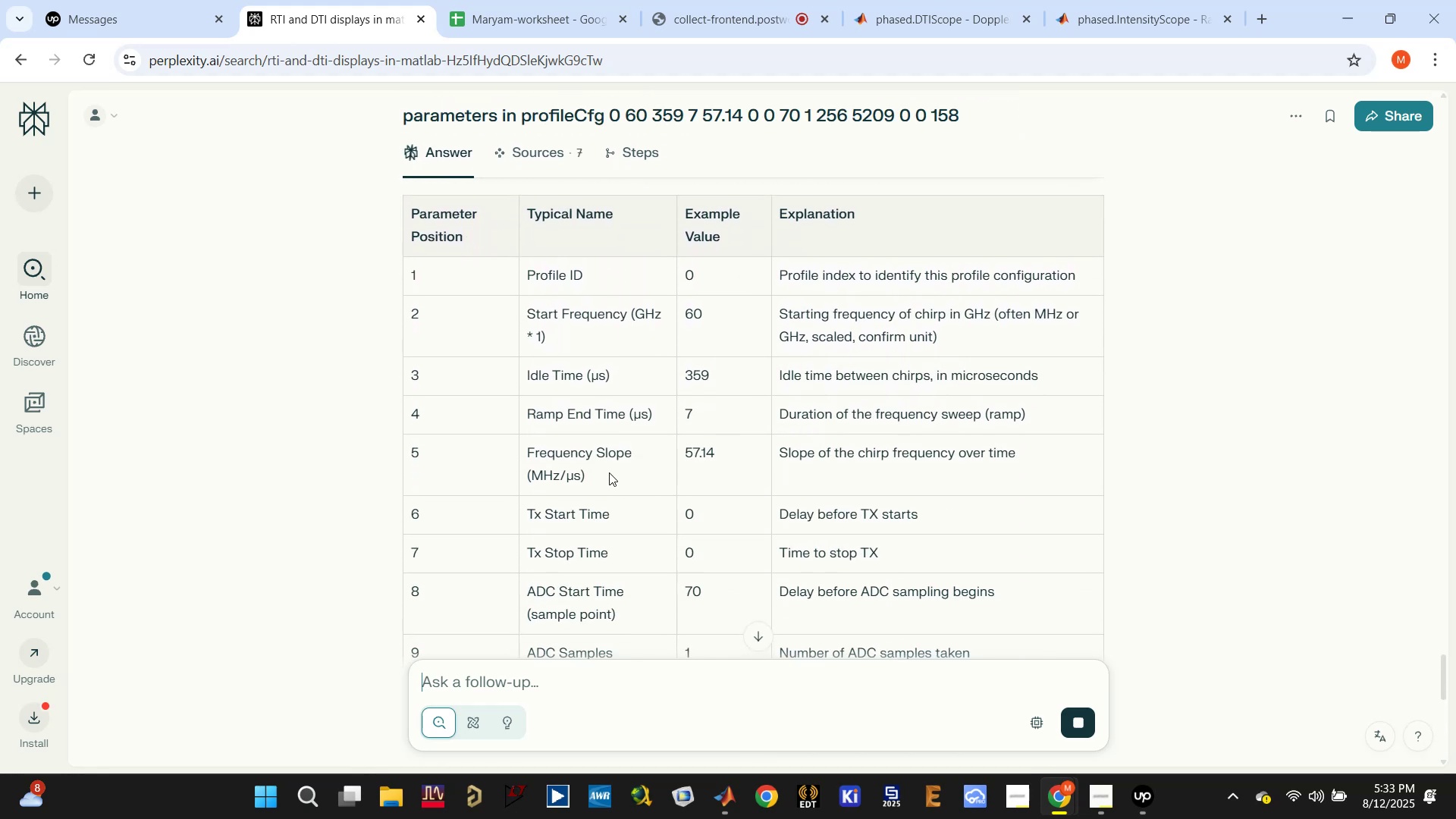 
double_click([893, 453])
 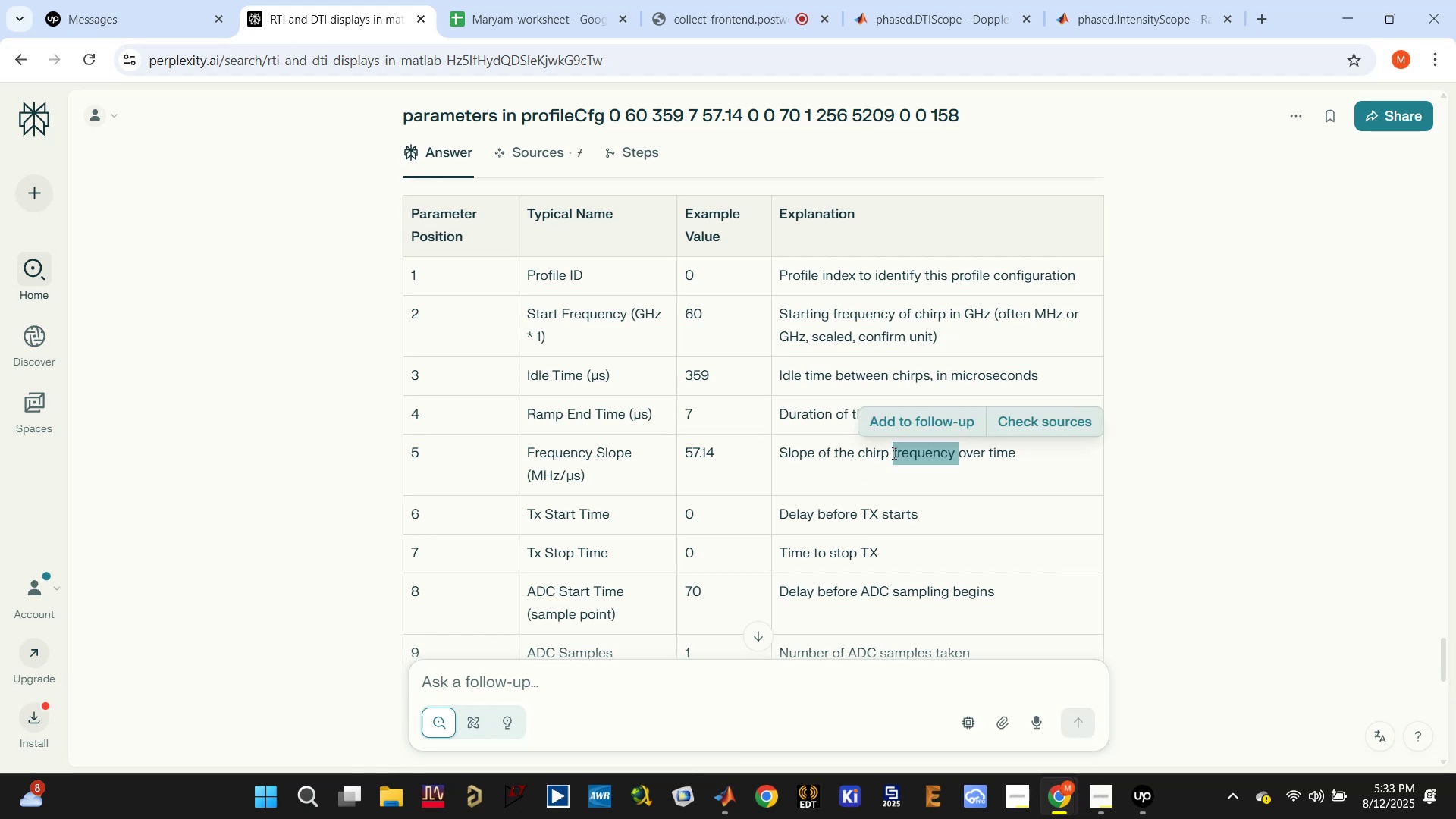 
triple_click([893, 453])
 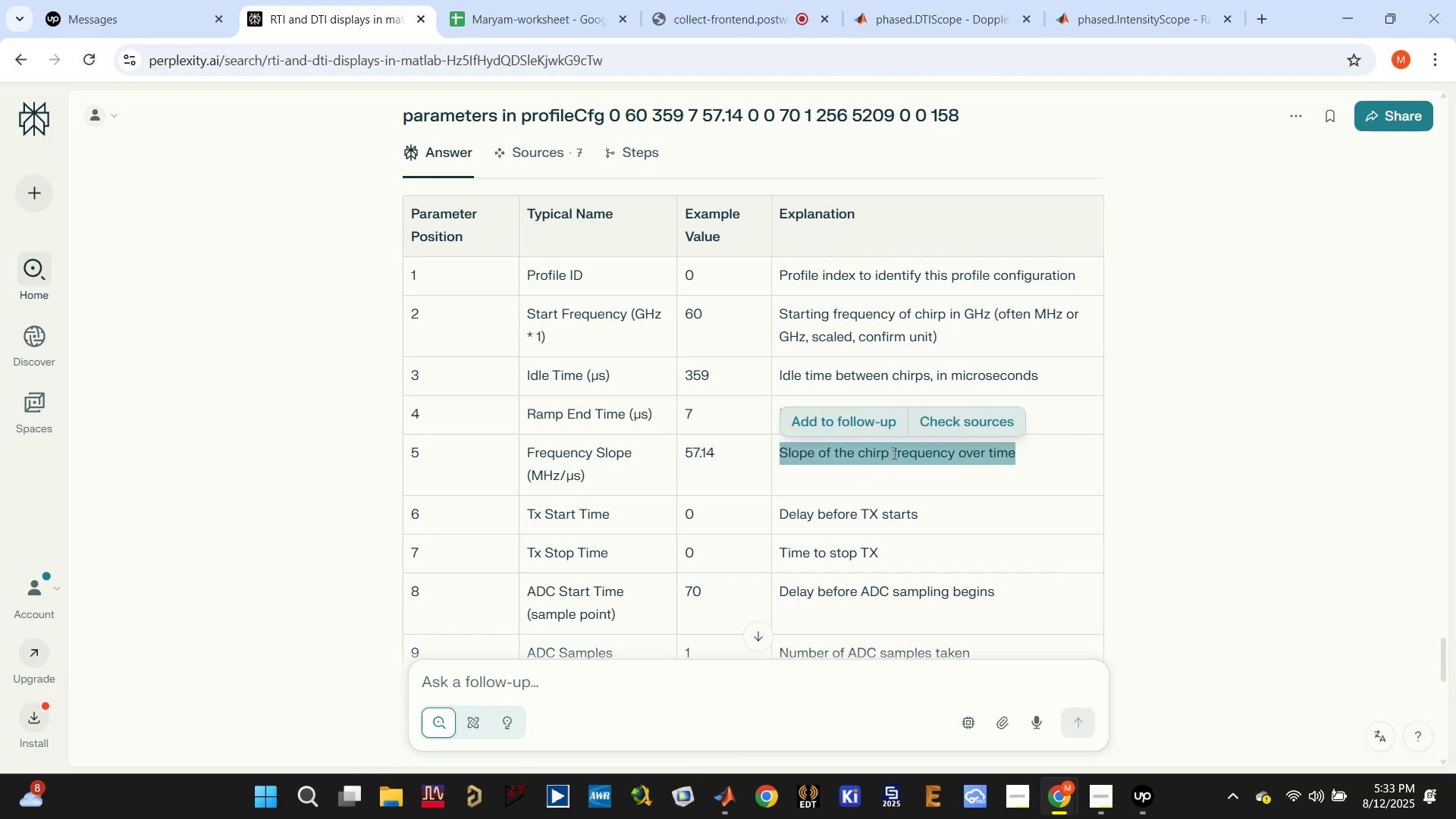 
key(Control+C)
 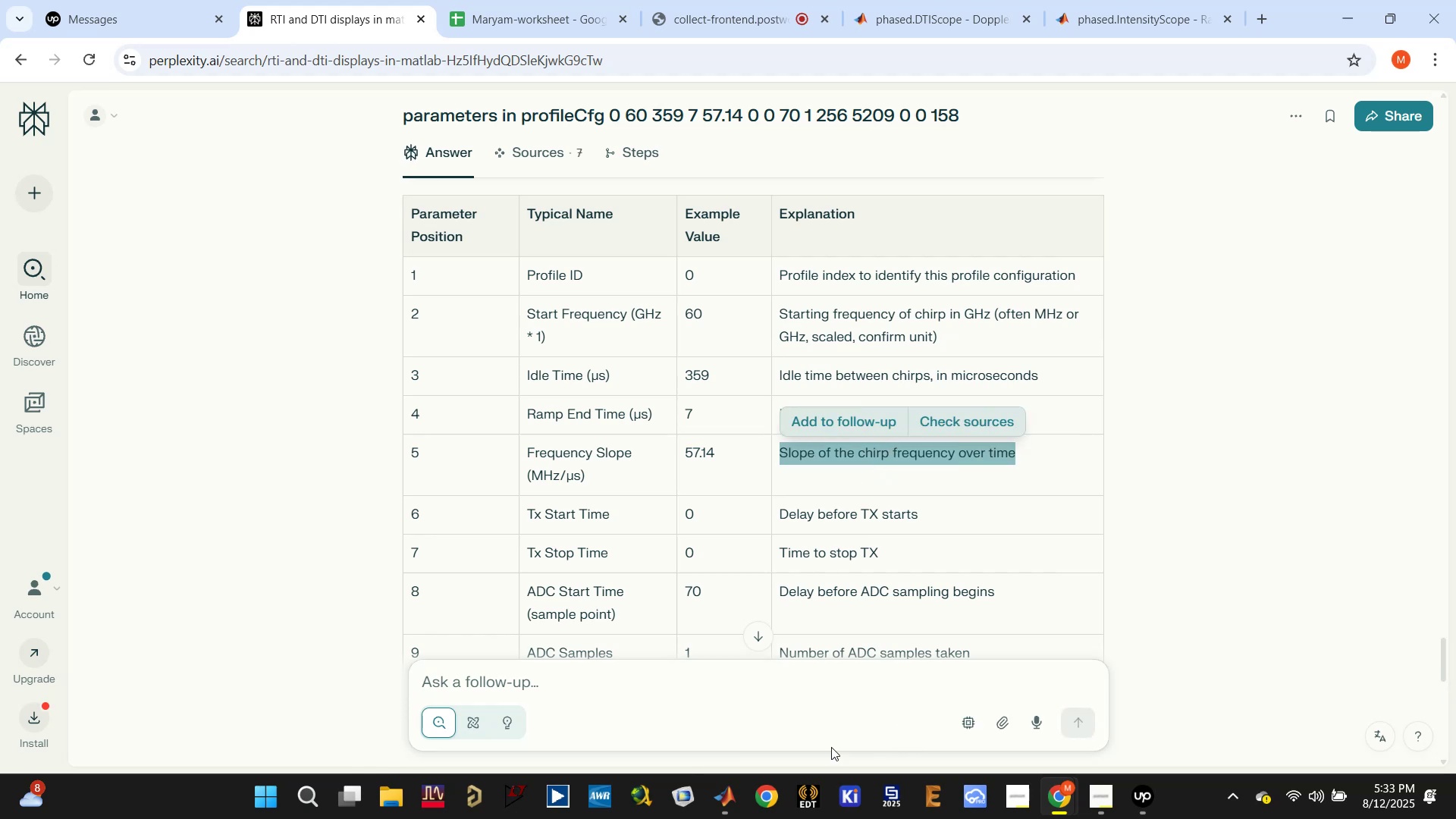 
mouse_move([726, 763])
 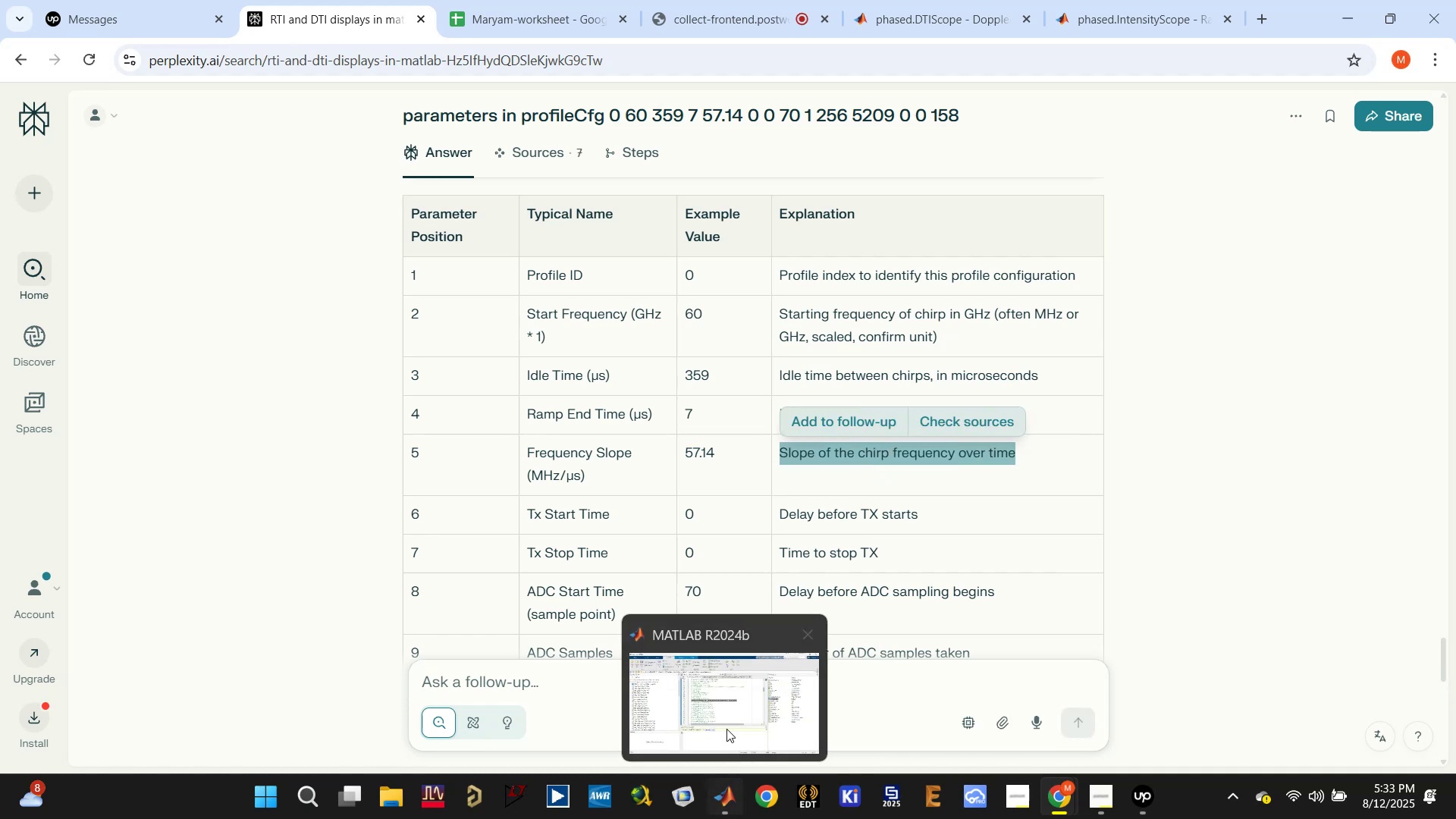 
left_click([725, 695])
 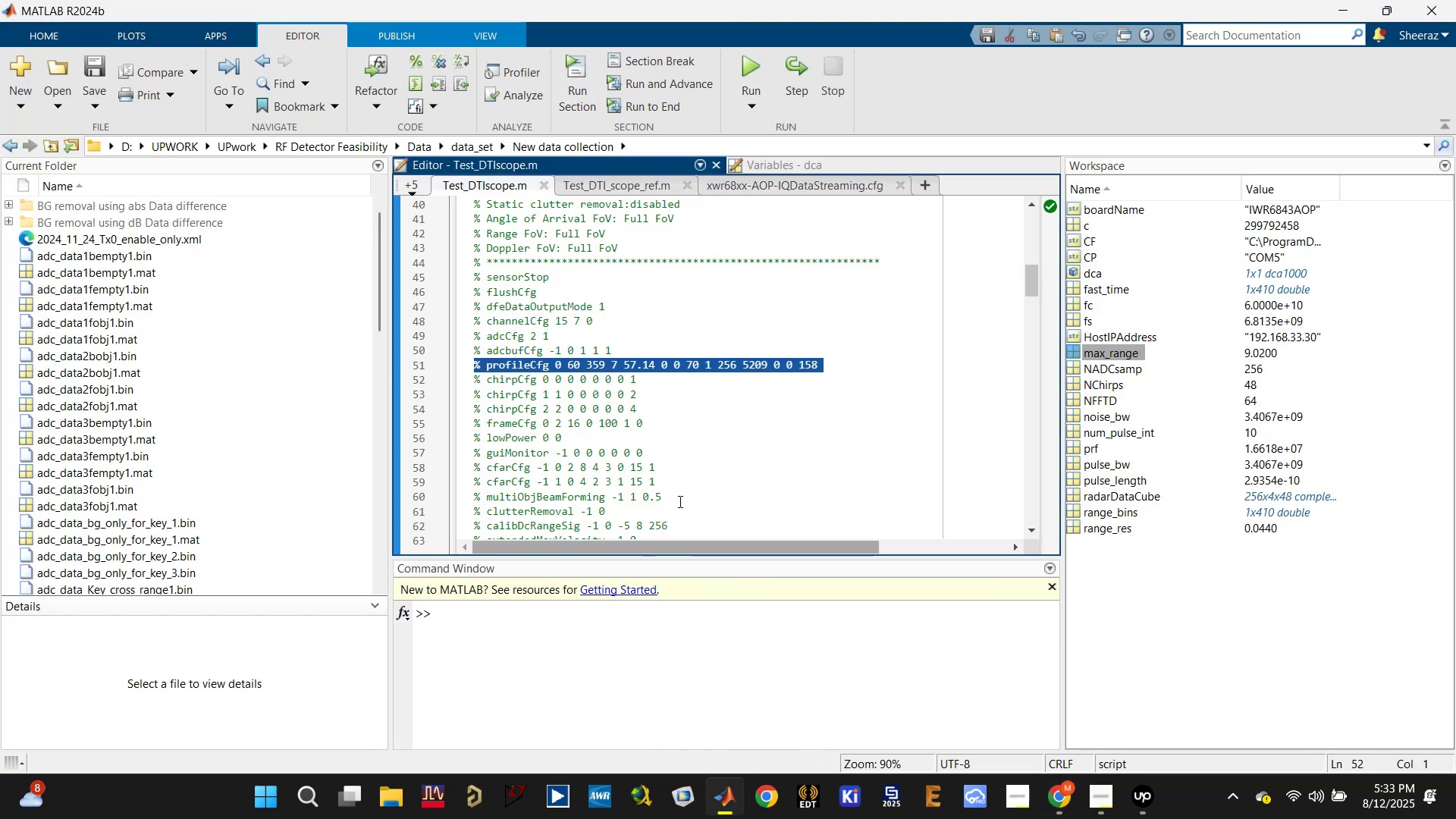 
scroll: coordinate [679, 490], scroll_direction: down, amount: 9.0
 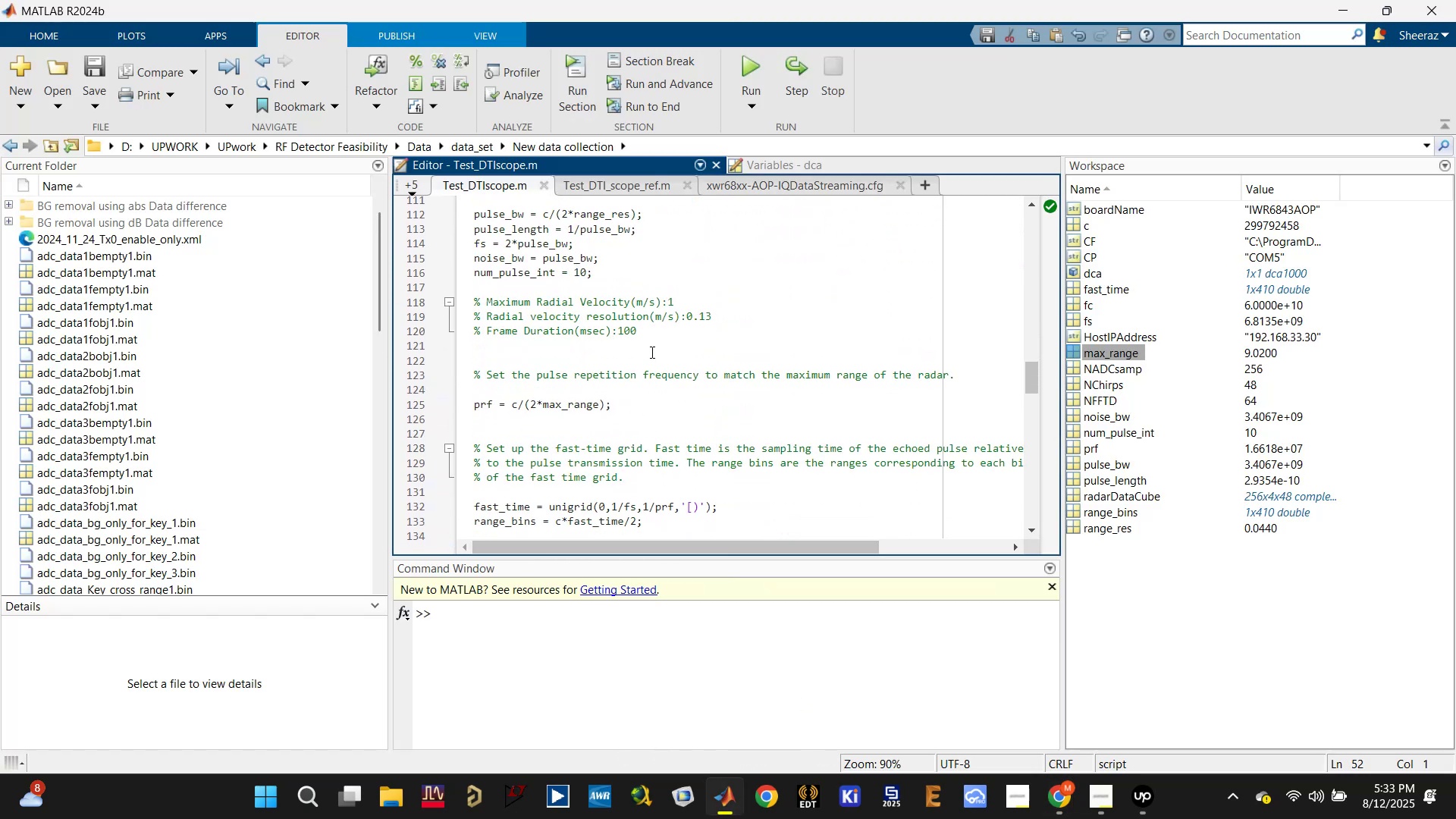 
left_click([658, 333])
 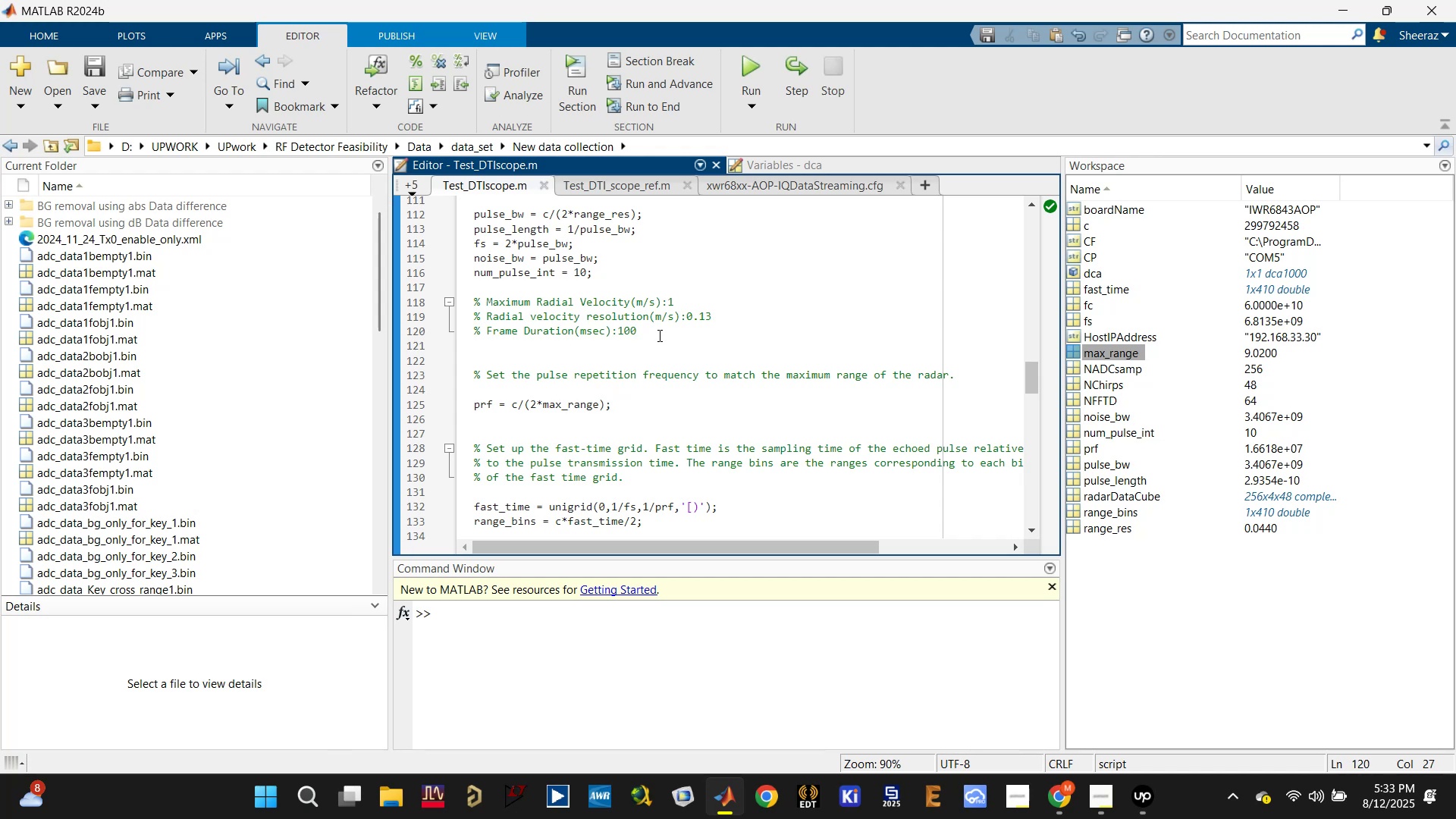 
key(Enter)
 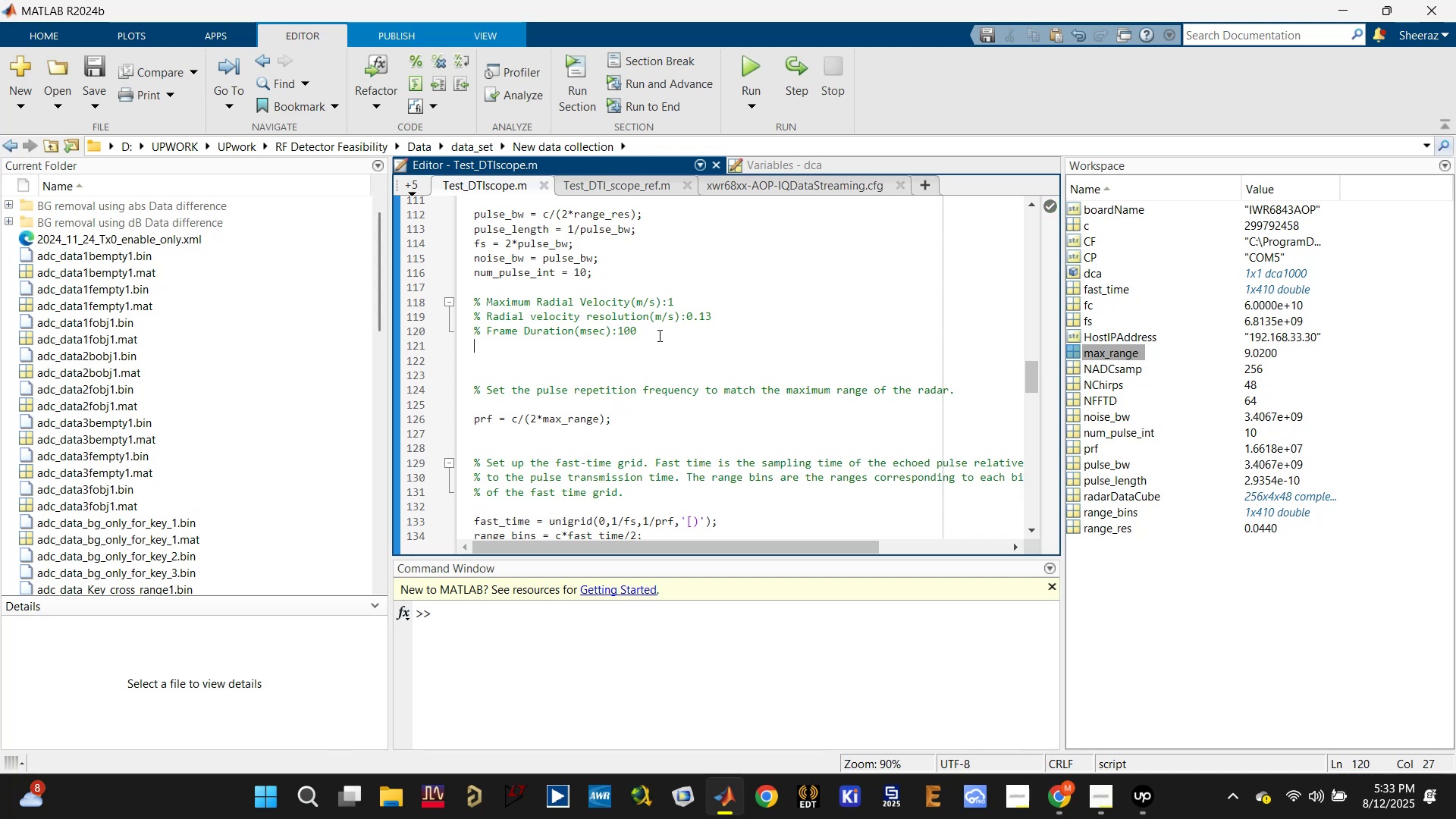 
key(Control+V)
 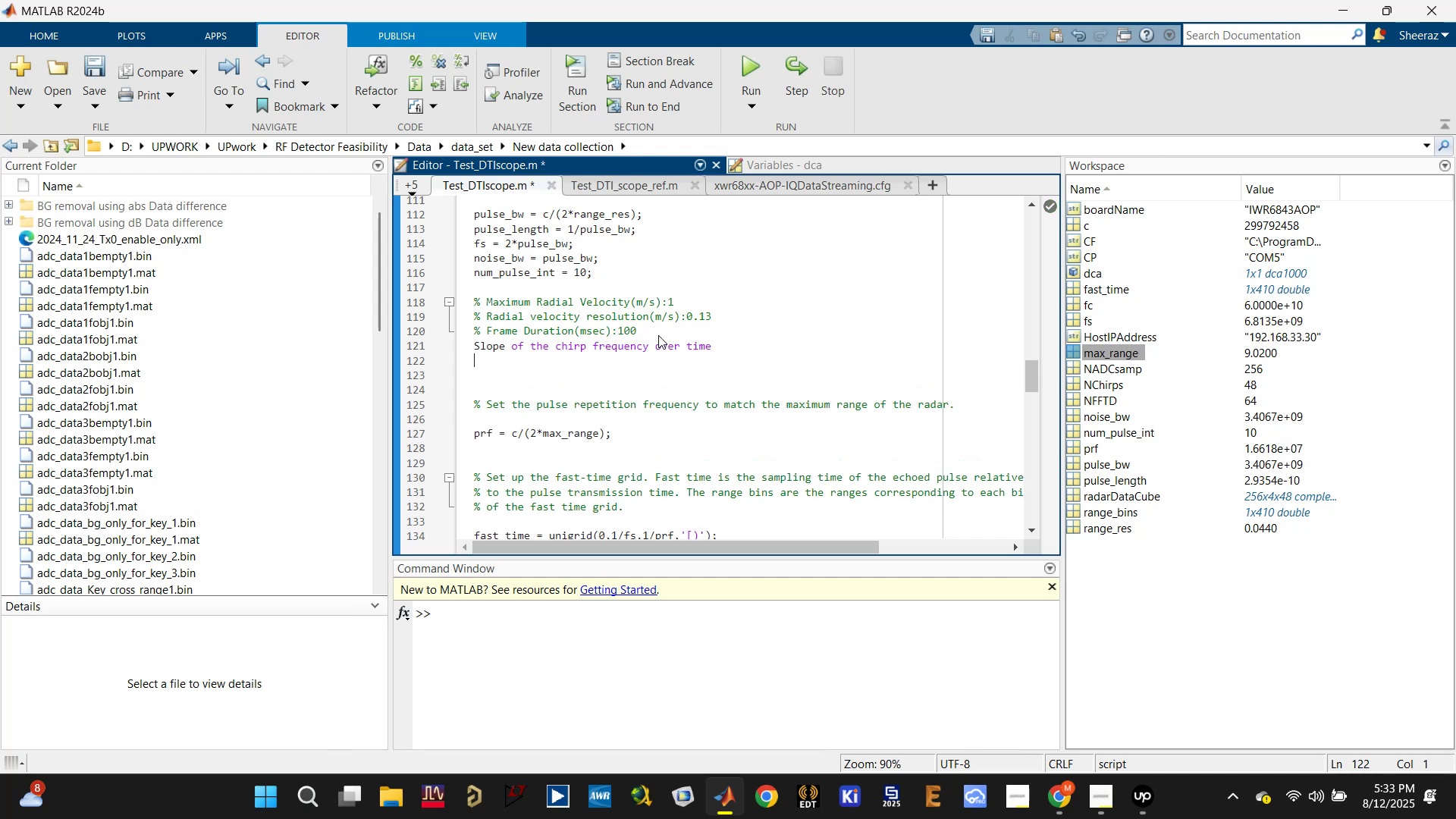 
key(ArrowUp)
 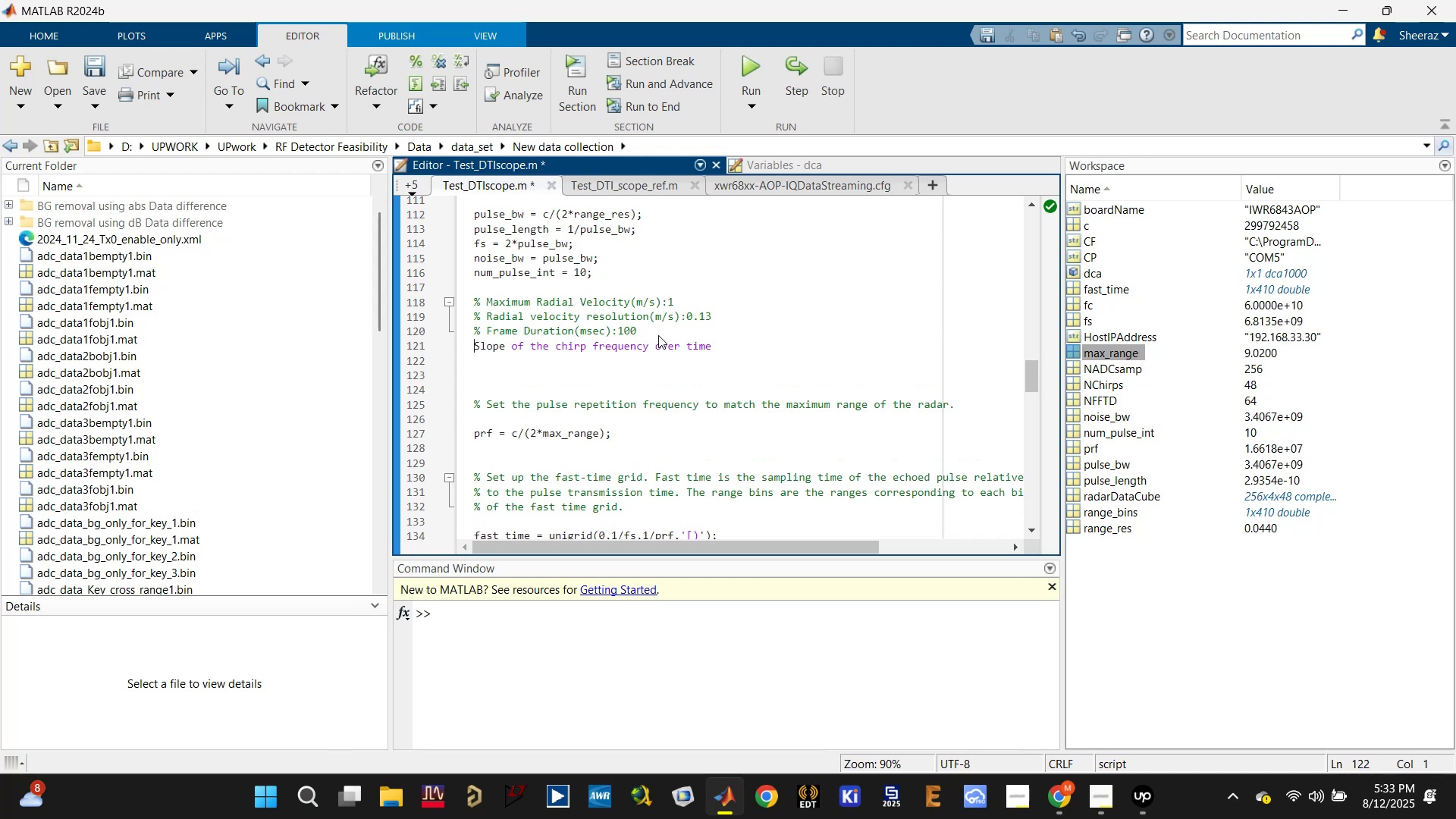 
key(Shift+5)
 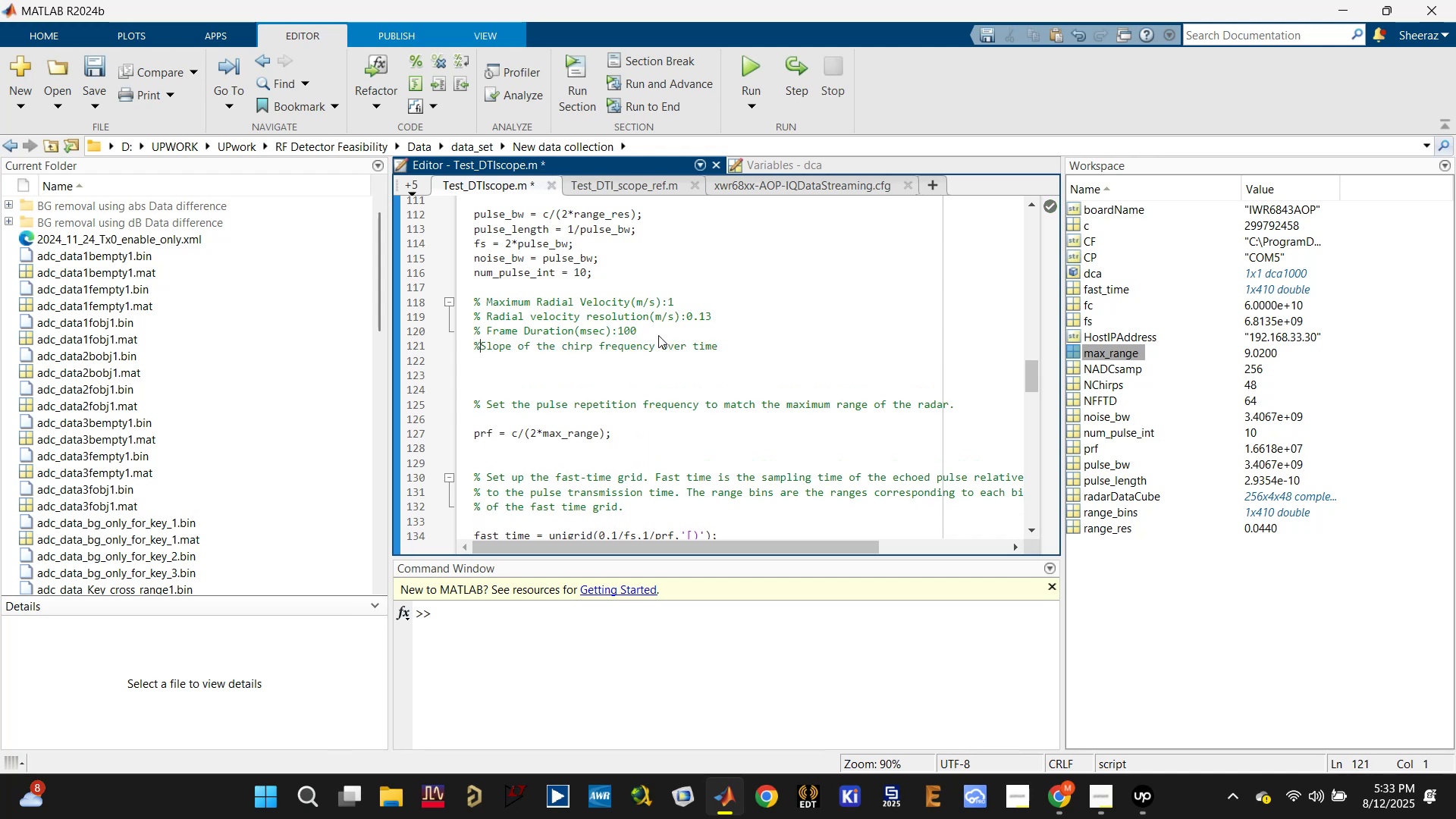 
key(Space)
 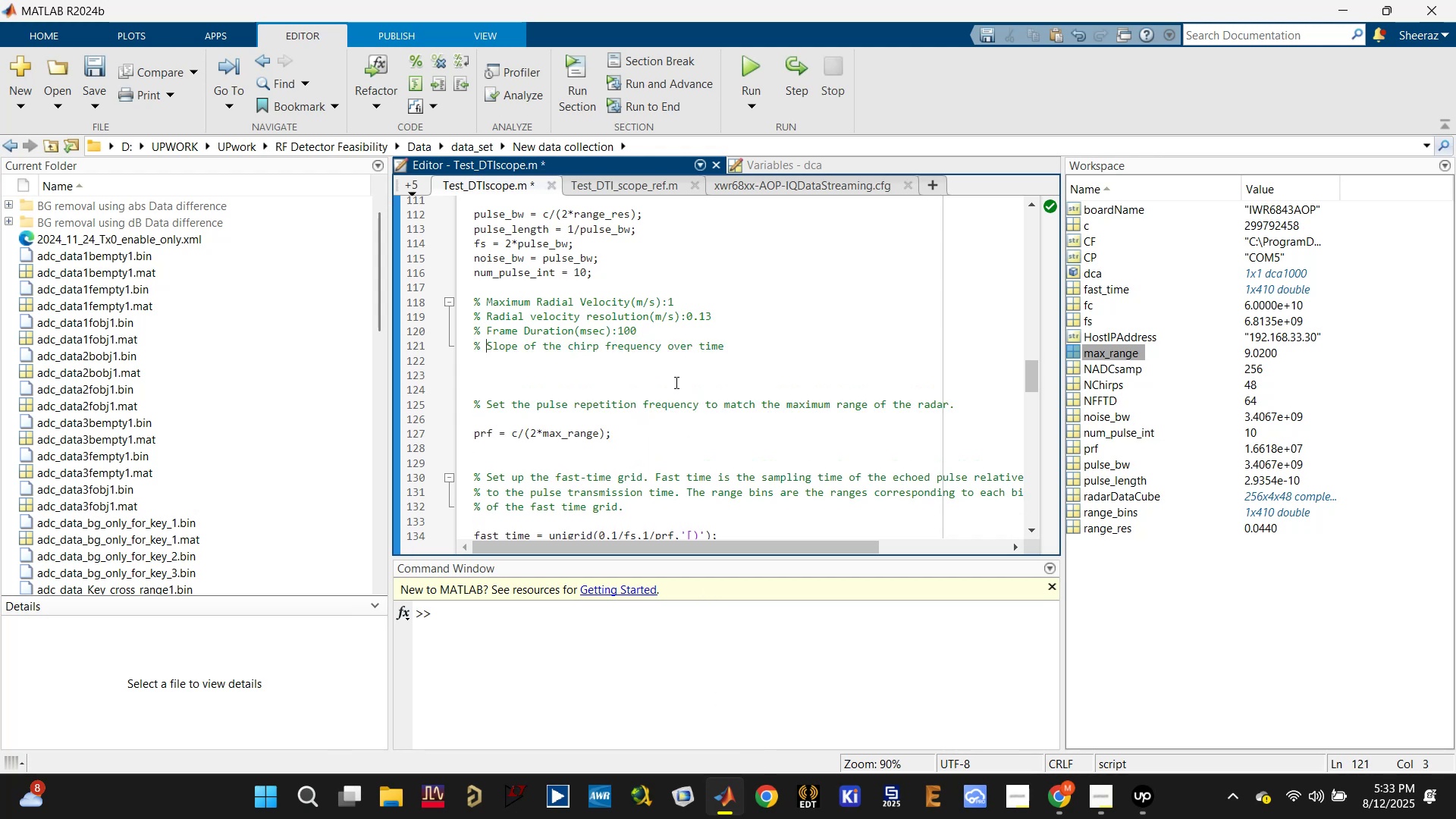 
wait(7.17)
 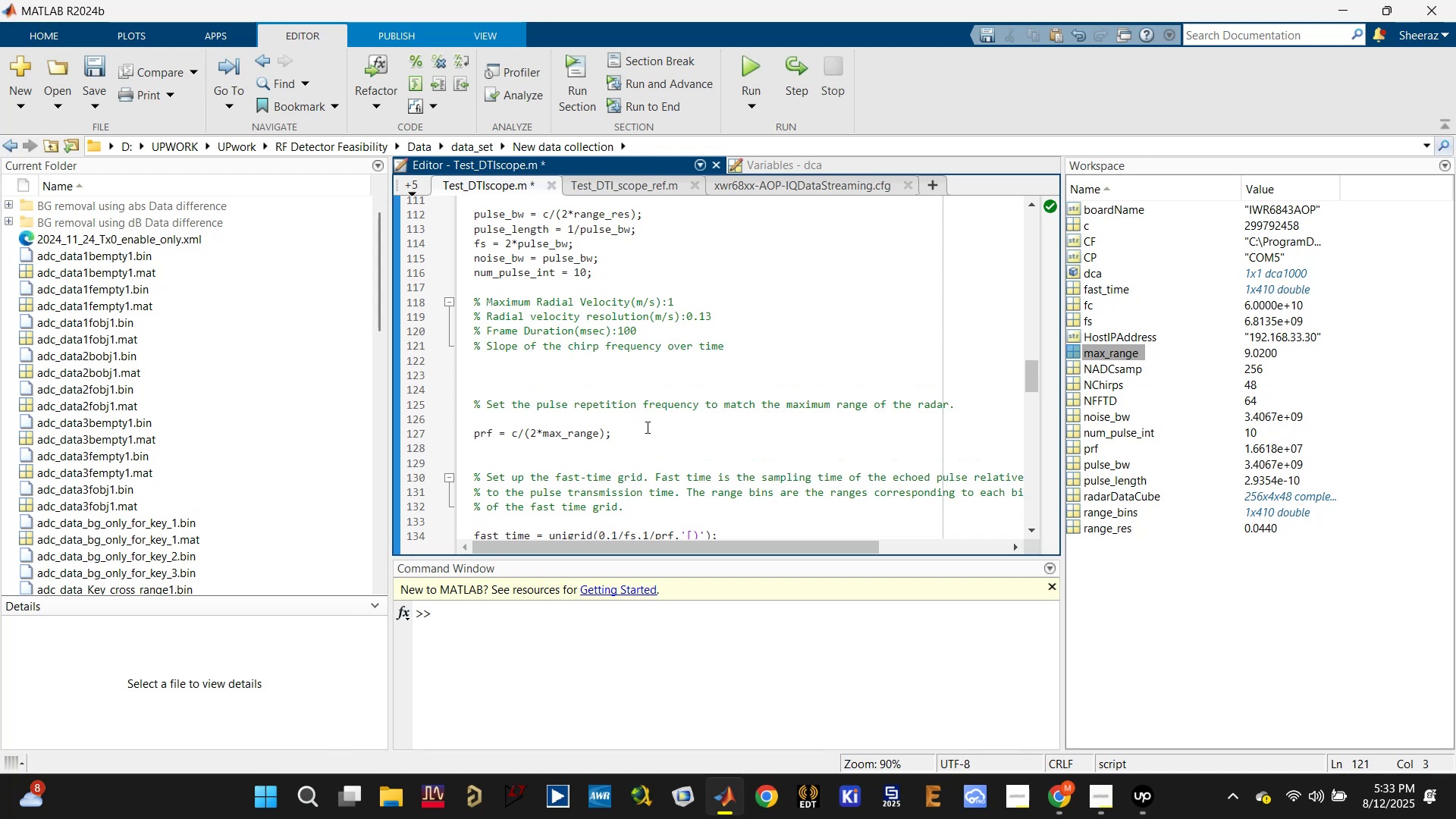 
left_click([733, 798])
 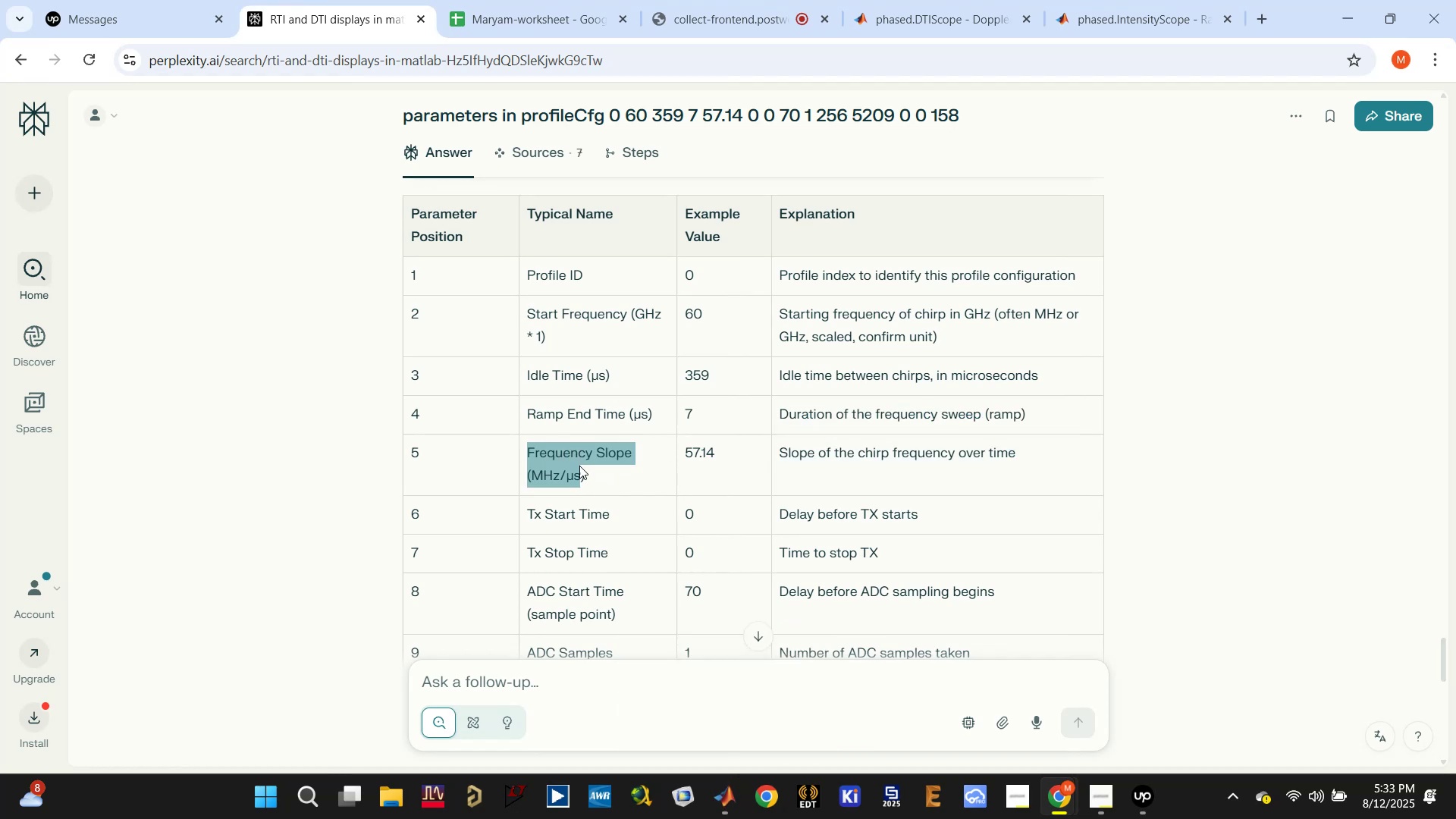 
key(Control+C)
 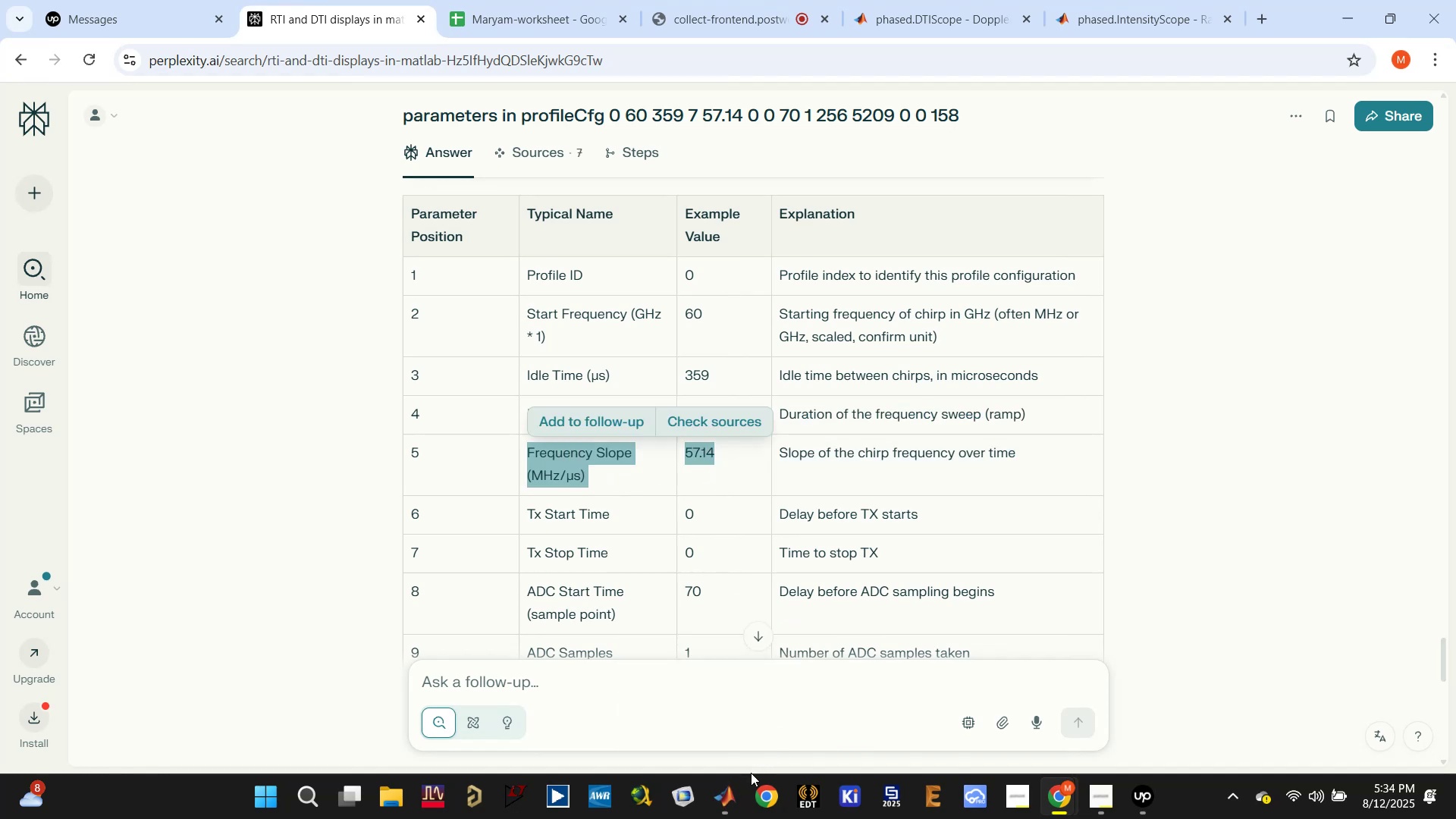 
left_click([728, 789])
 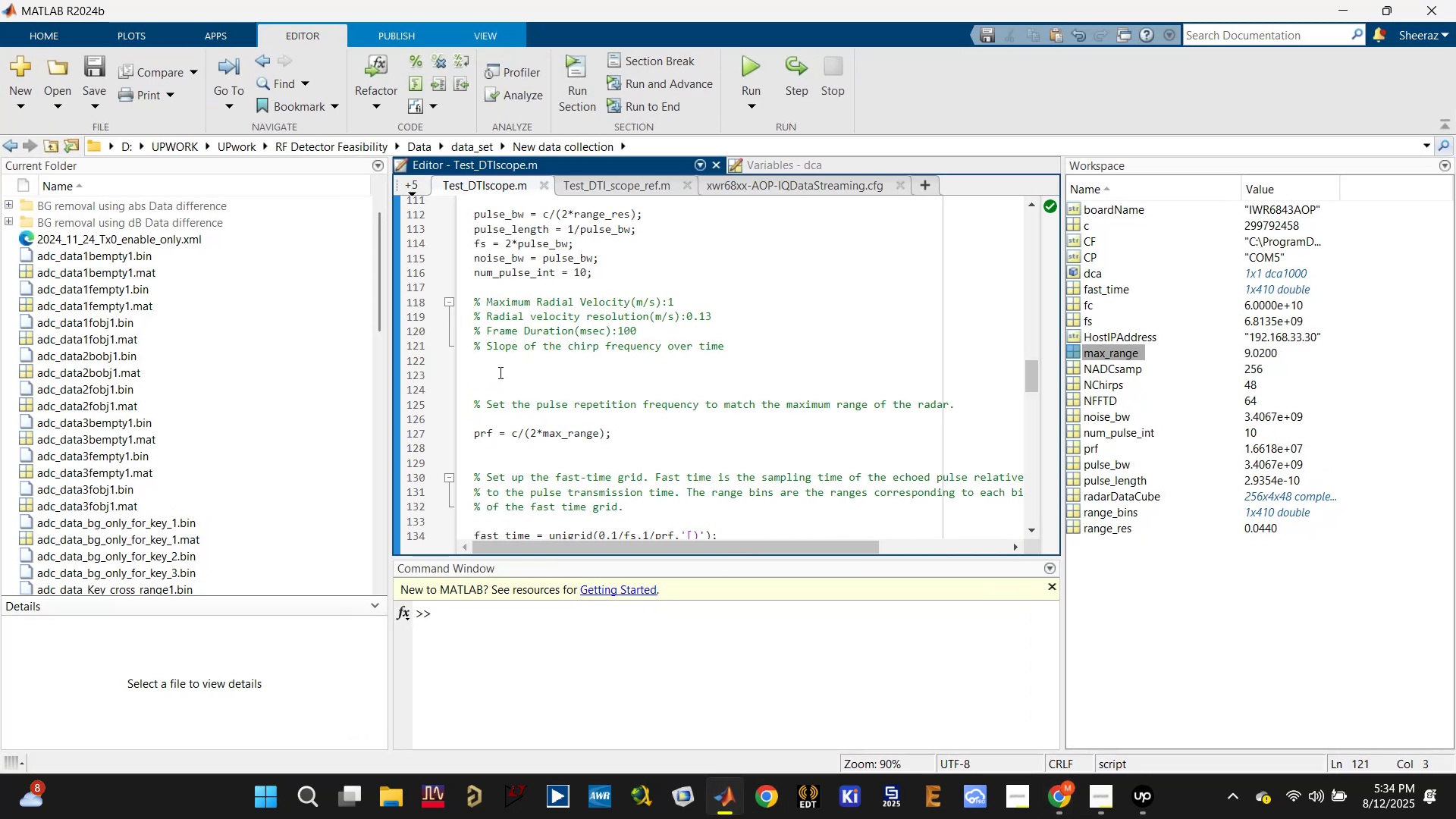 
key(Control+V)
 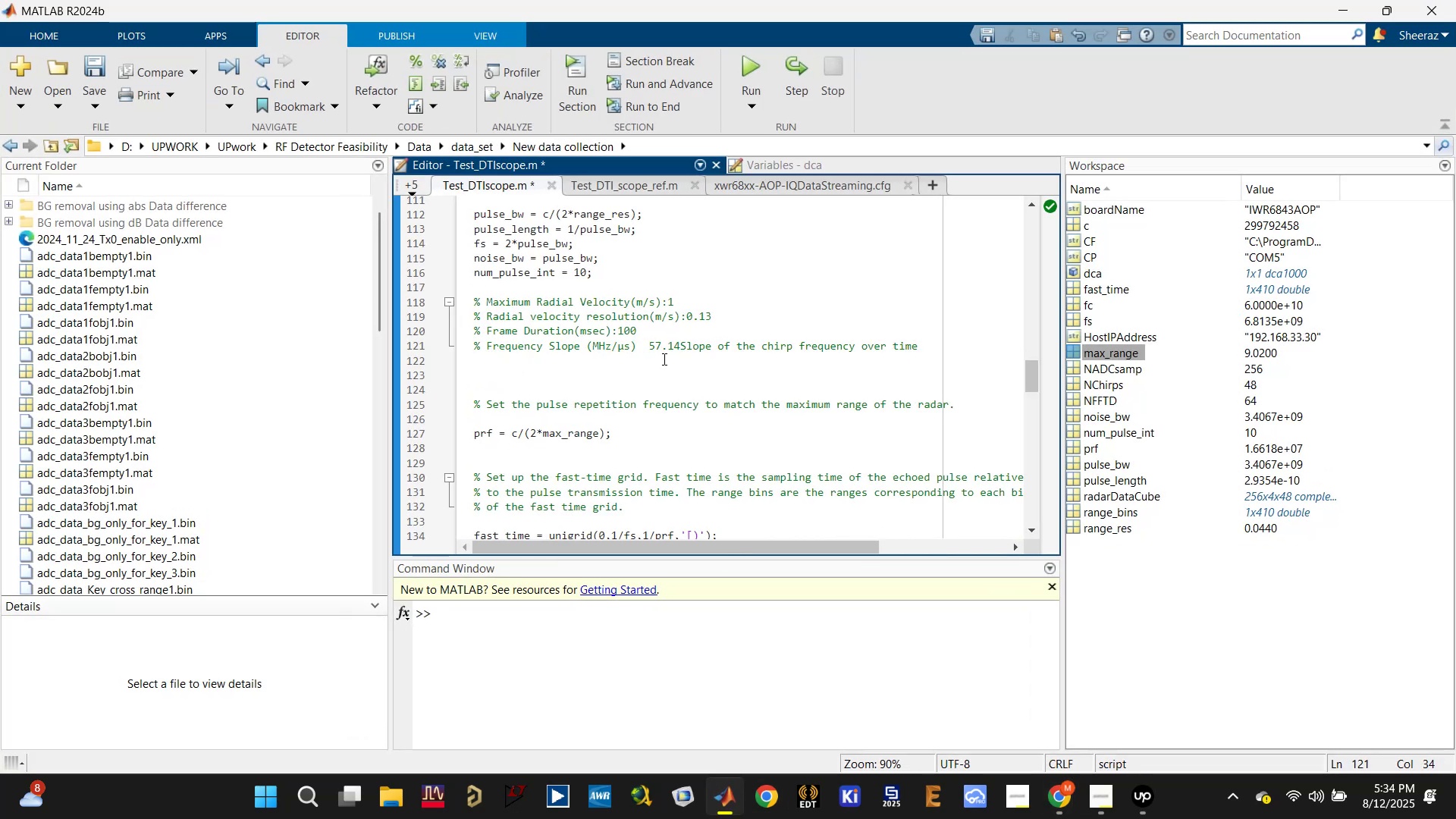 
left_click([653, 344])
 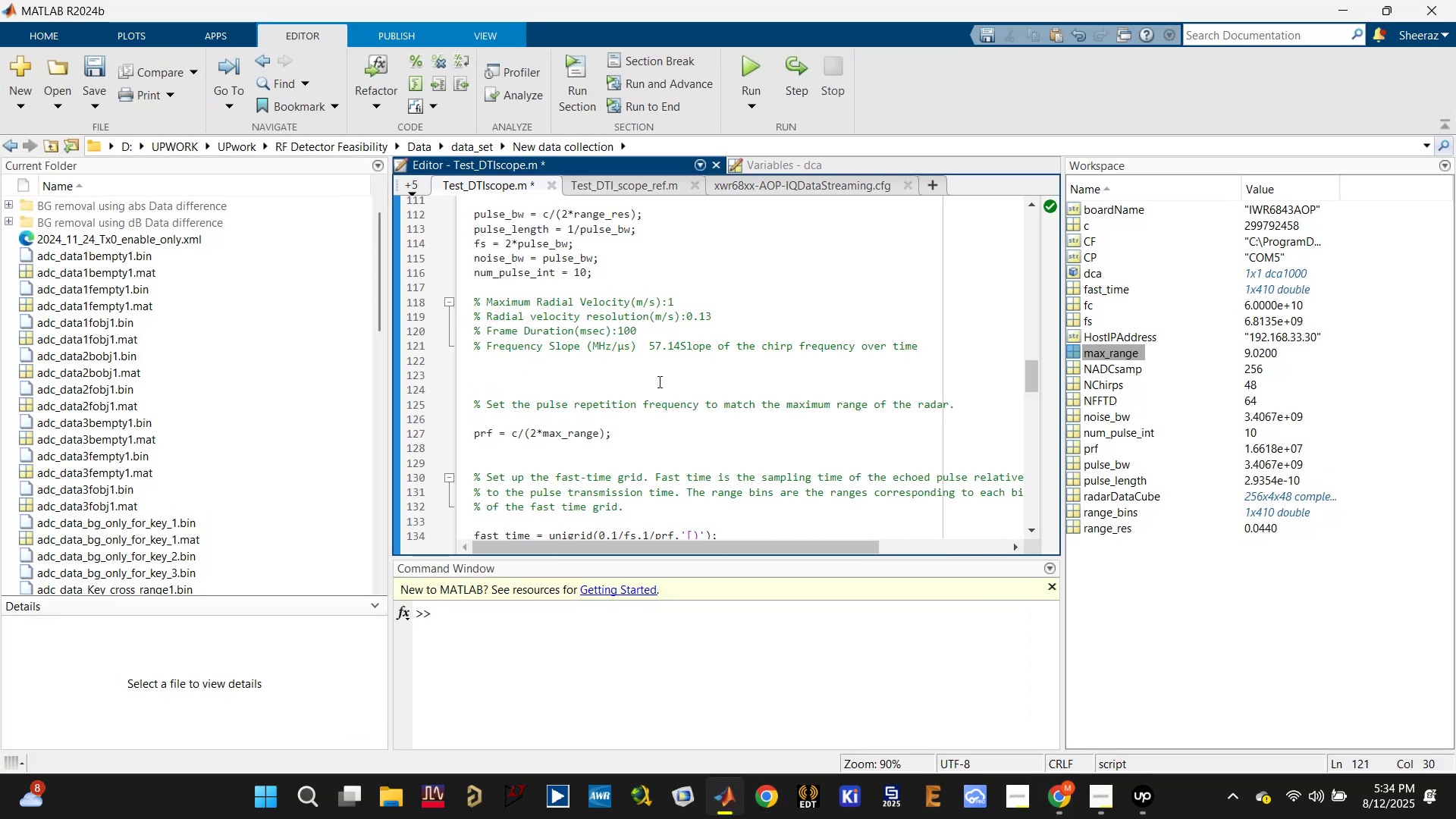 
key(ArrowLeft)
 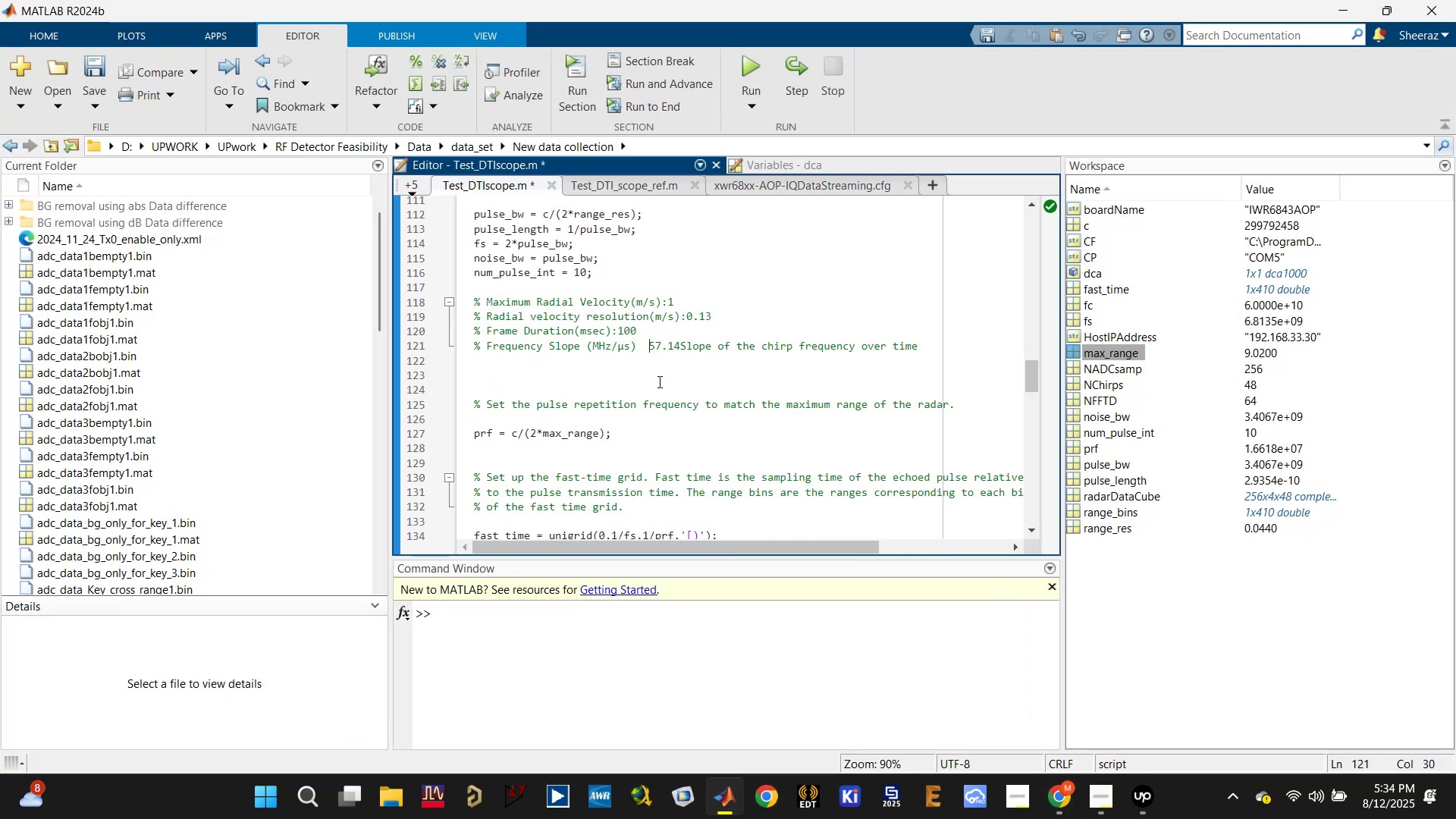 
key(Backspace)
 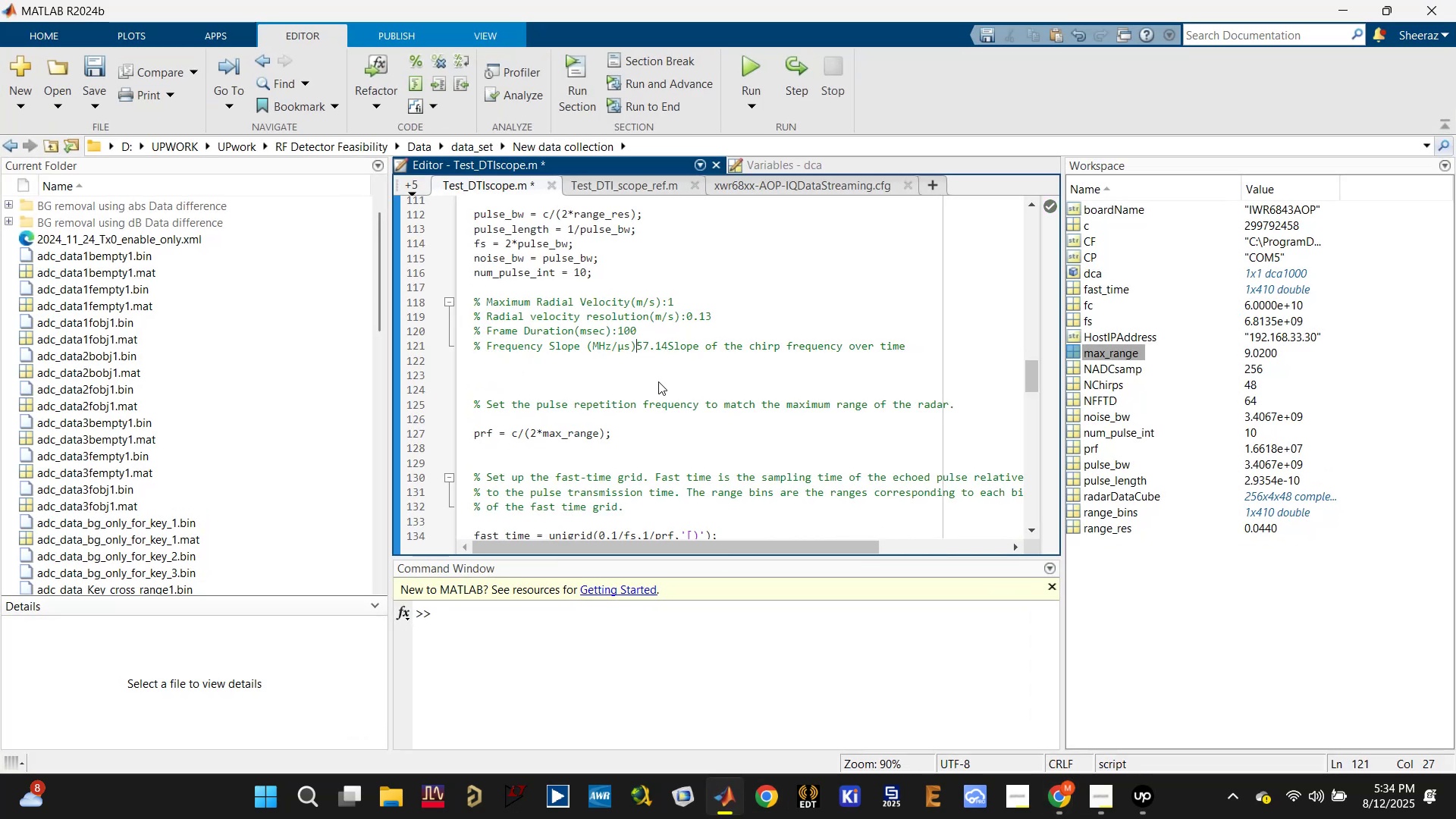 
key(Shift+Semicolon)
 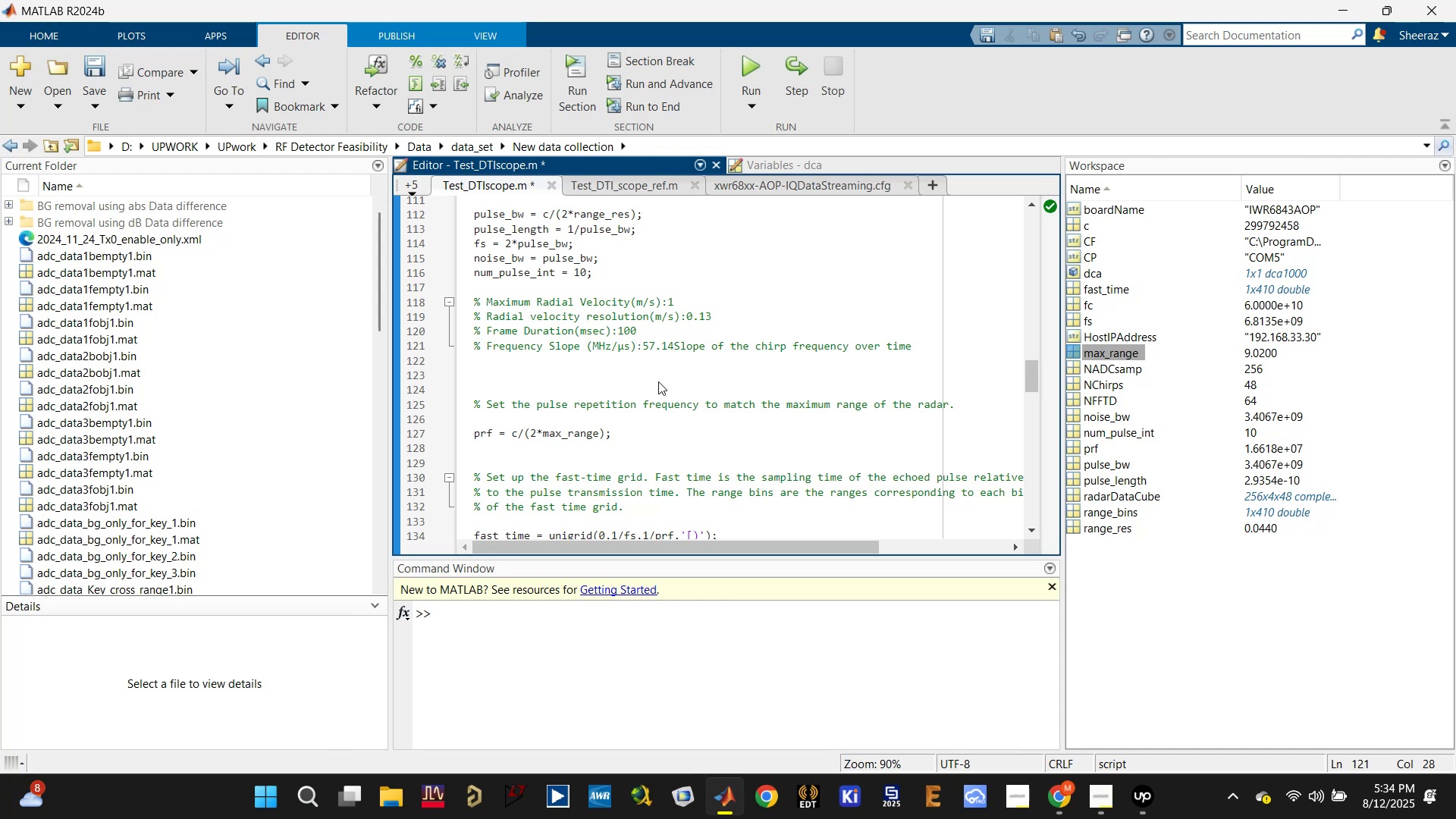 
key(ArrowRight)
 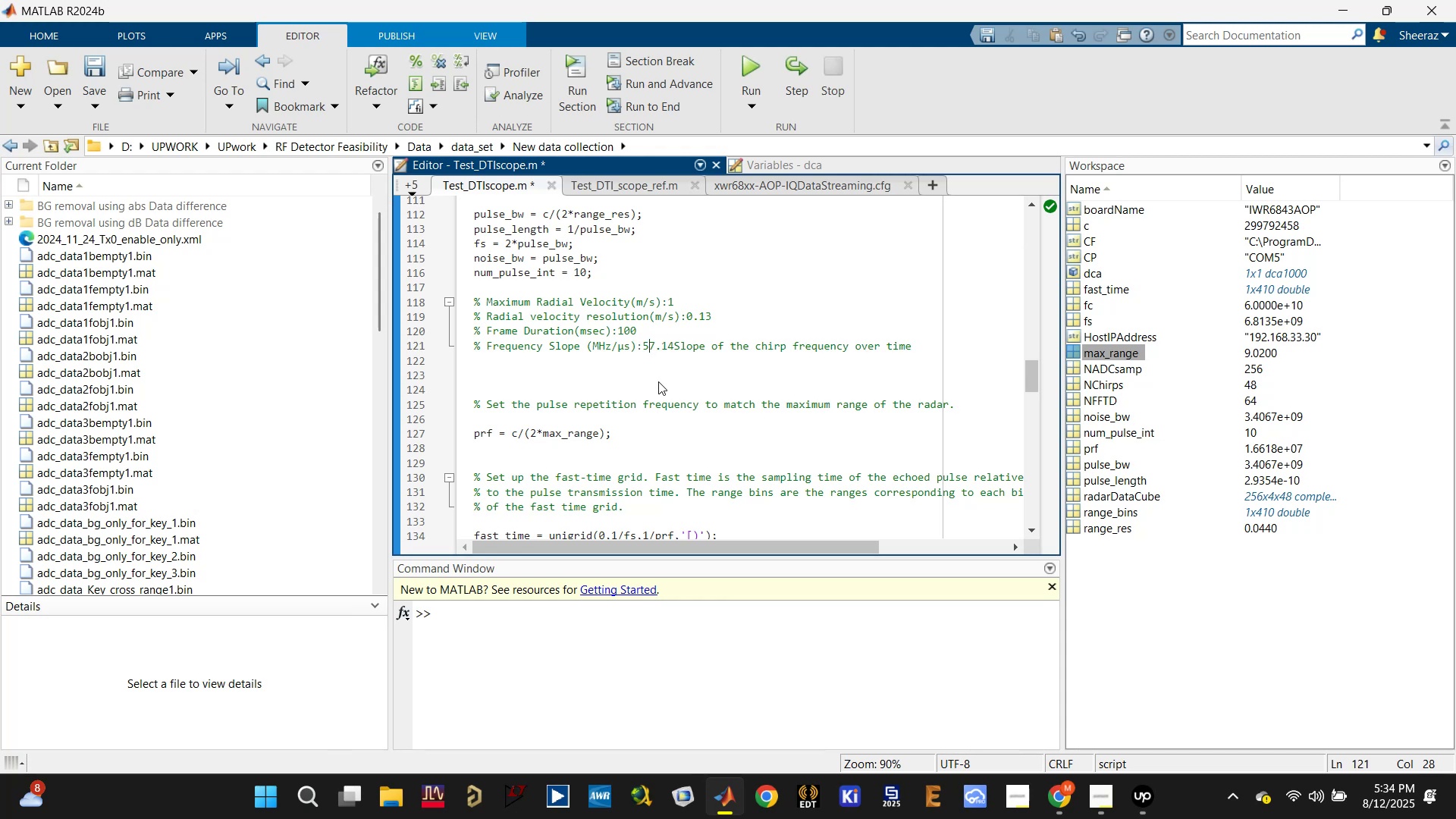 
key(ArrowRight)
 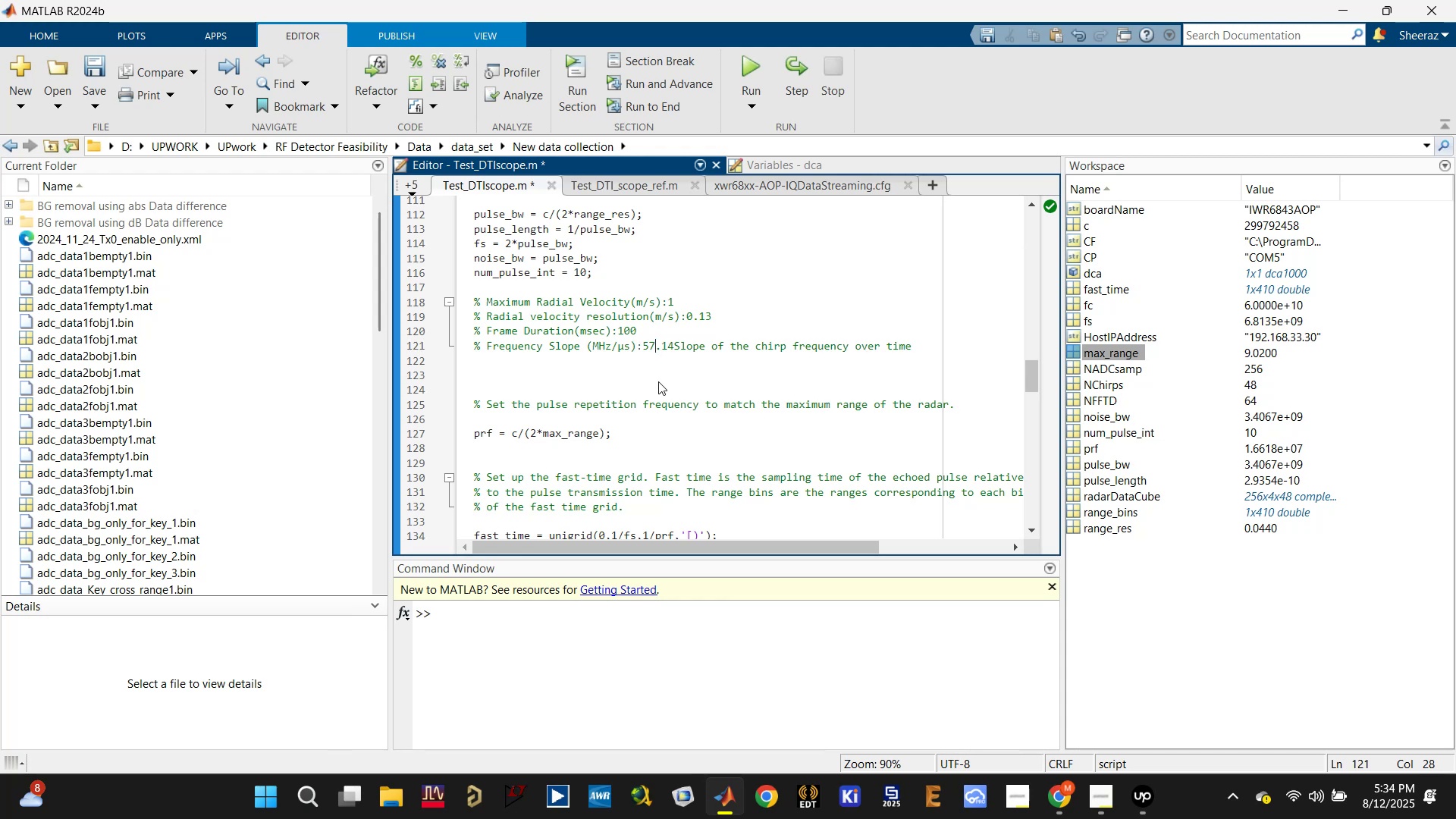 
key(ArrowRight)
 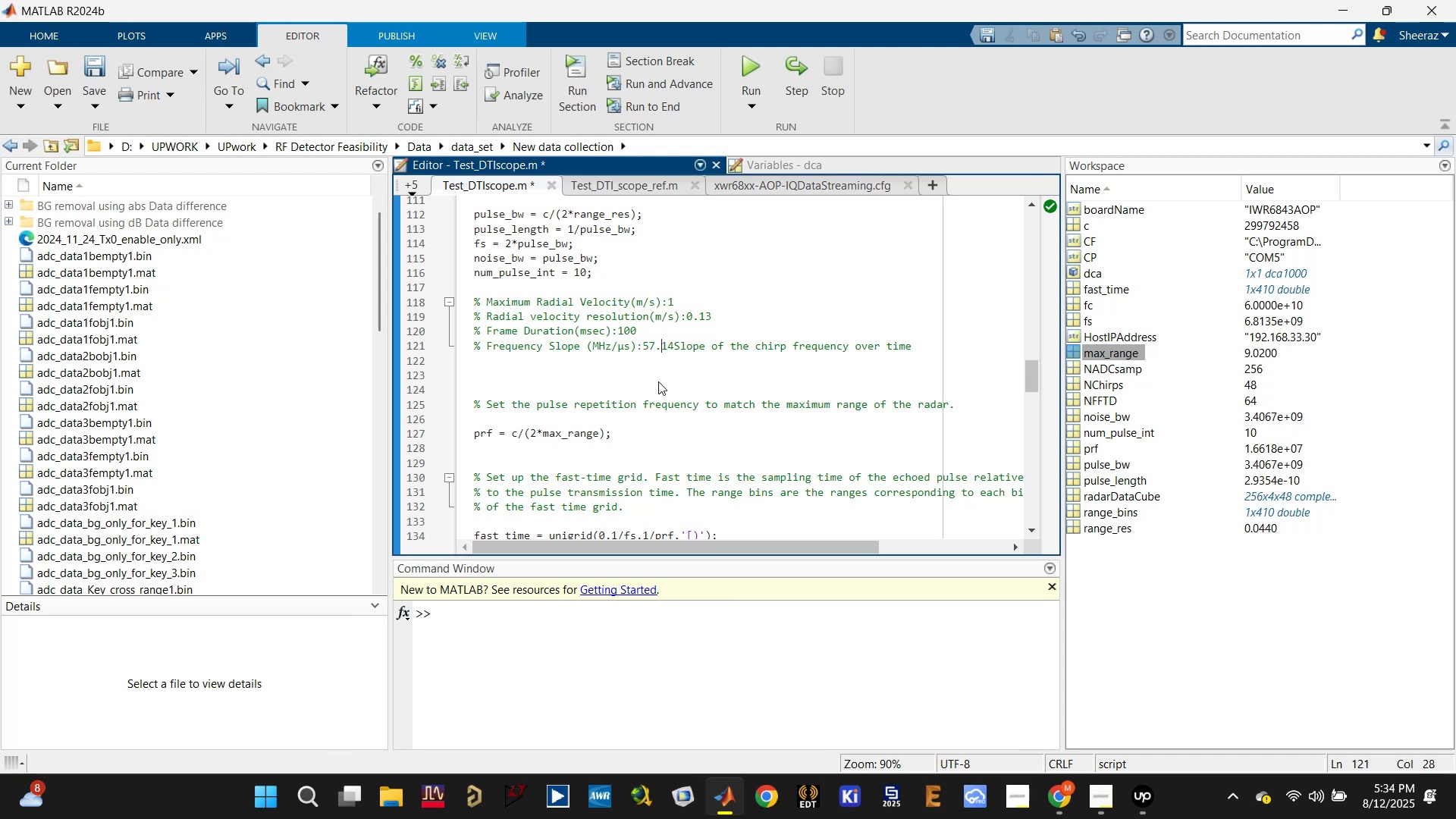 
key(ArrowRight)
 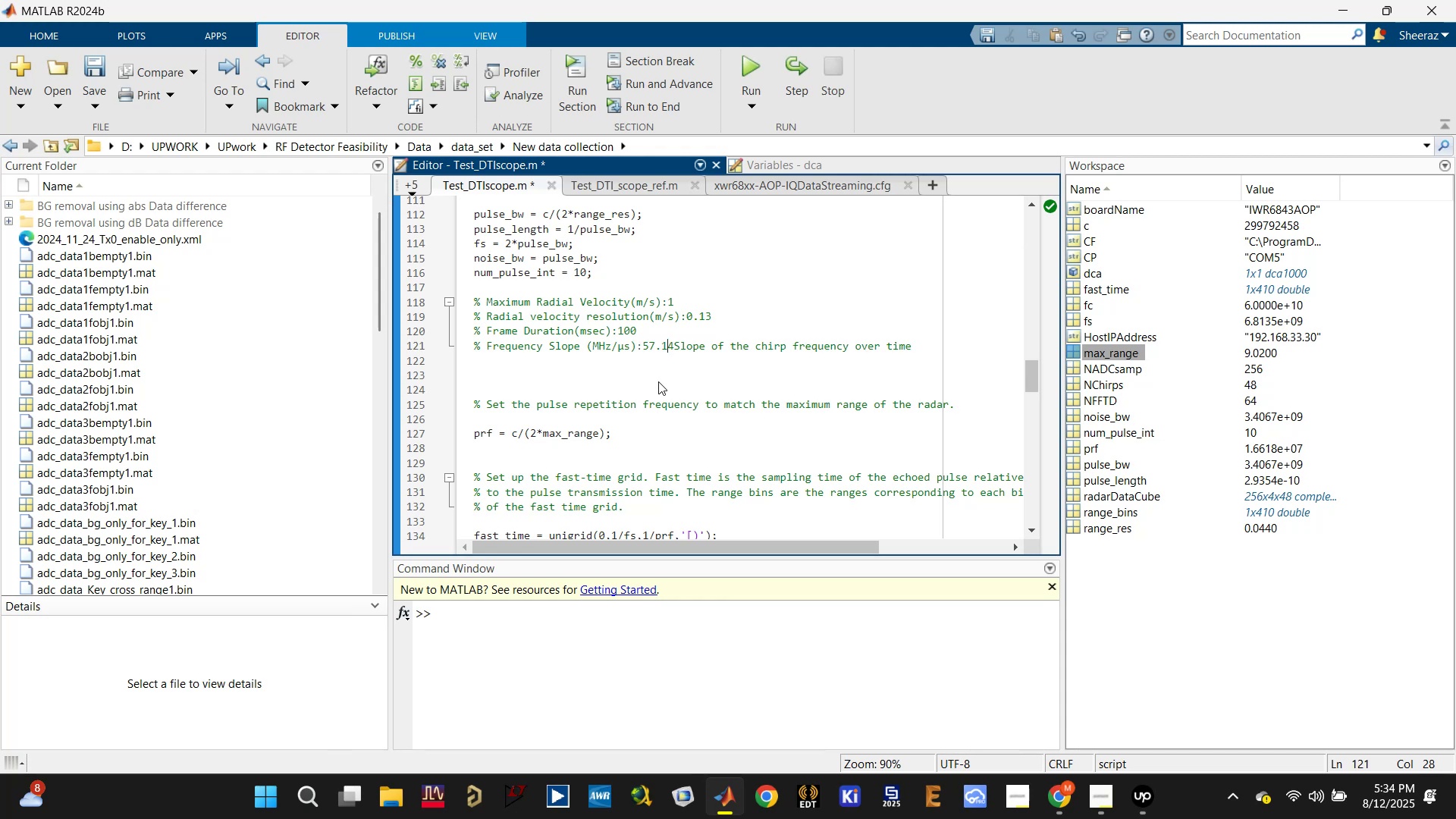 
key(ArrowRight)
 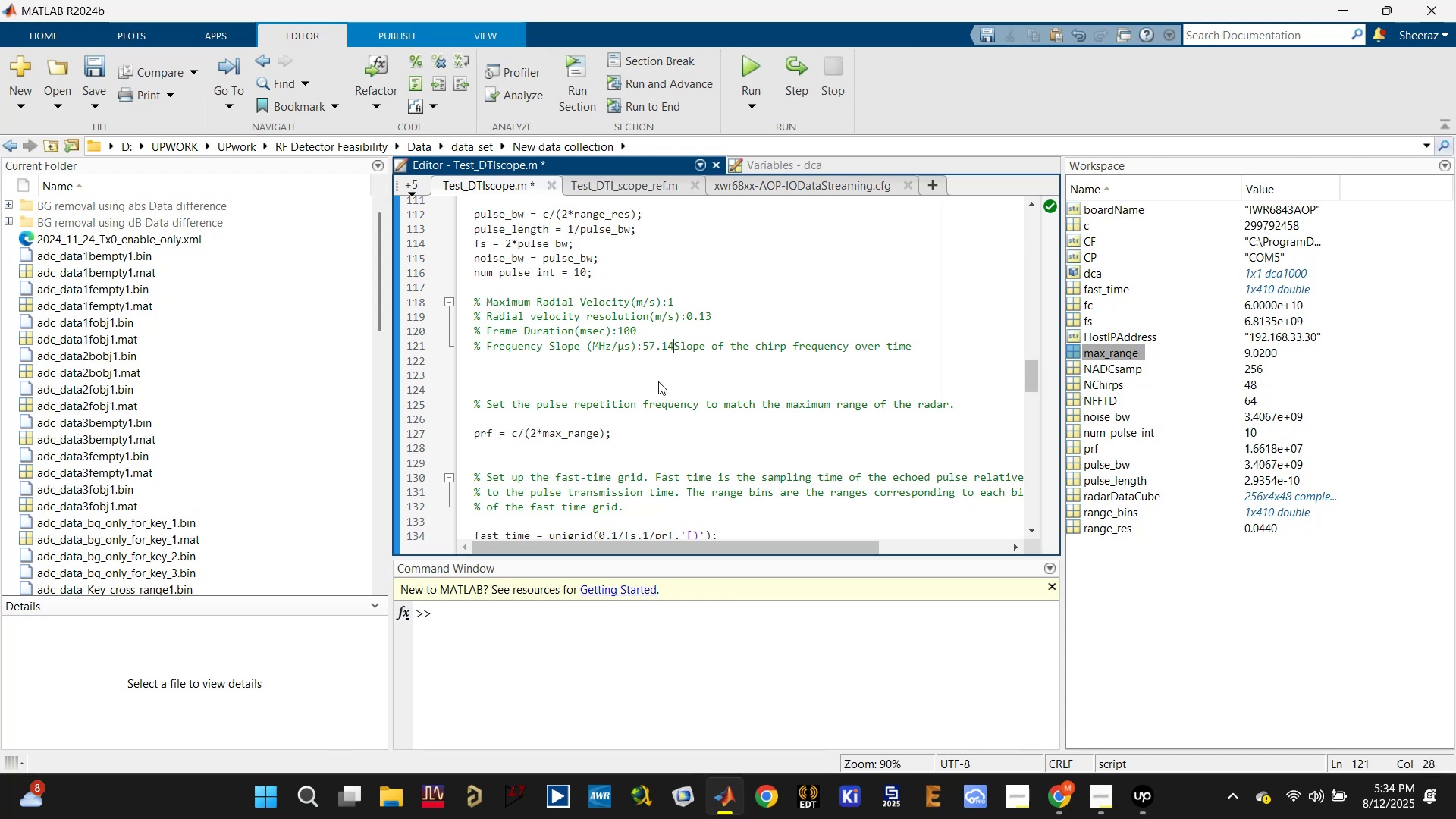 
key(ArrowRight)
 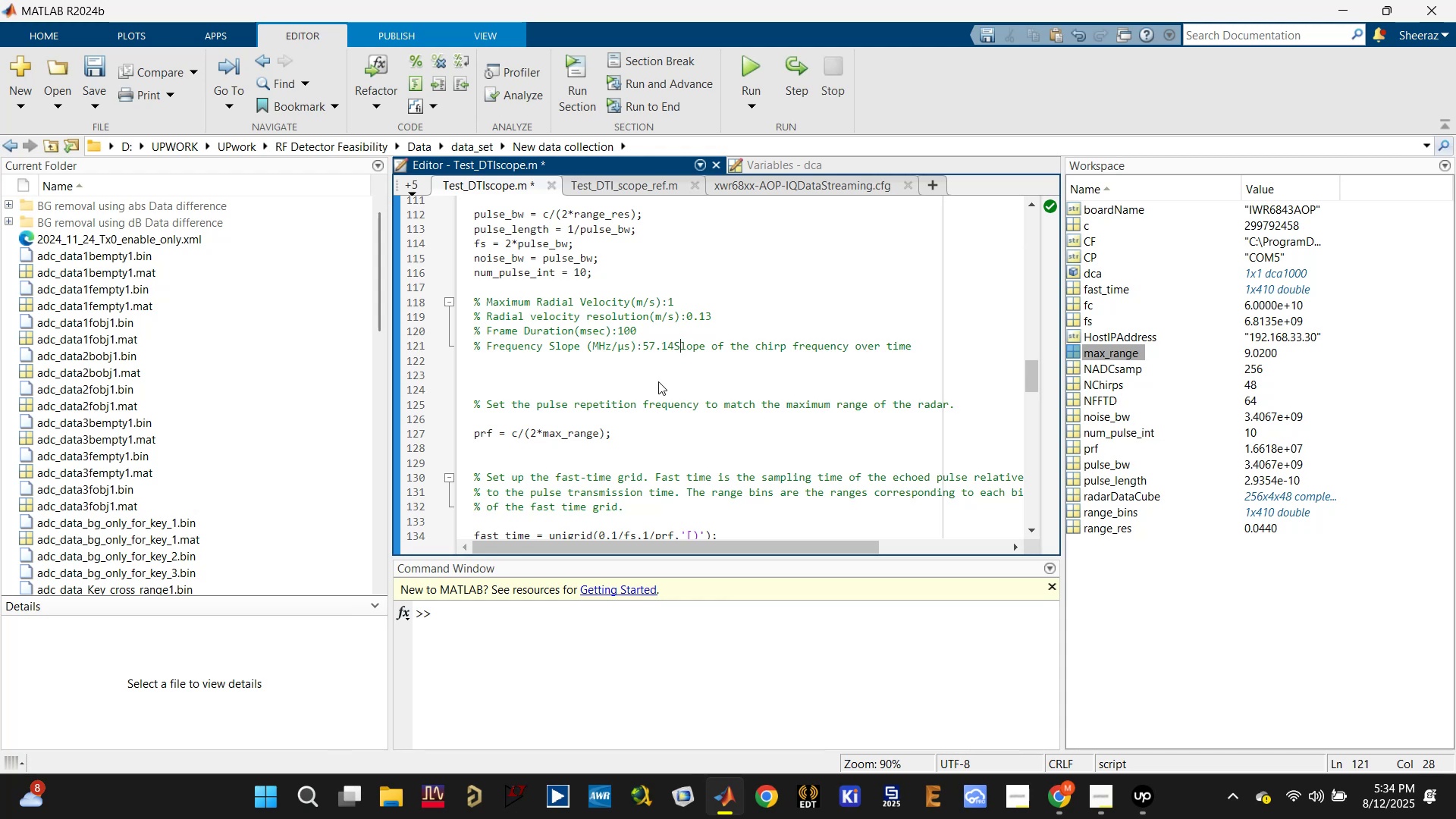 
key(ArrowRight)
 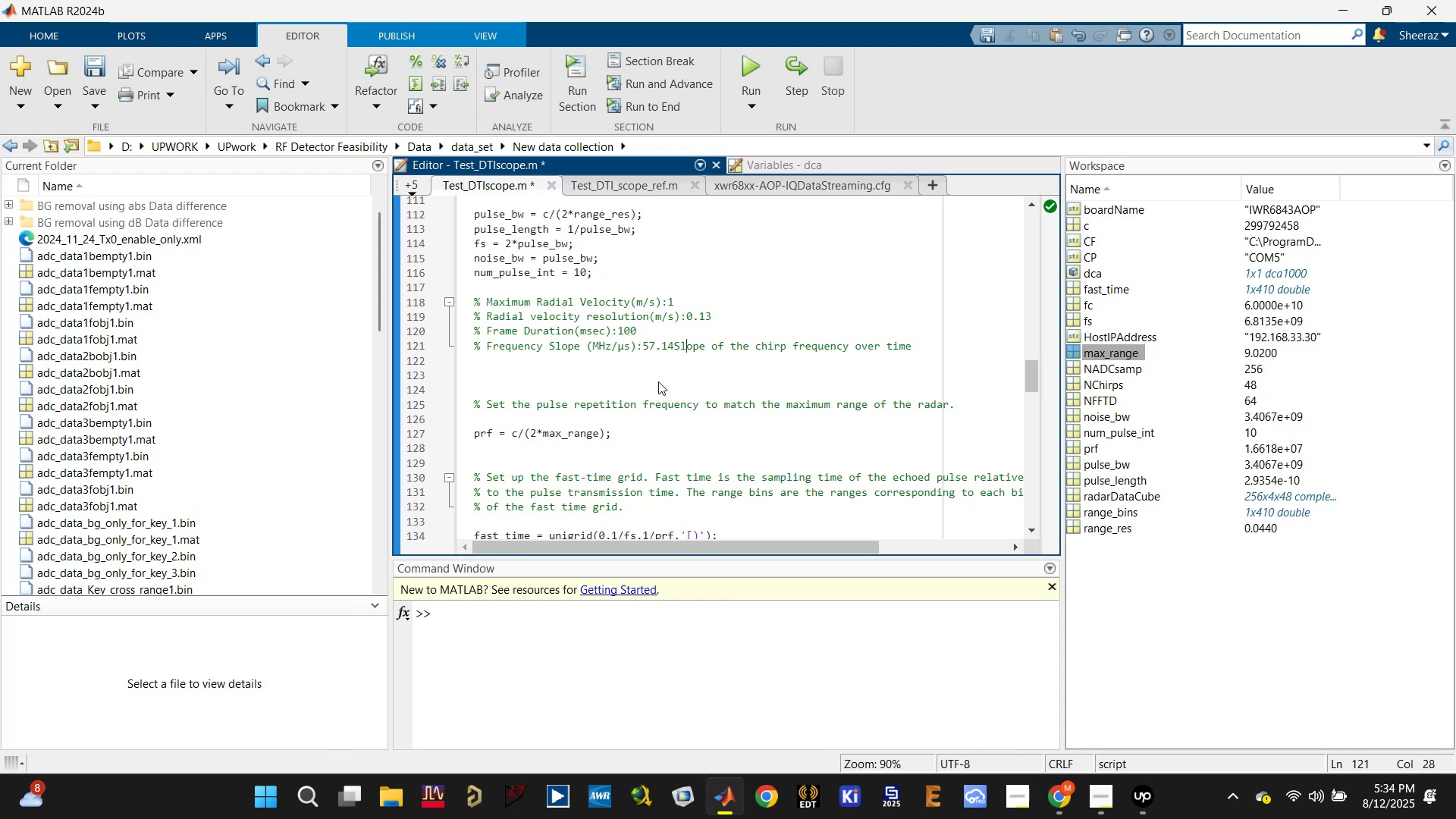 
key(ArrowLeft)
 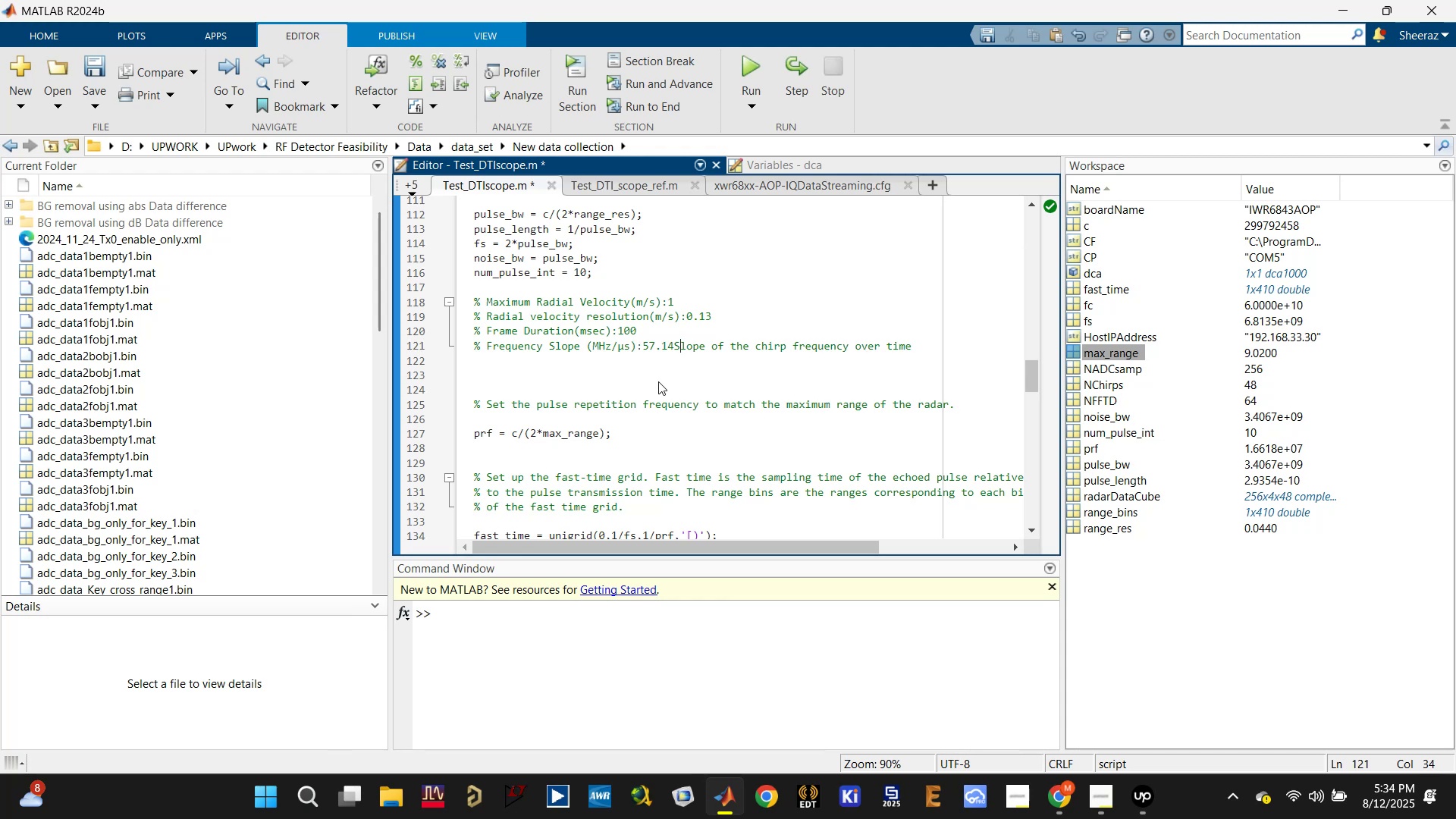 
key(ArrowLeft)
 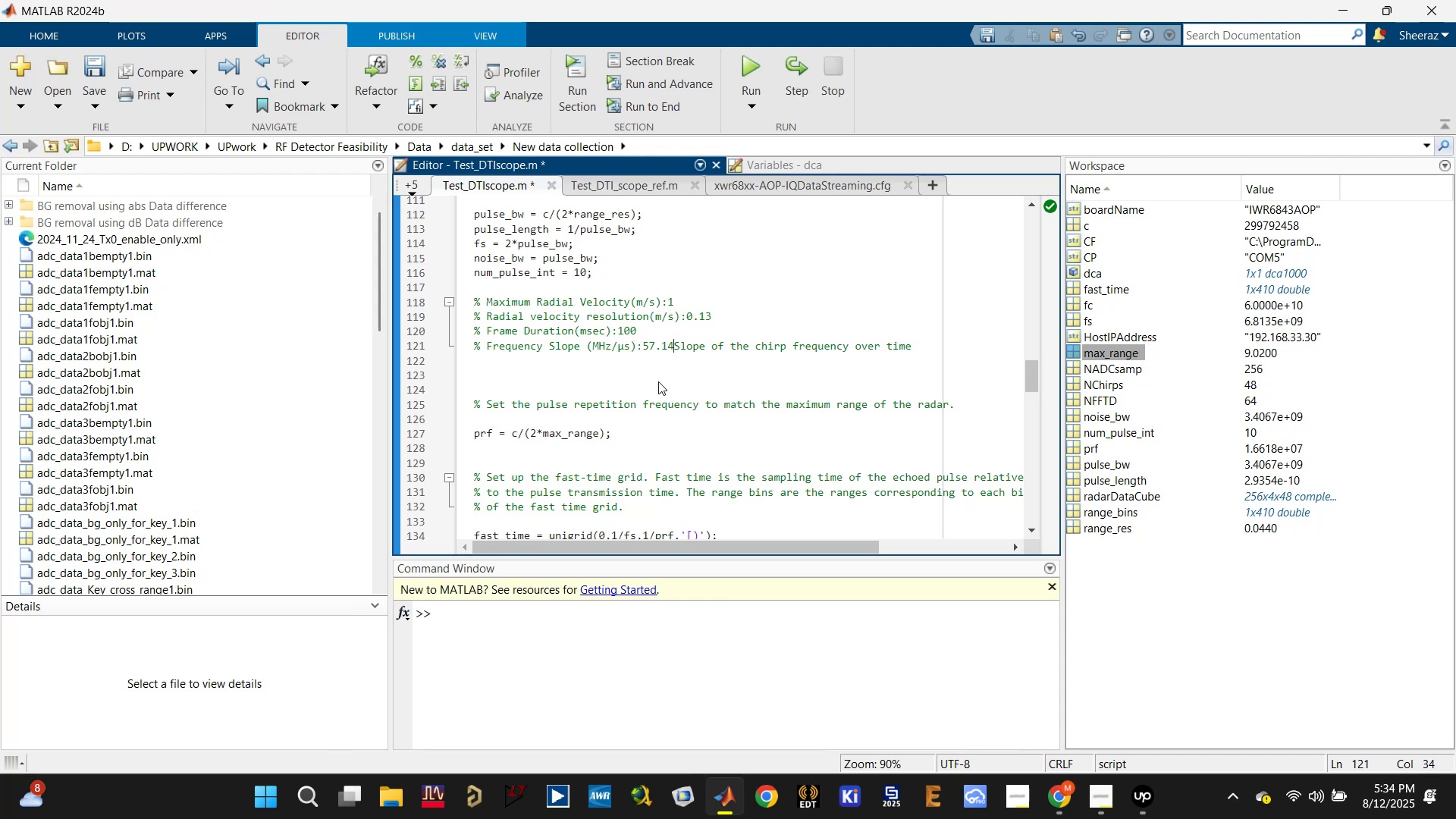 
key(Space)
 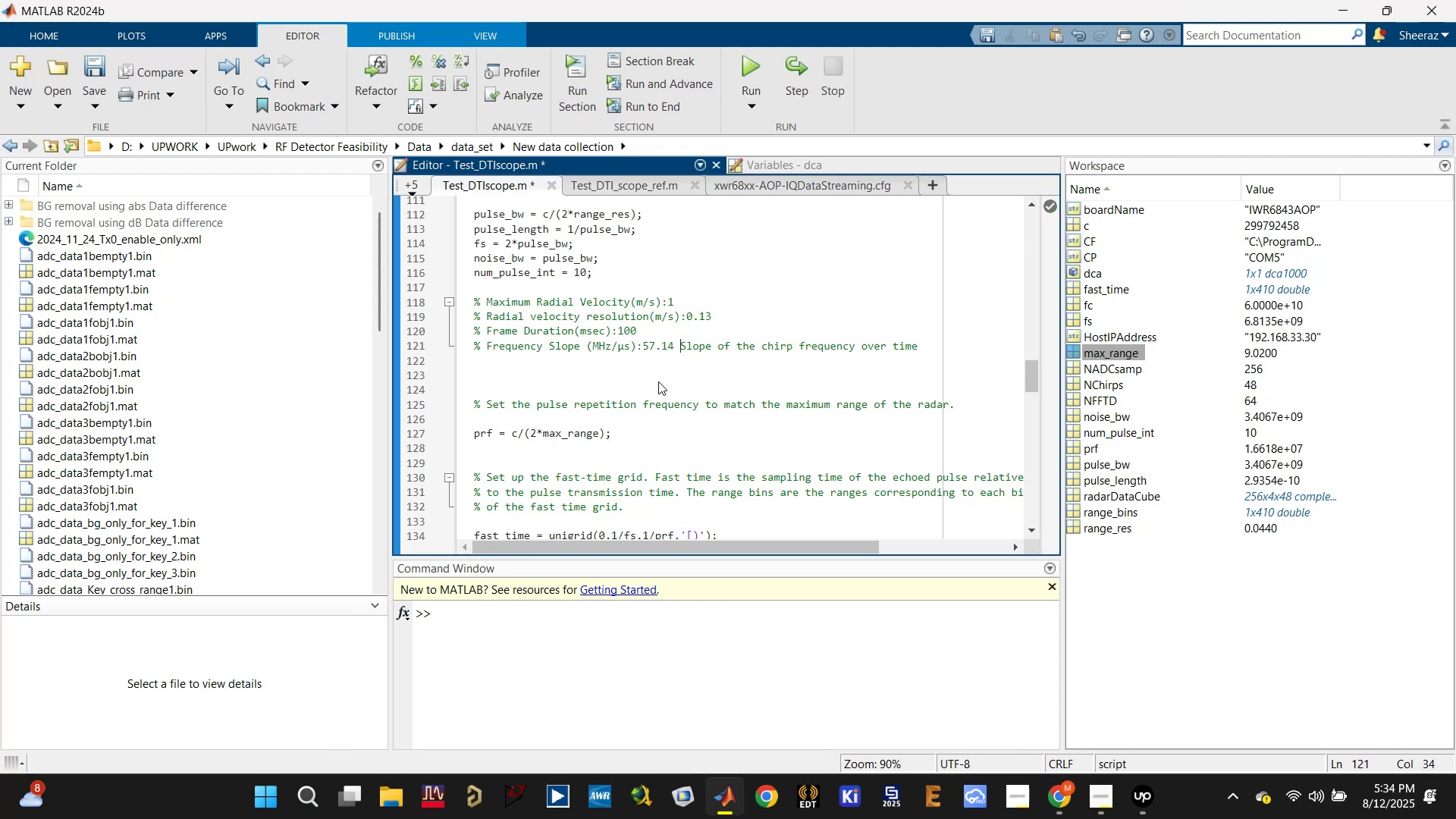 
key(Shift+5)
 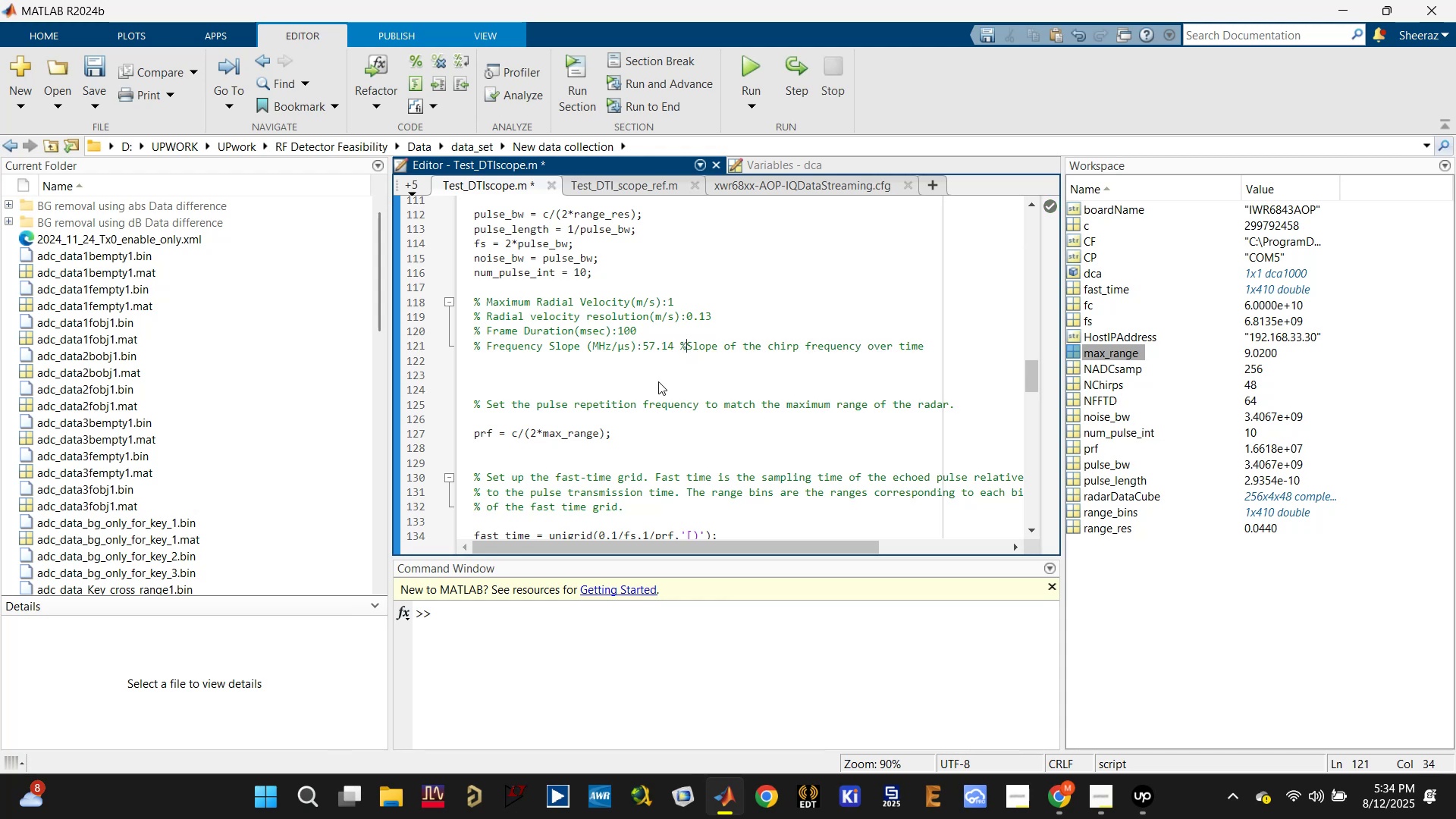 
key(Control+S)
 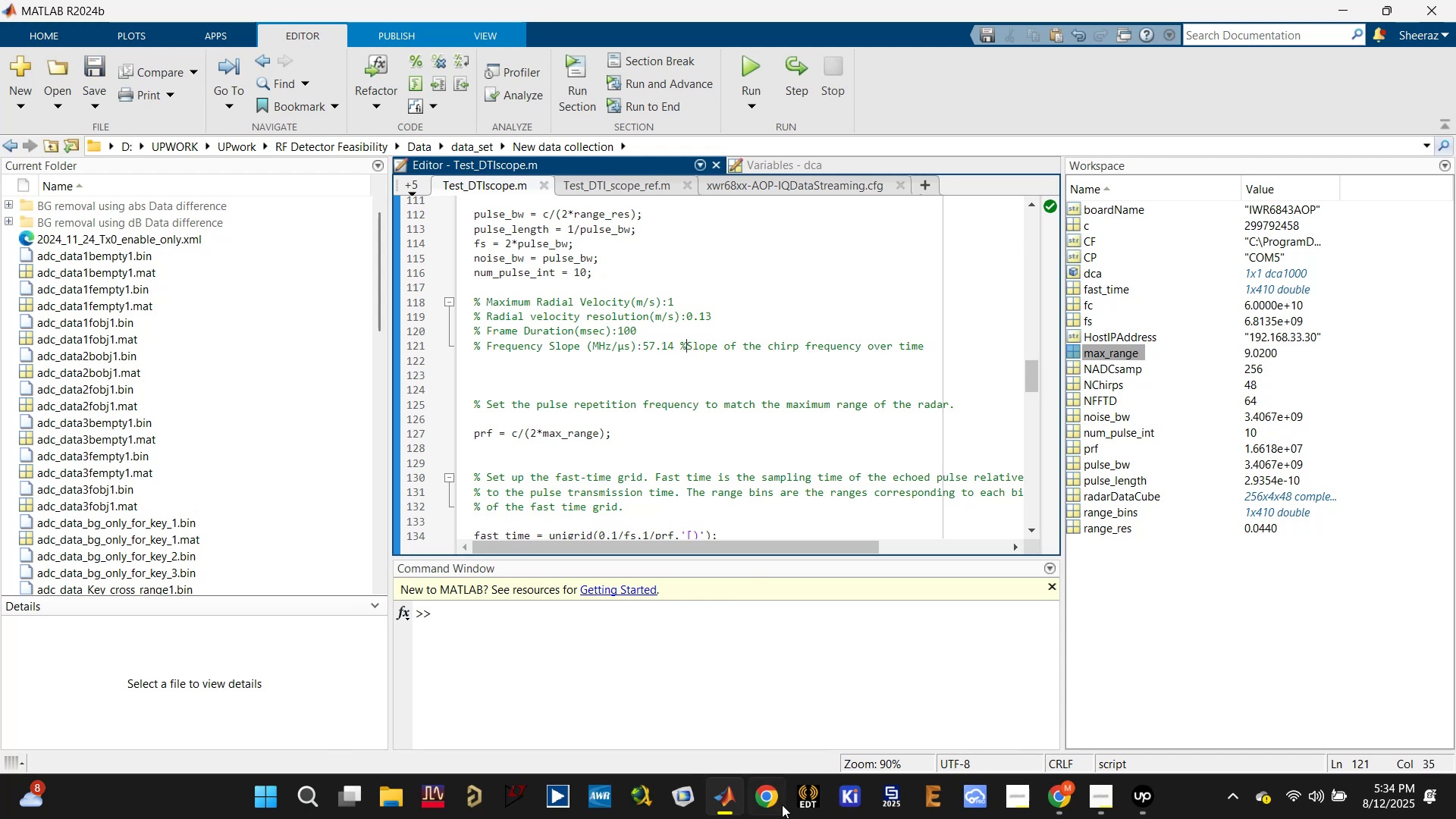 
left_click([727, 798])
 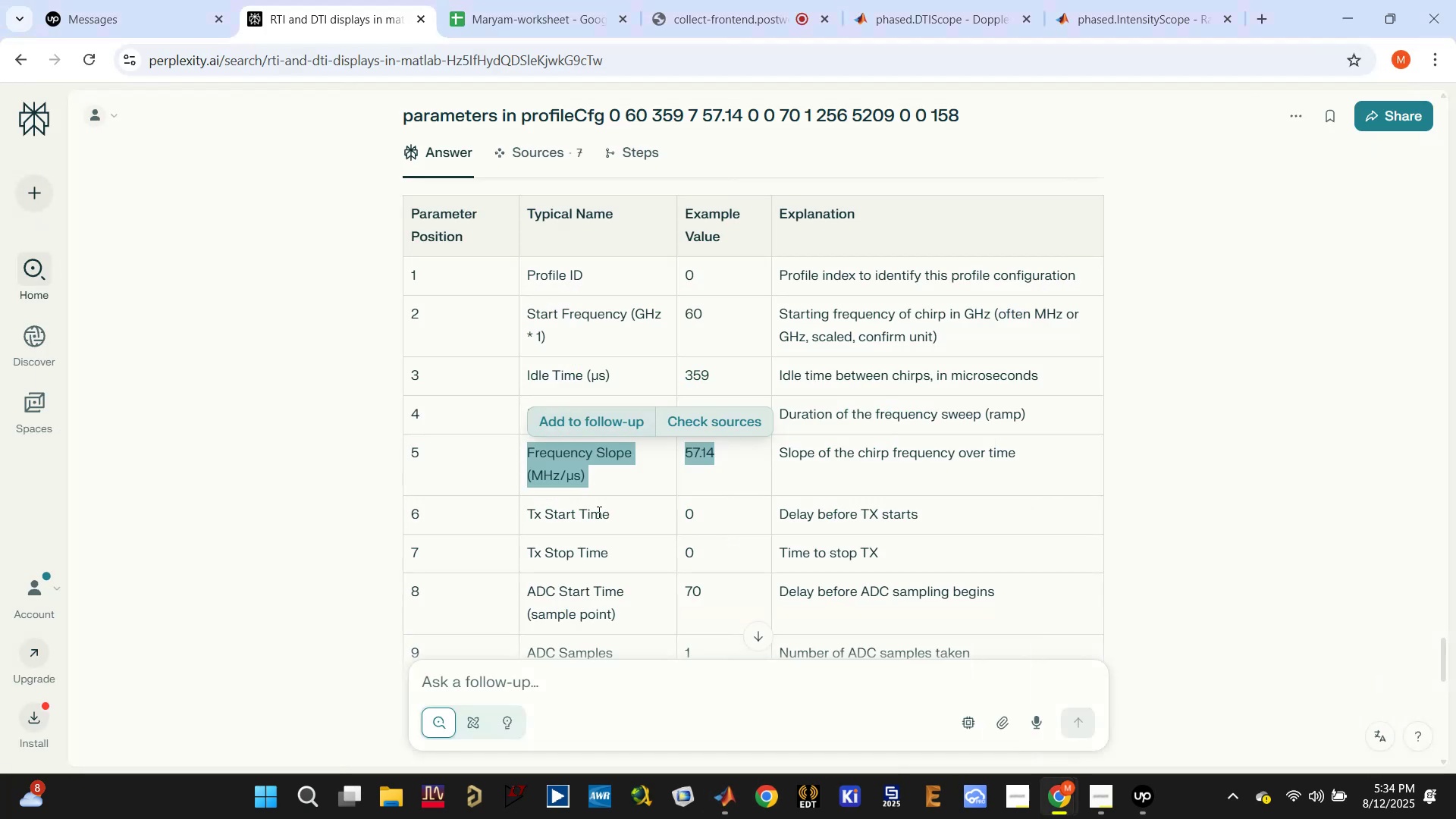 
scroll: coordinate [597, 516], scroll_direction: down, amount: 1.0
 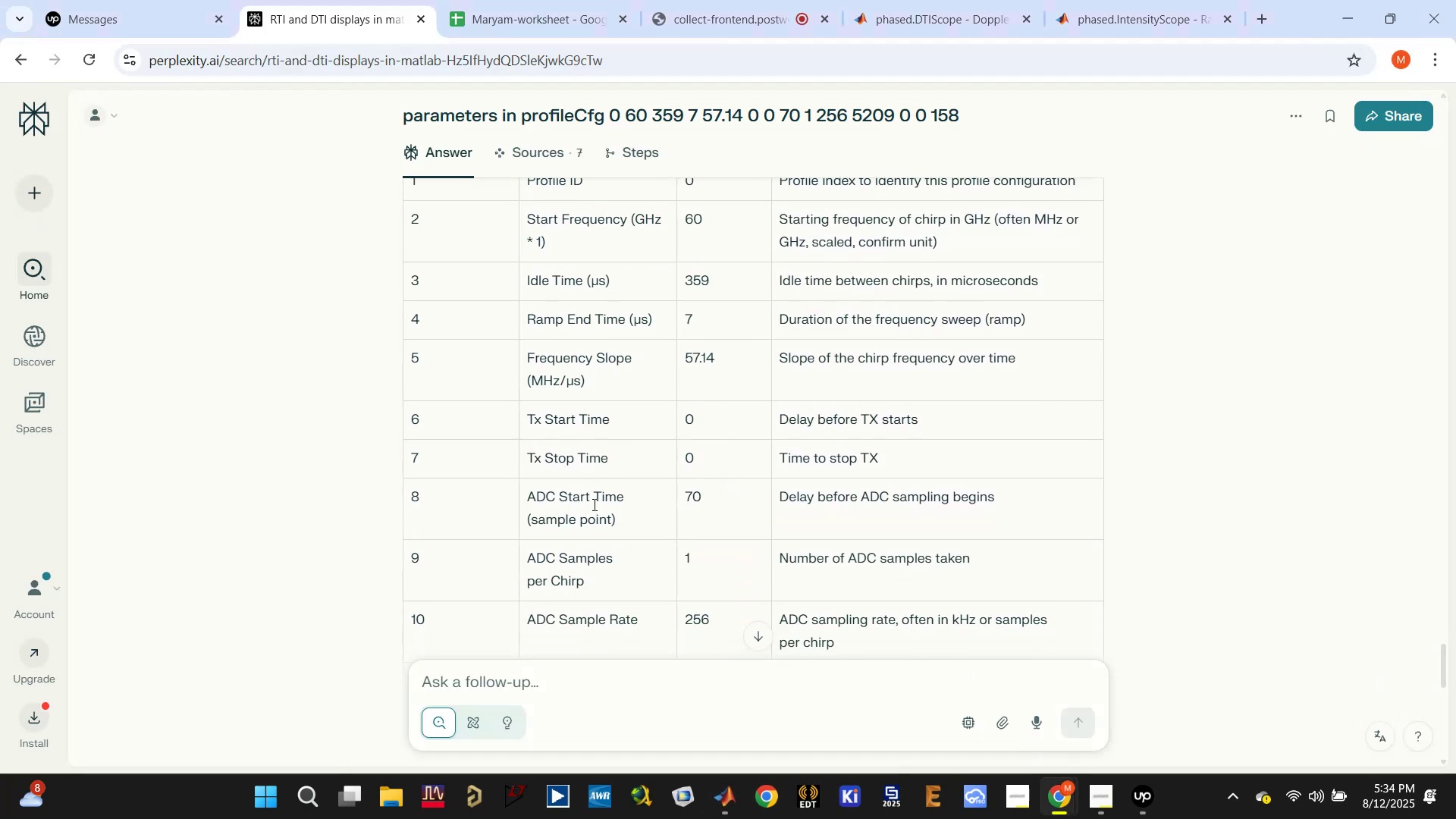 
left_click([592, 501])
 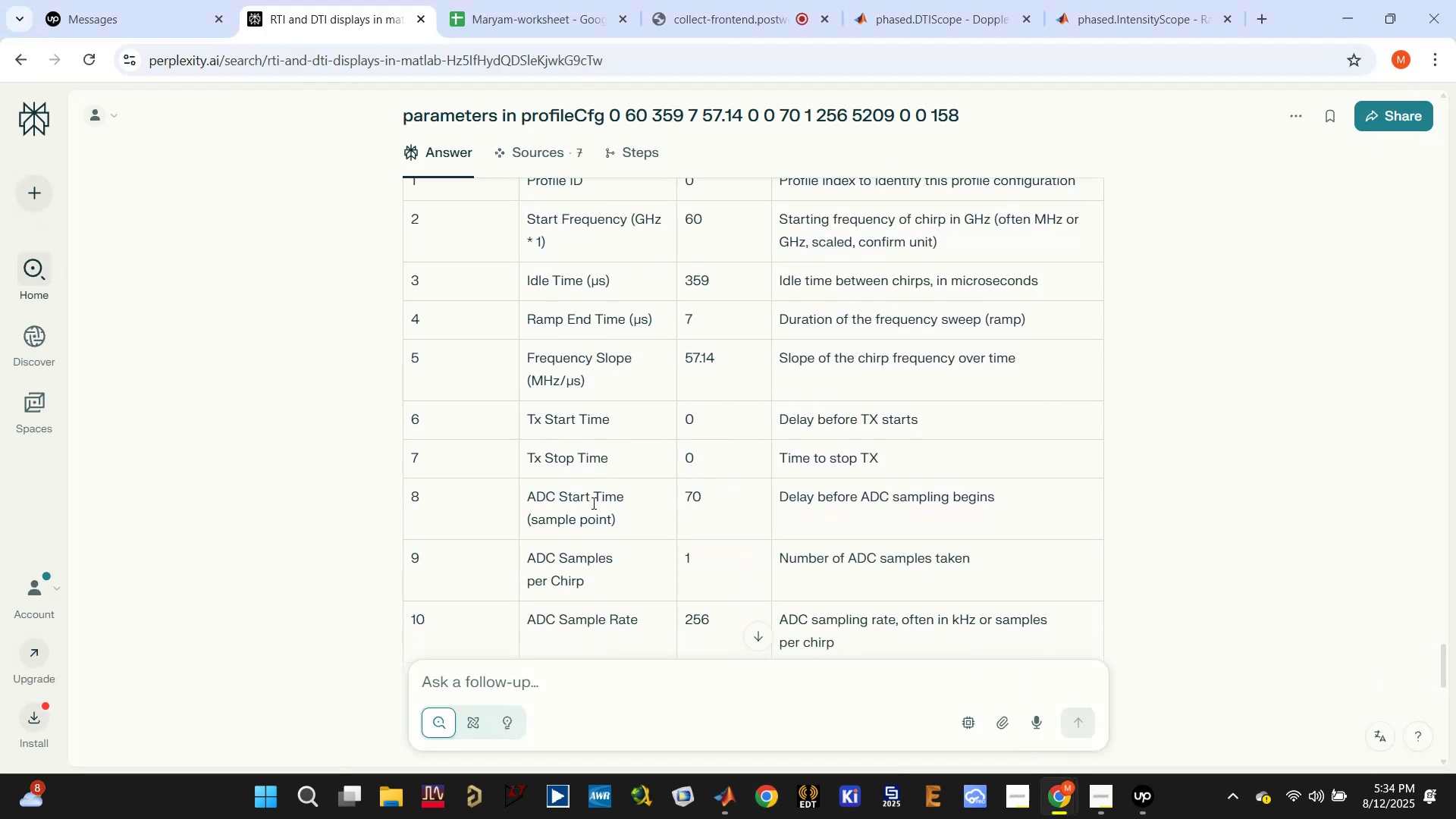 
scroll: coordinate [592, 504], scroll_direction: down, amount: 1.0
 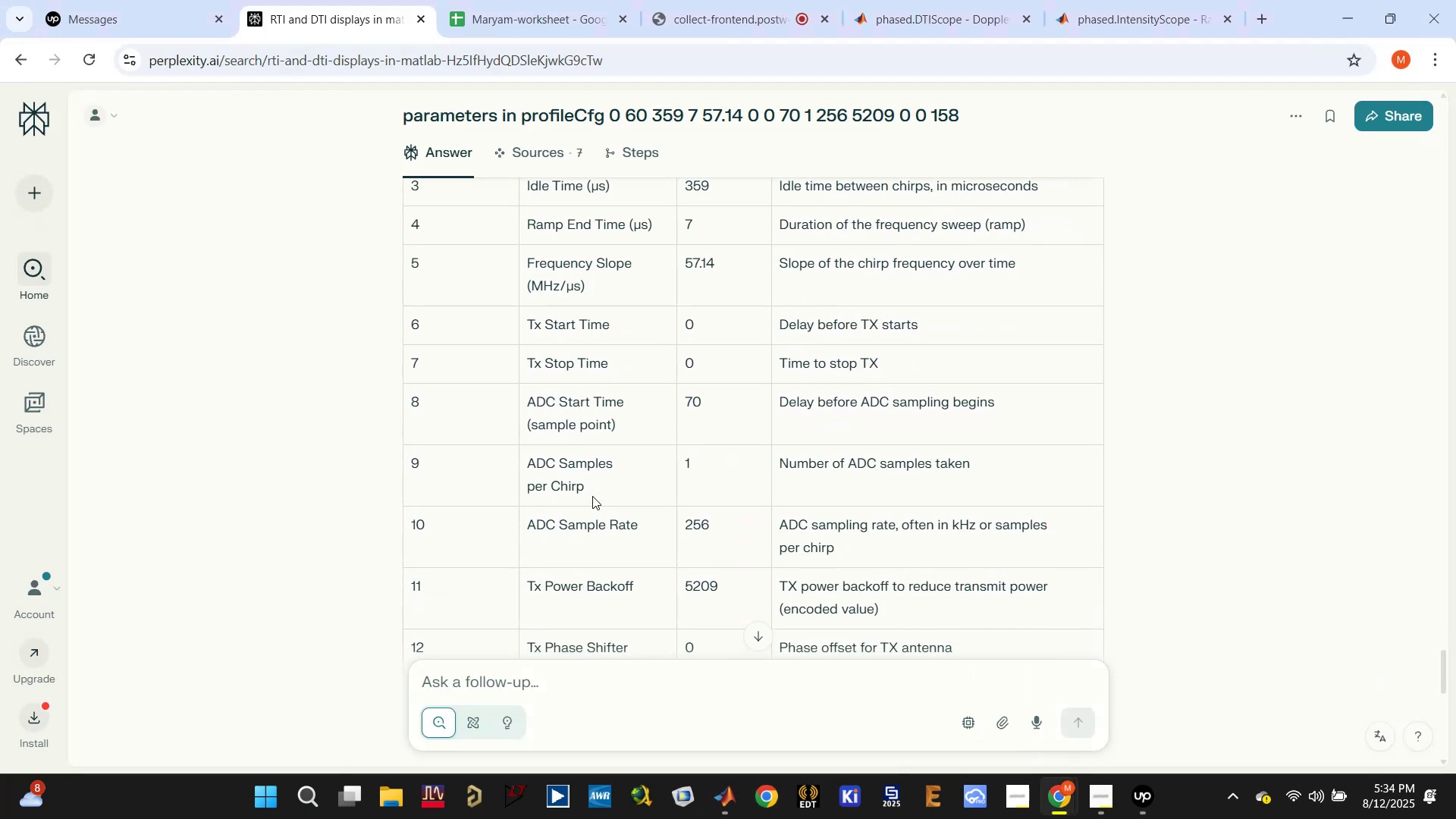 
left_click([596, 470])
 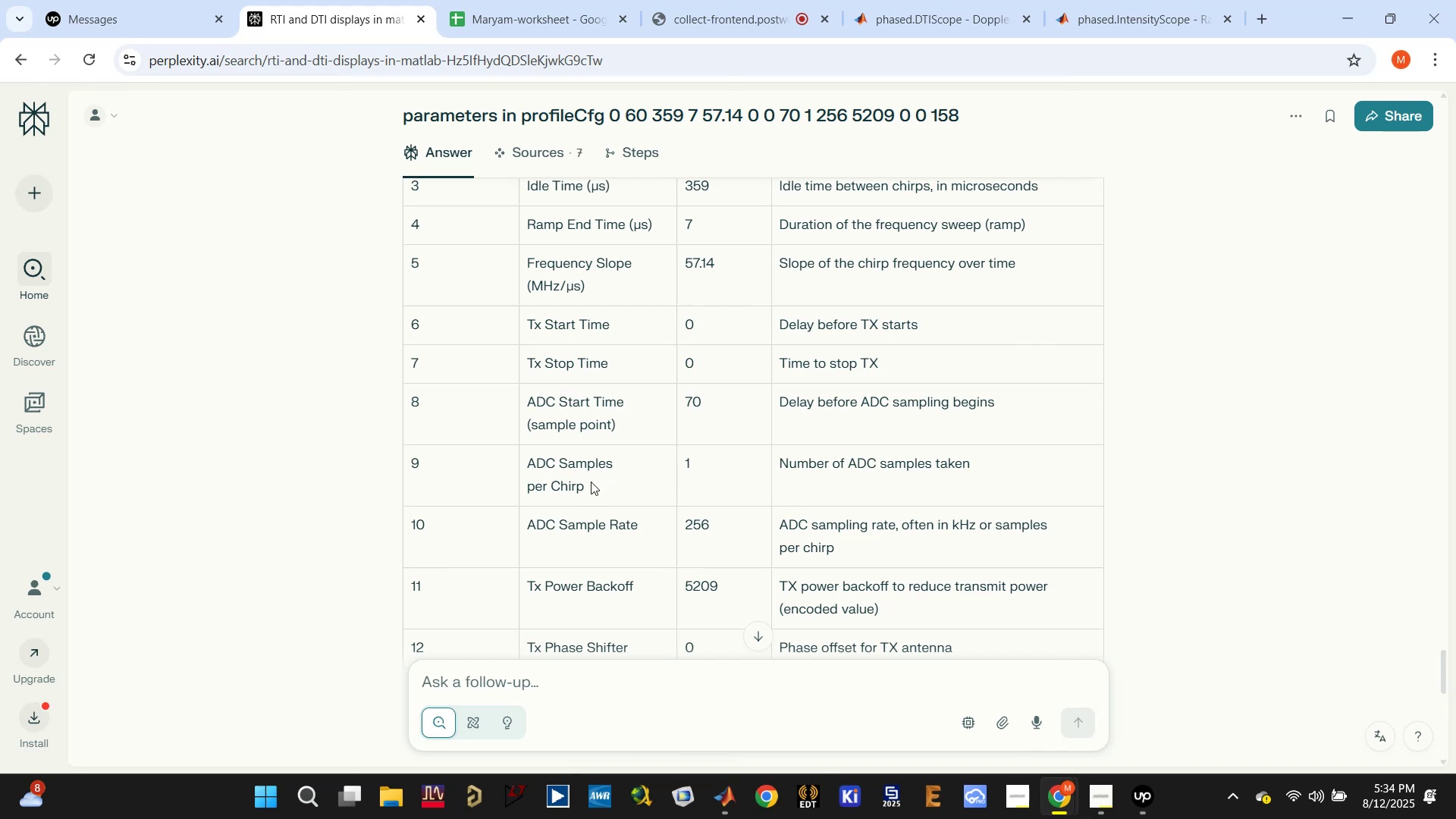 
triple_click([590, 459])
 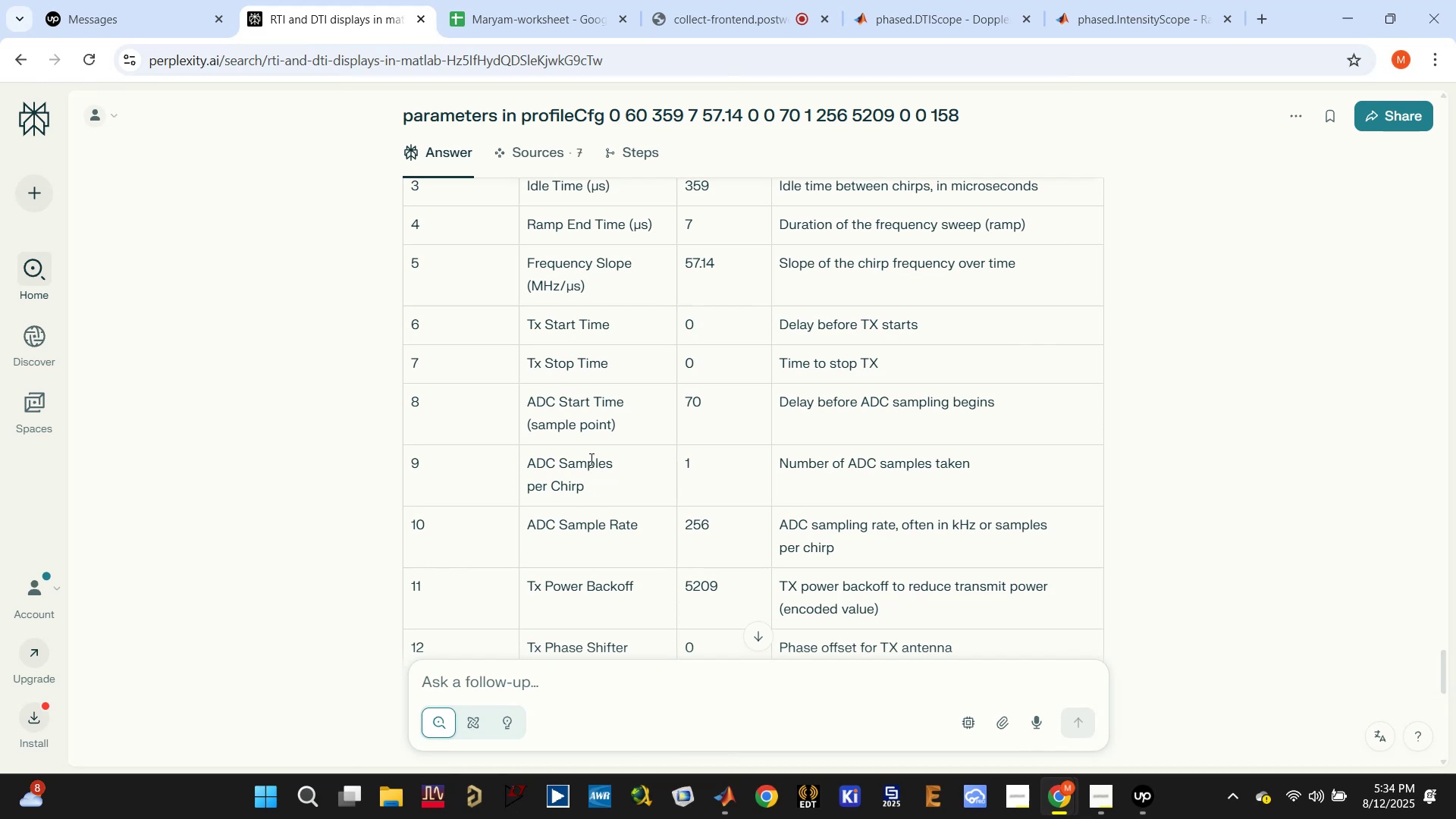 
triple_click([590, 459])
 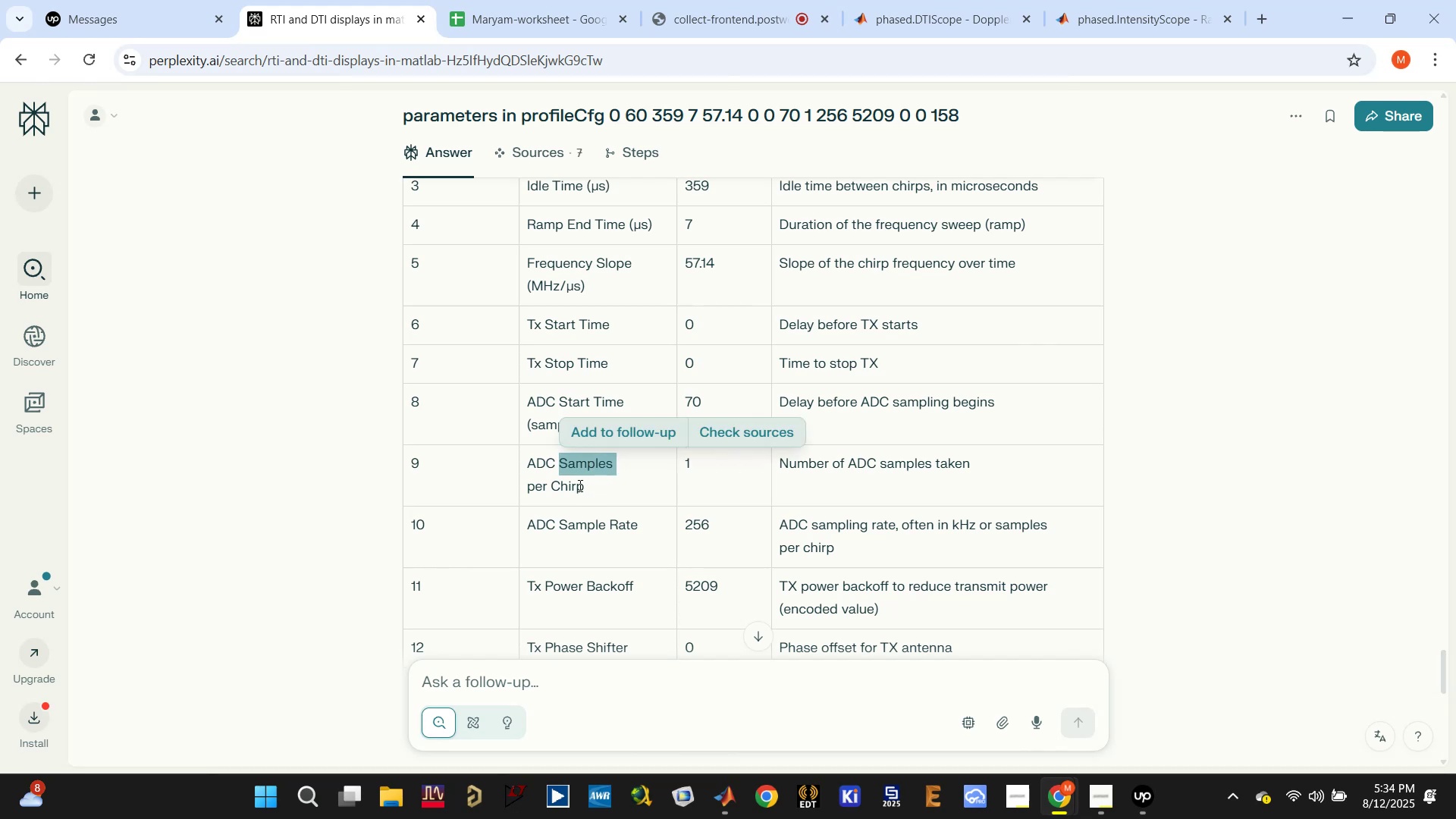 
double_click([578, 485])
 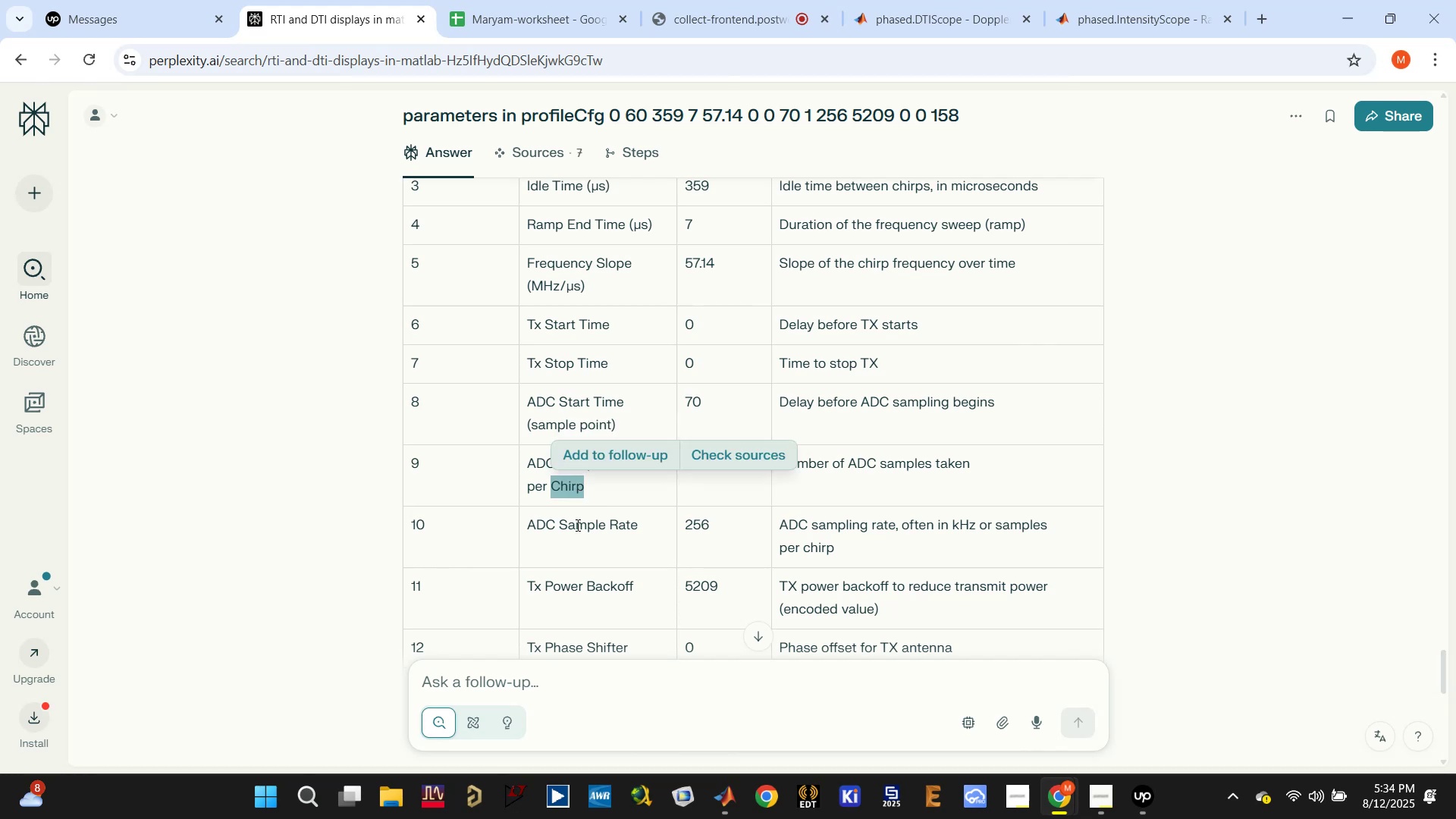 
triple_click([576, 525])
 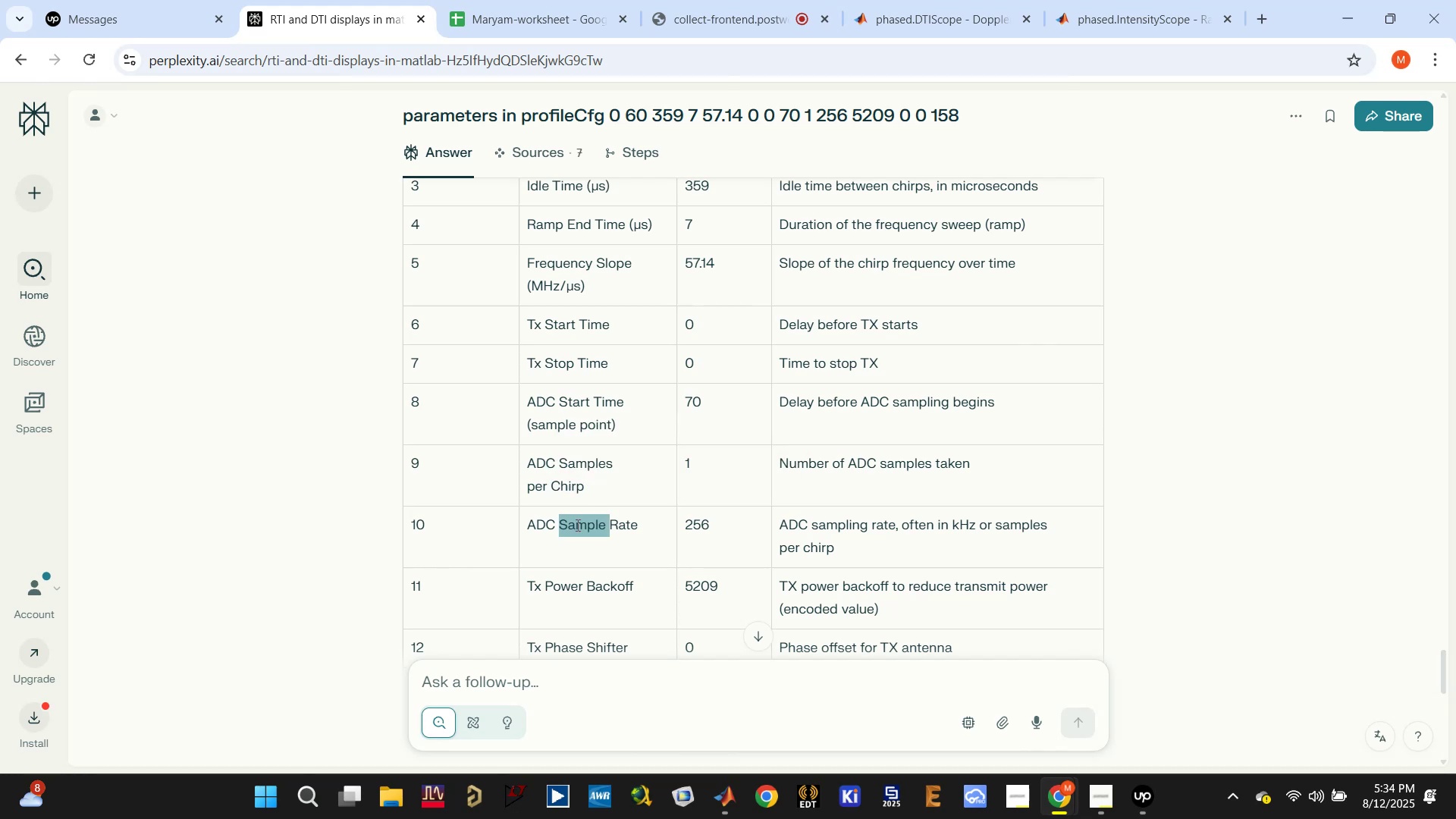 
triple_click([576, 525])
 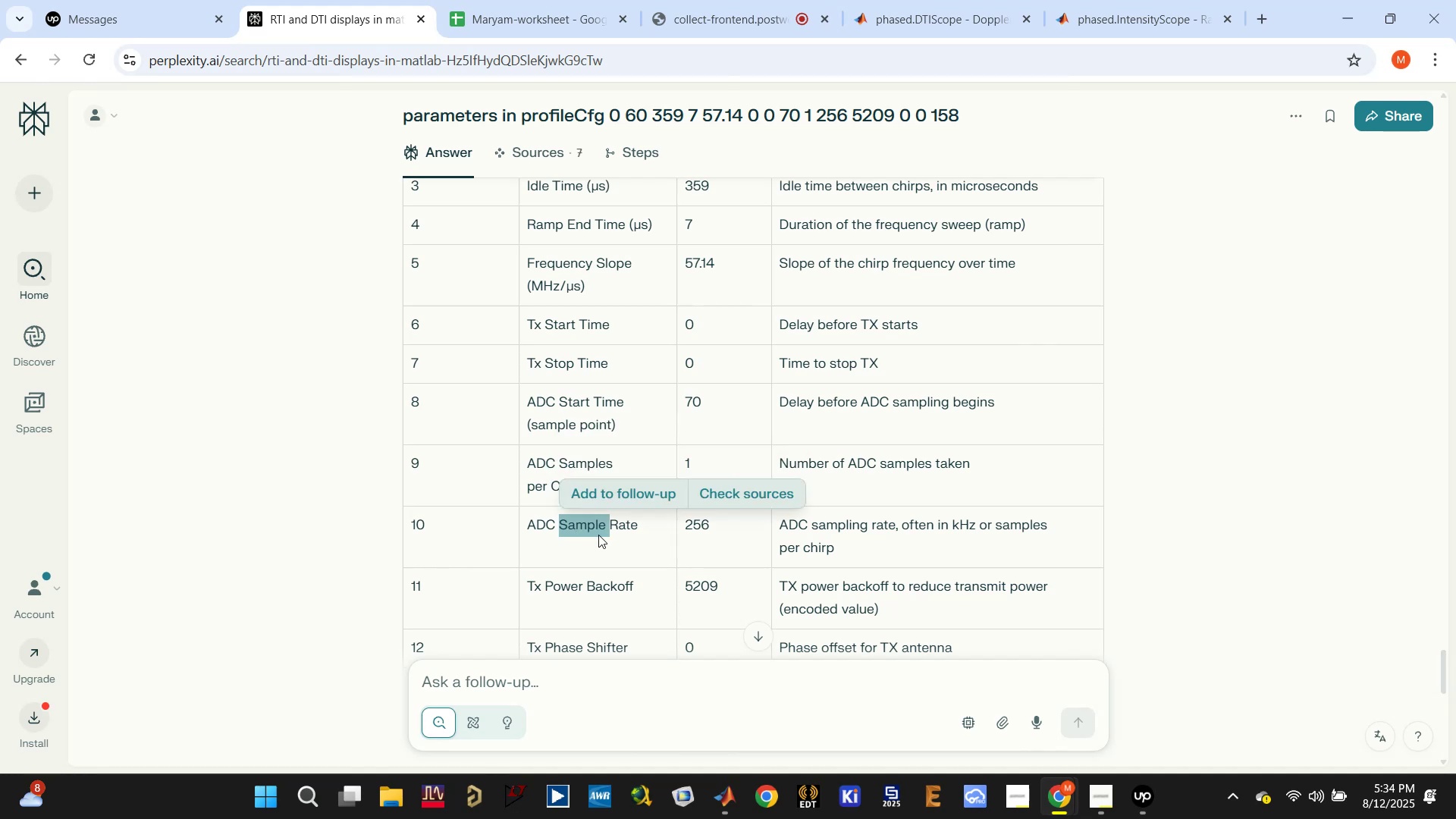 
left_click([613, 540])
 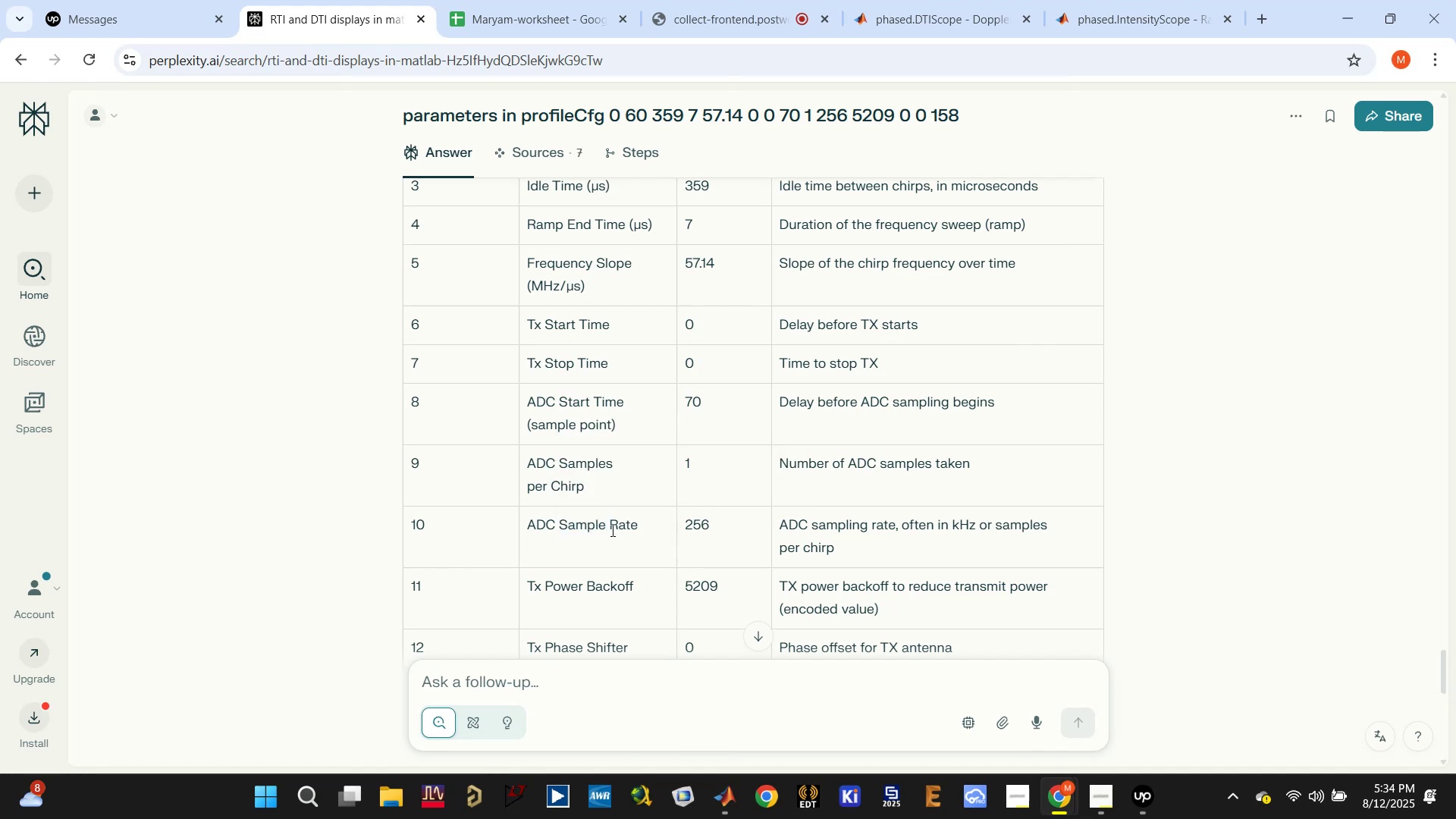 
double_click([689, 461])
 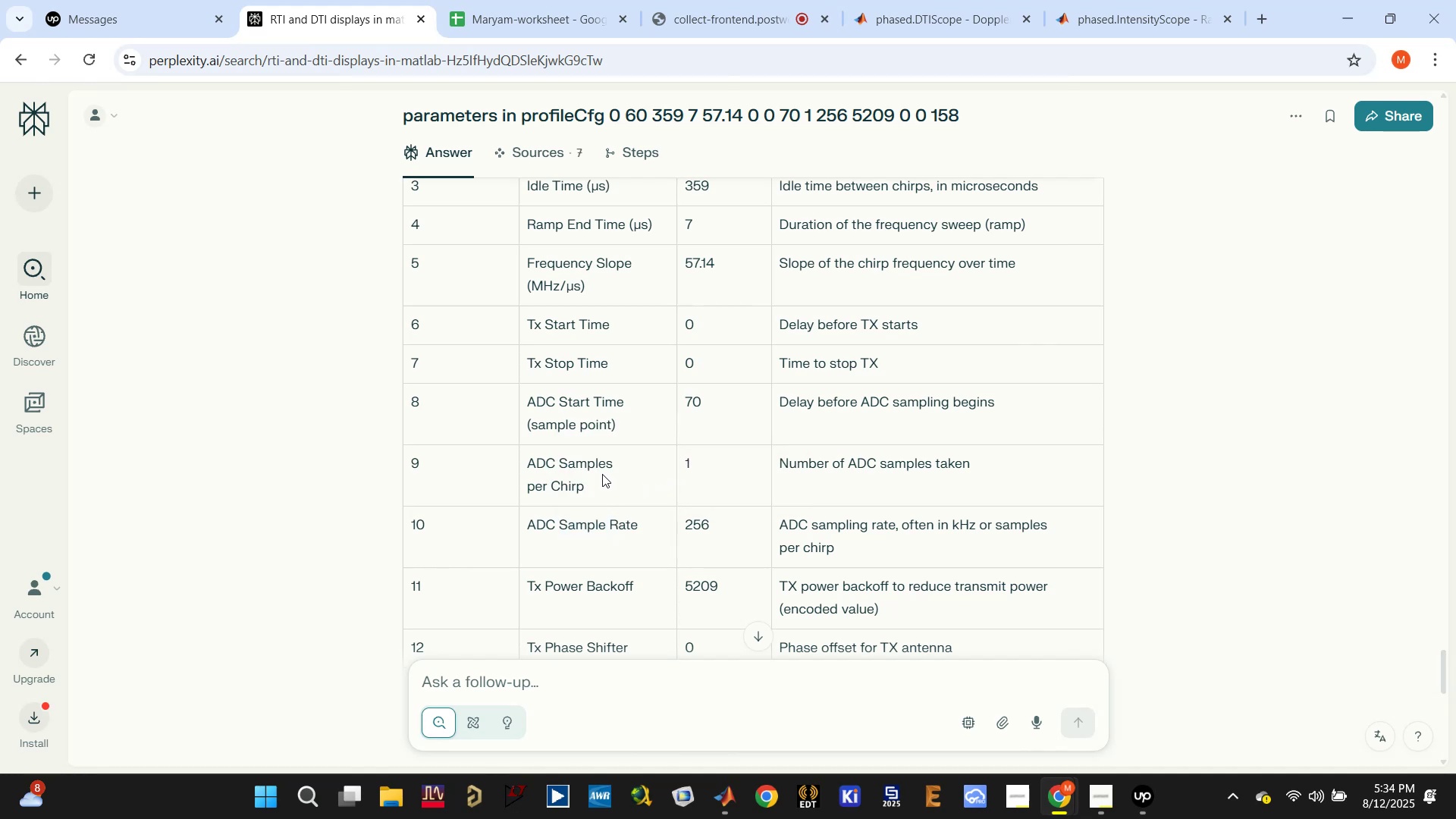 
double_click([594, 466])
 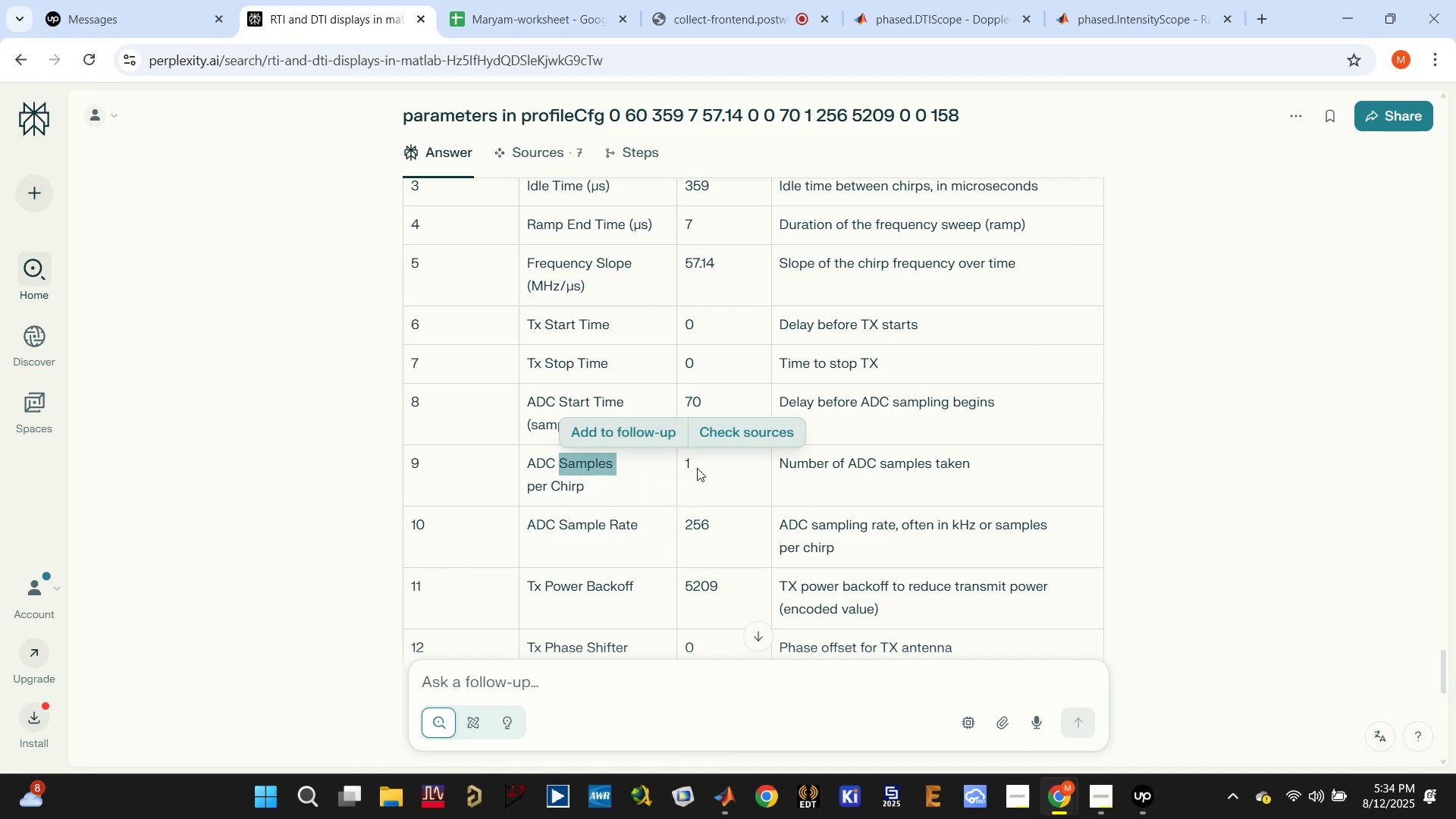 
left_click([697, 461])
 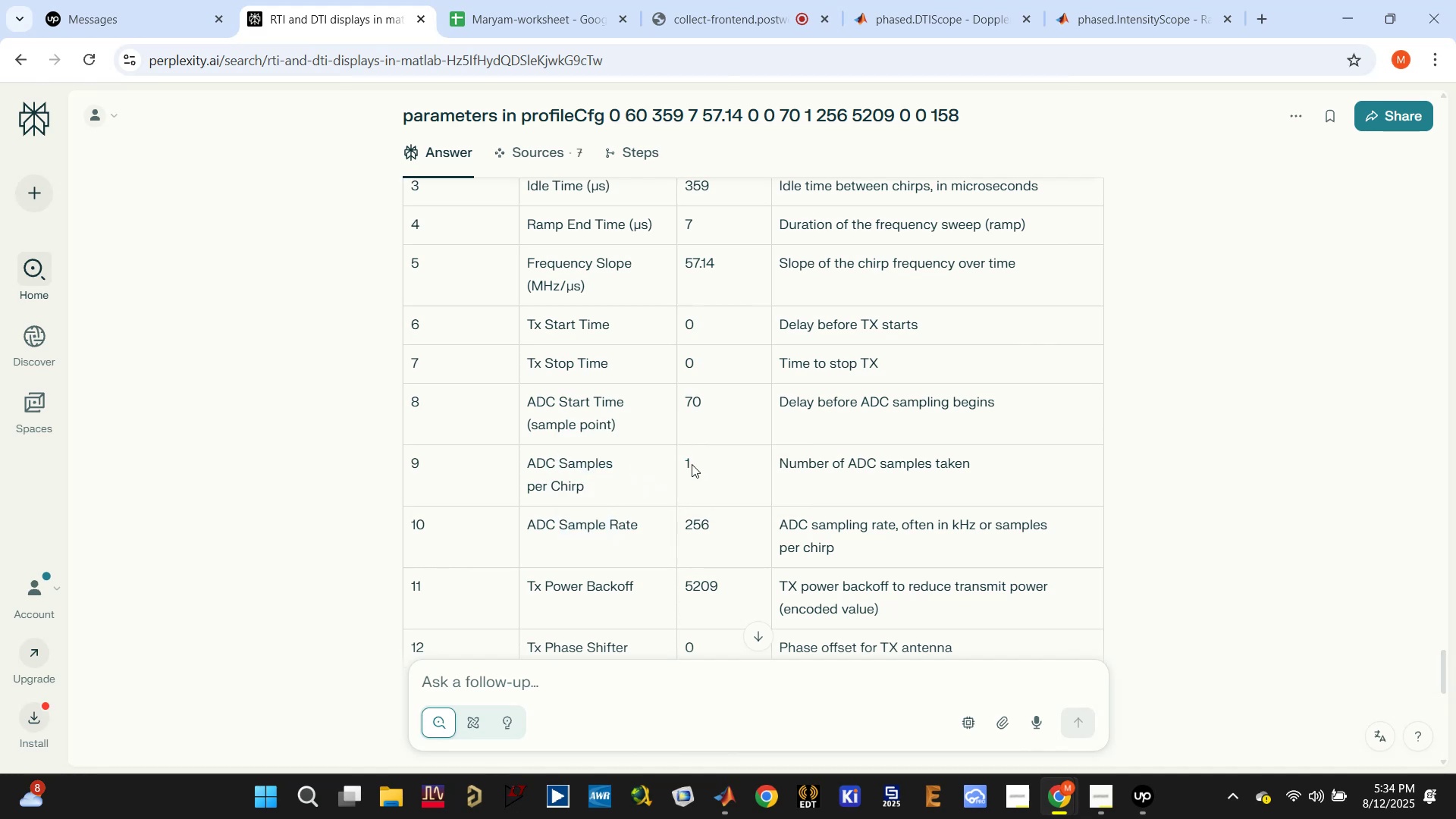 
left_click([690, 464])
 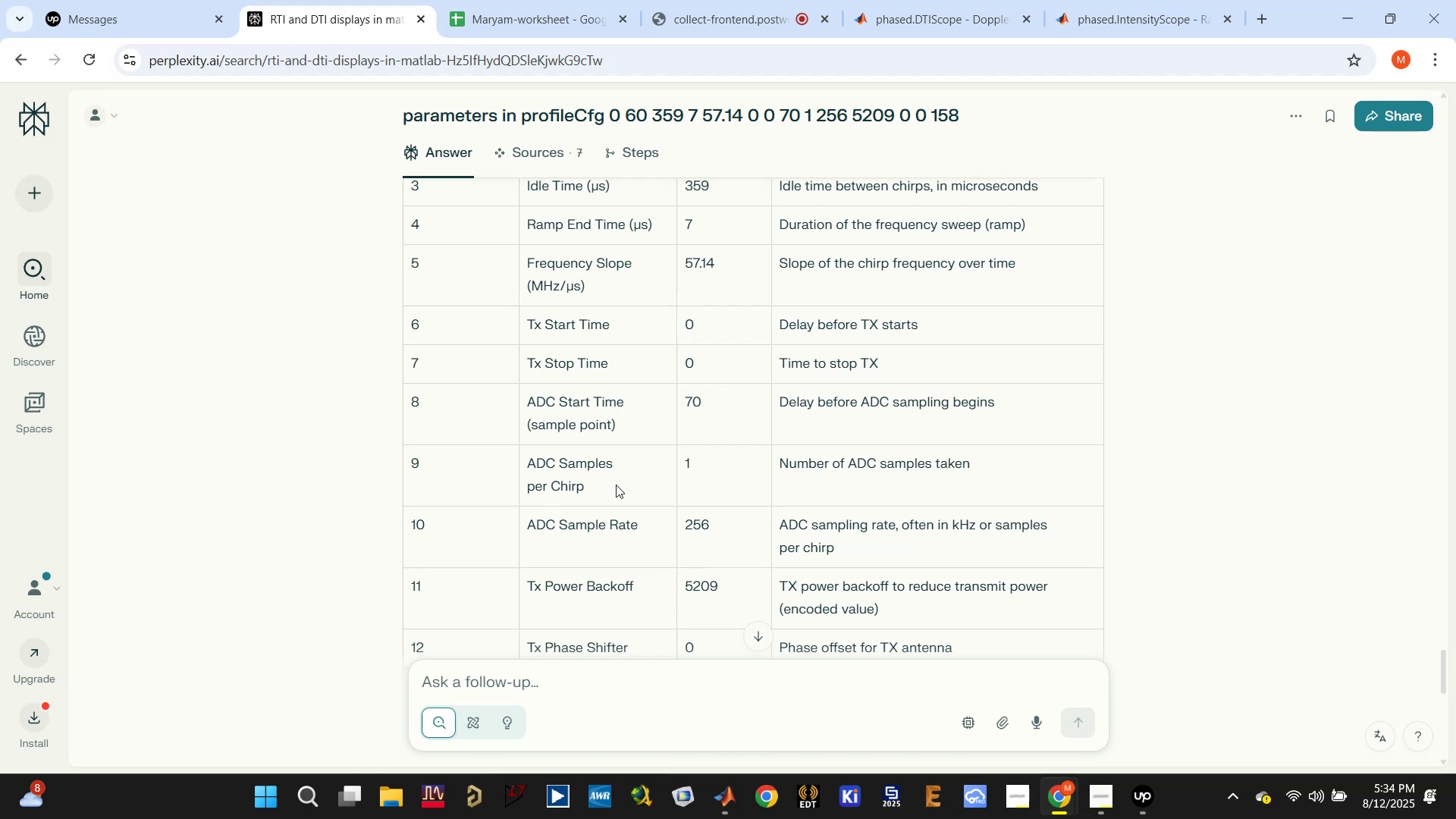 
scroll: coordinate [606, 488], scroll_direction: down, amount: 1.0
 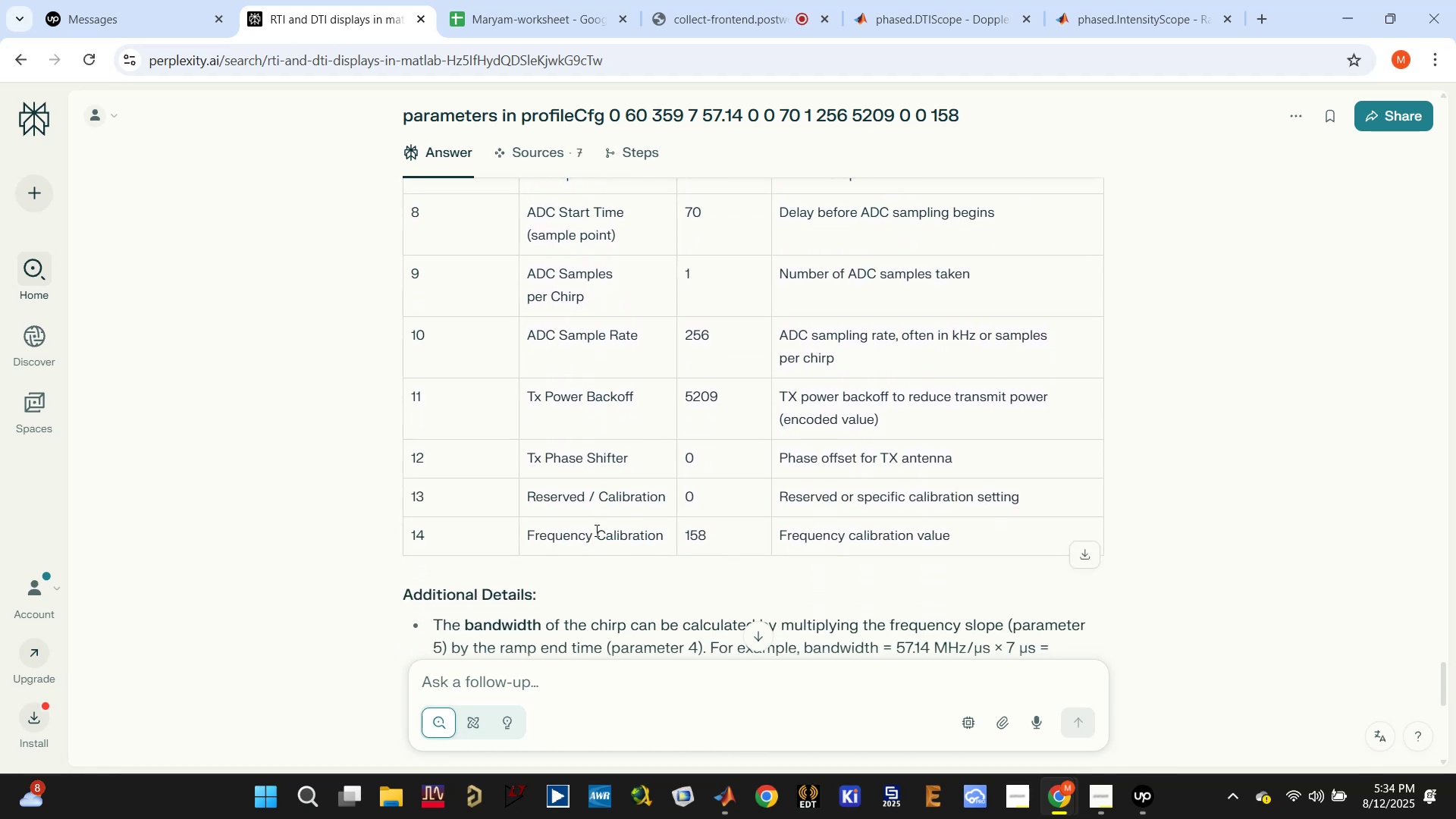 
scroll: coordinate [594, 539], scroll_direction: up, amount: 1.0
 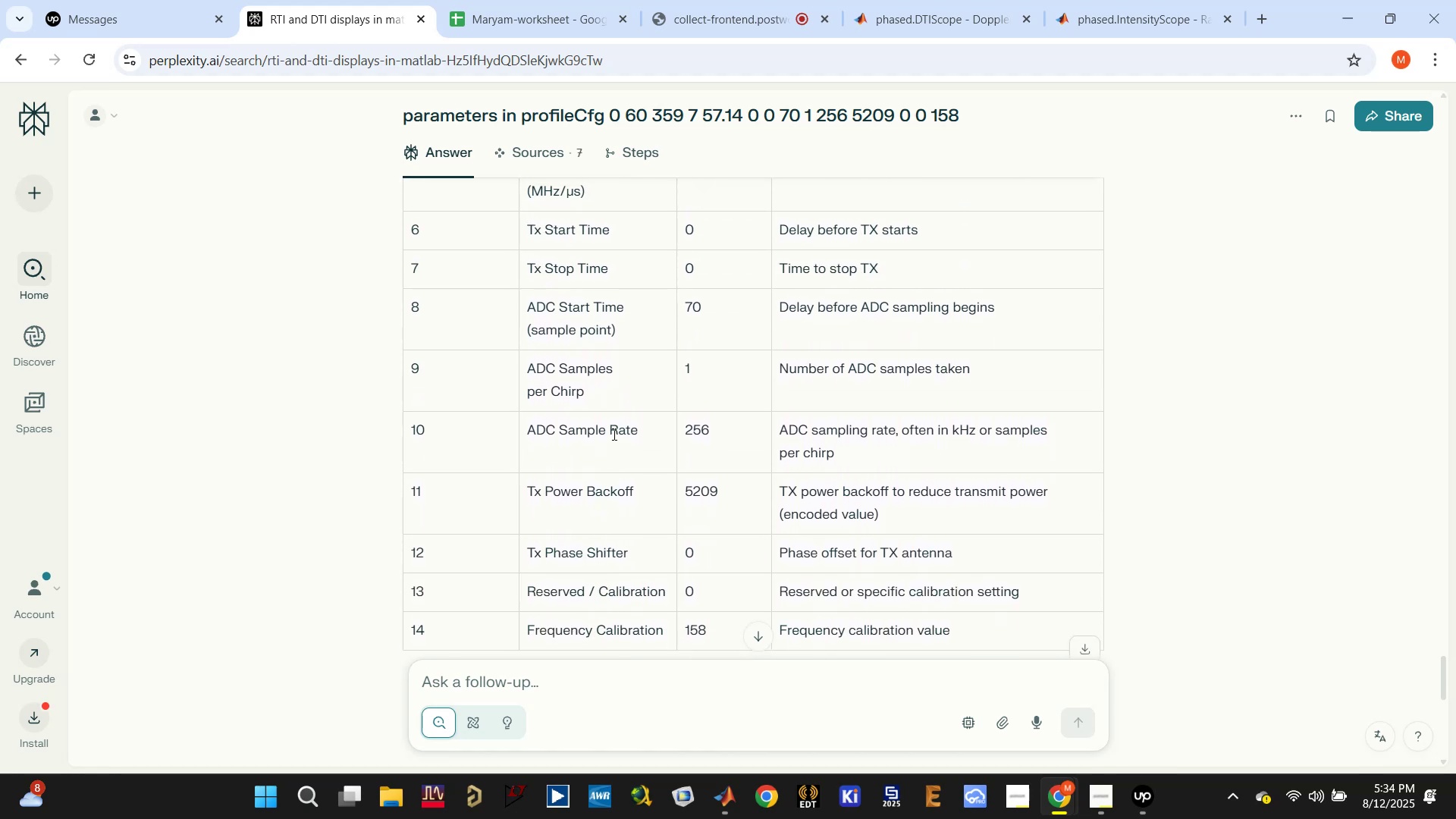 
double_click([613, 428])
 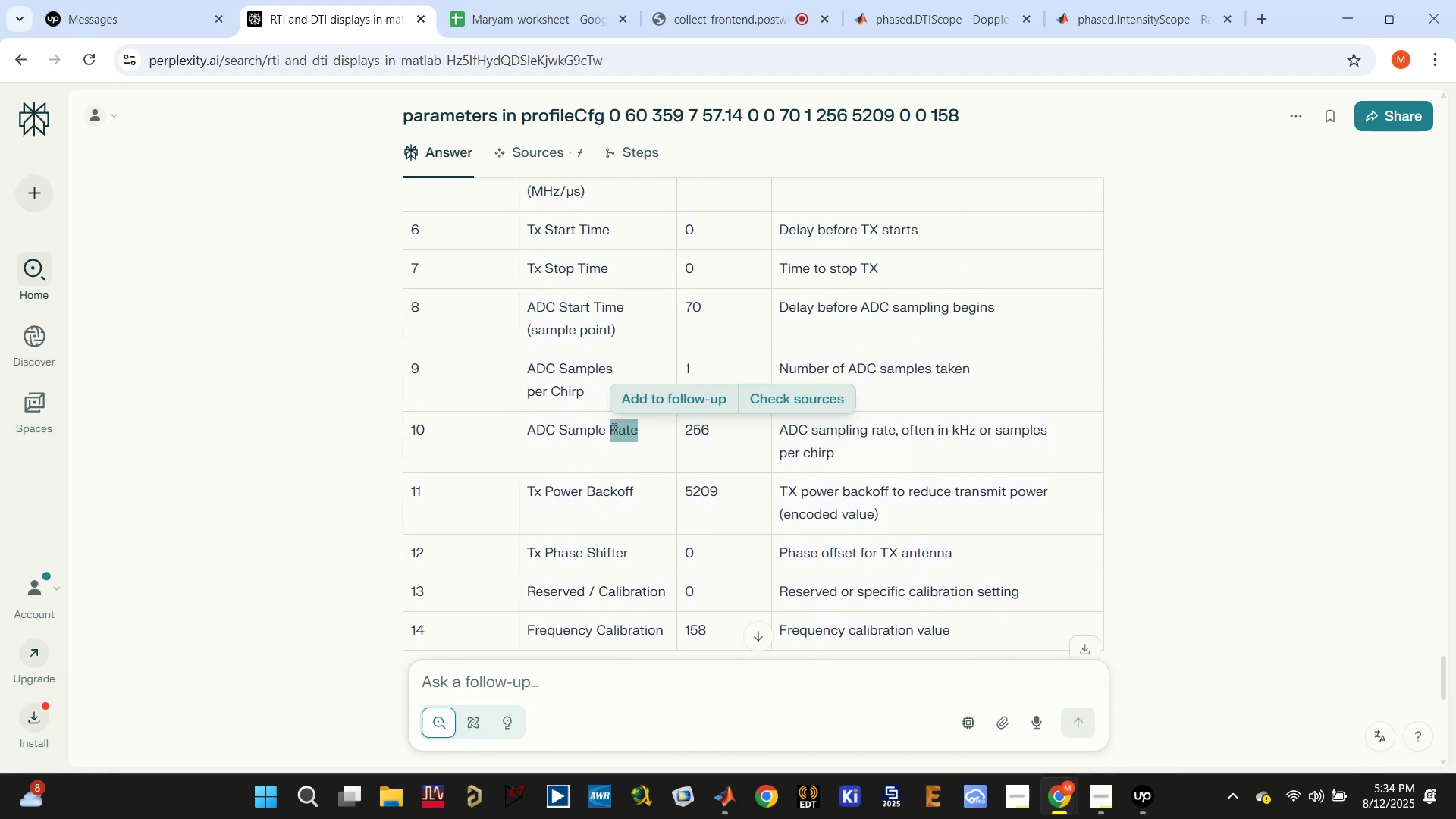 
triple_click([613, 428])
 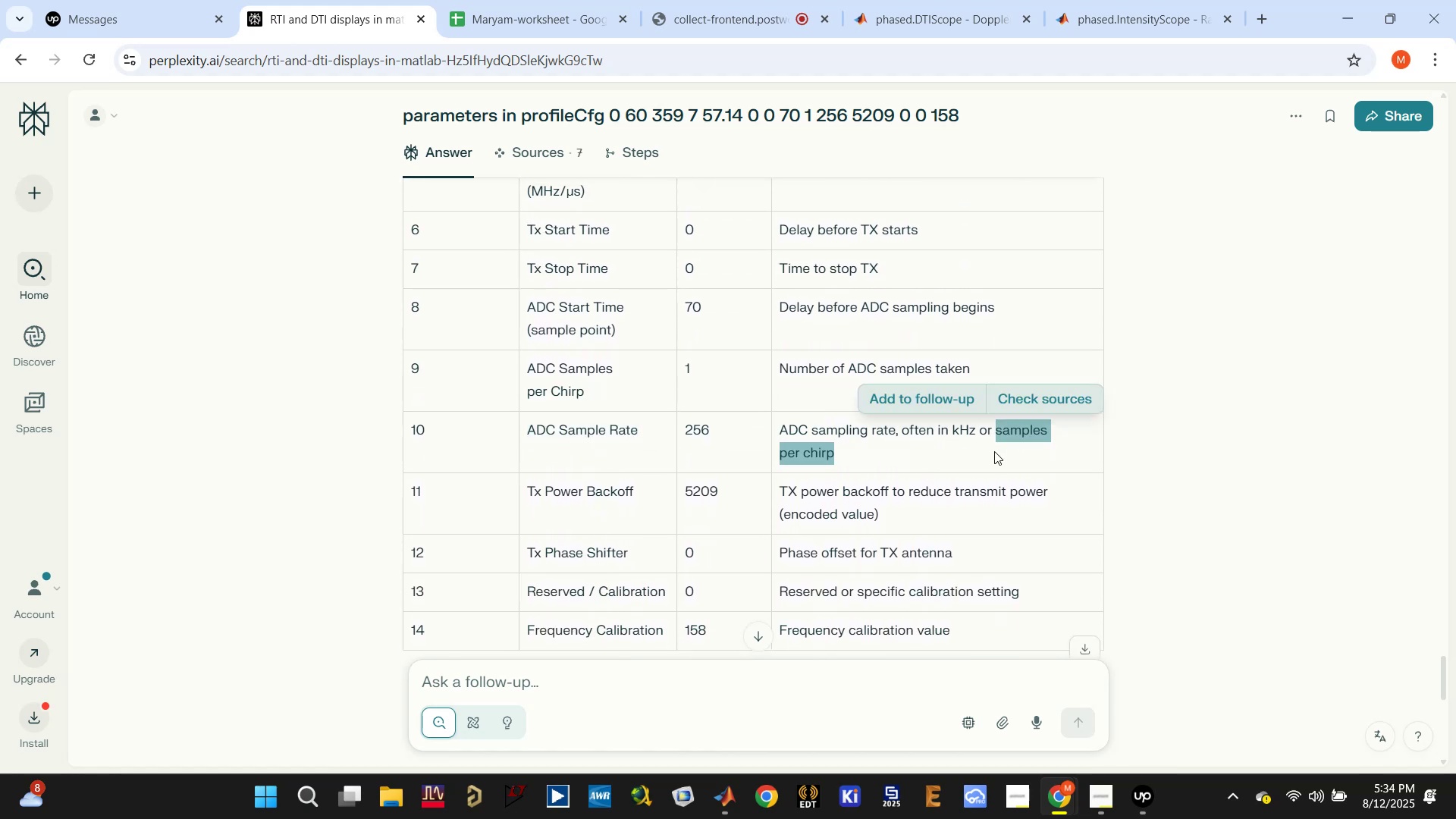 
wait(5.65)
 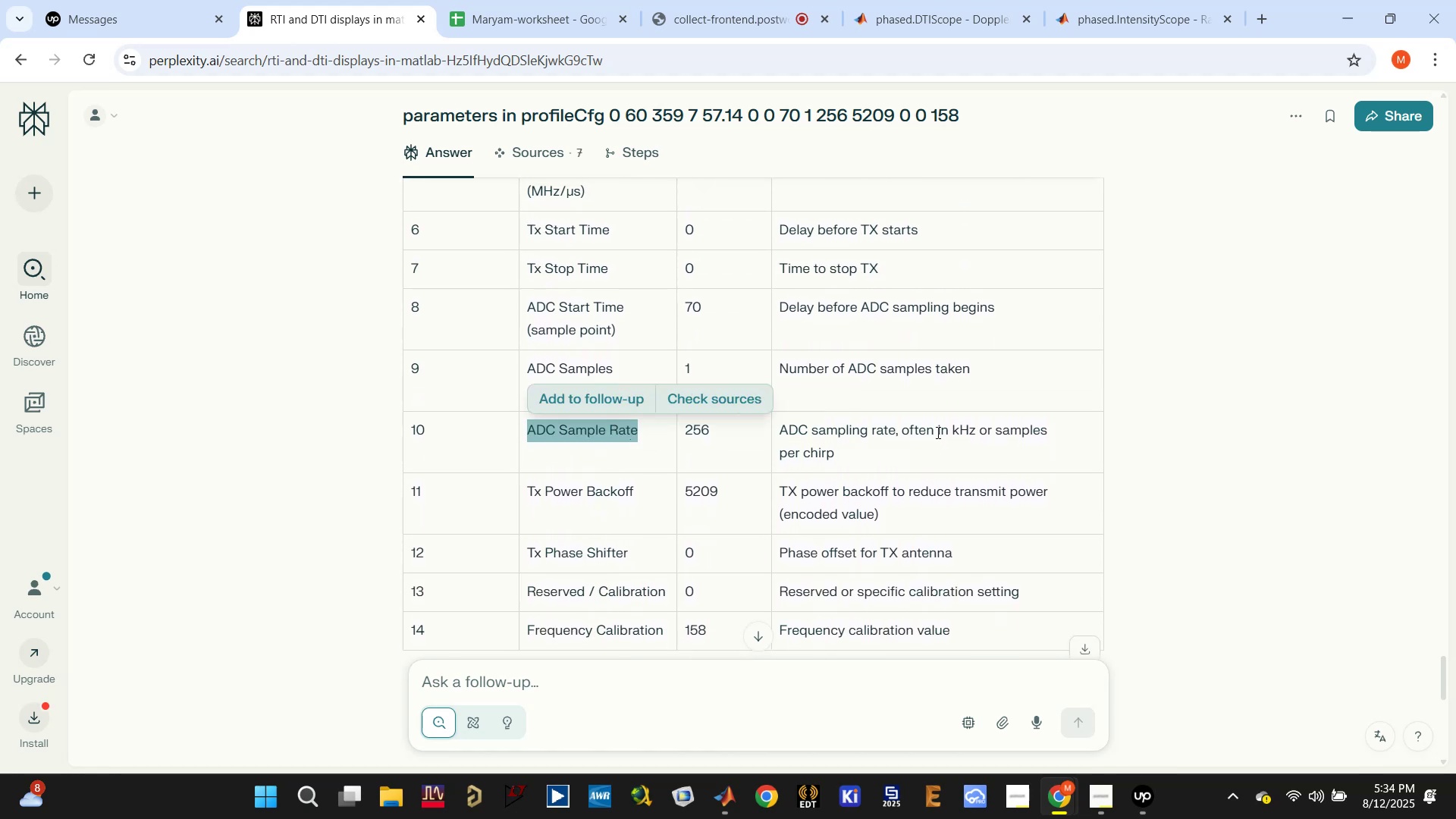 
left_click([588, 369])
 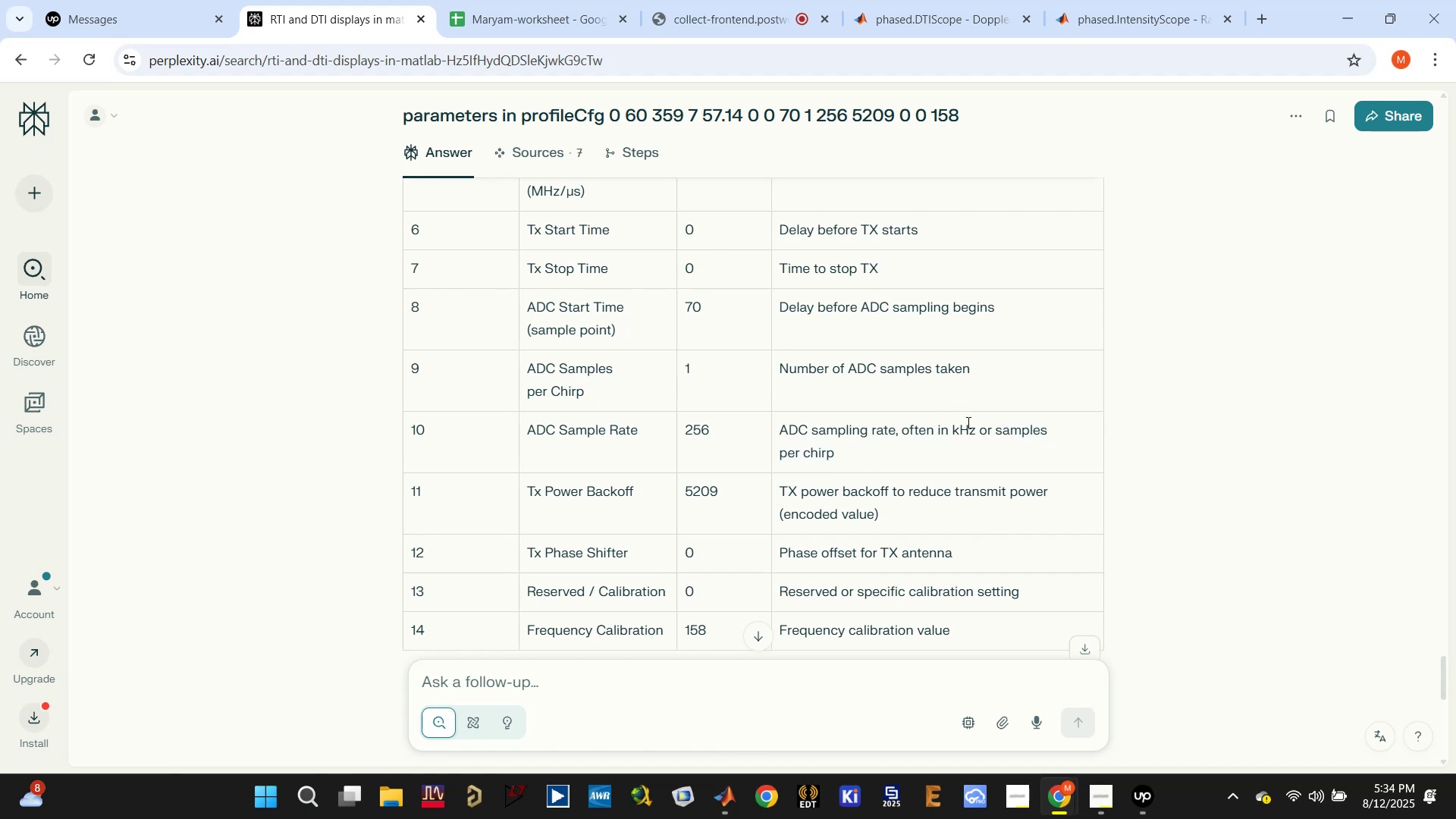 
left_click([990, 432])
 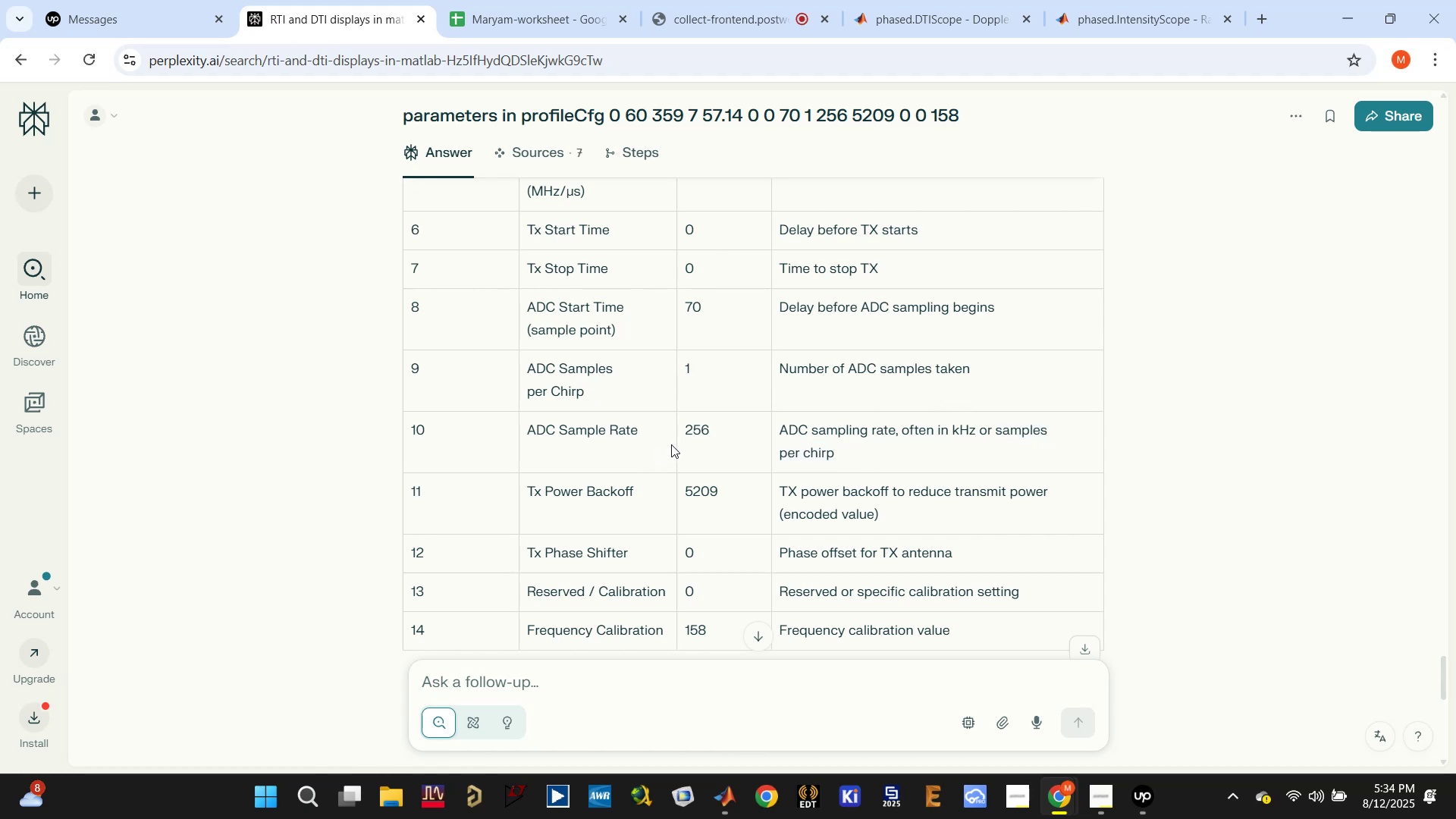 
scroll: coordinate [673, 415], scroll_direction: up, amount: 3.0
 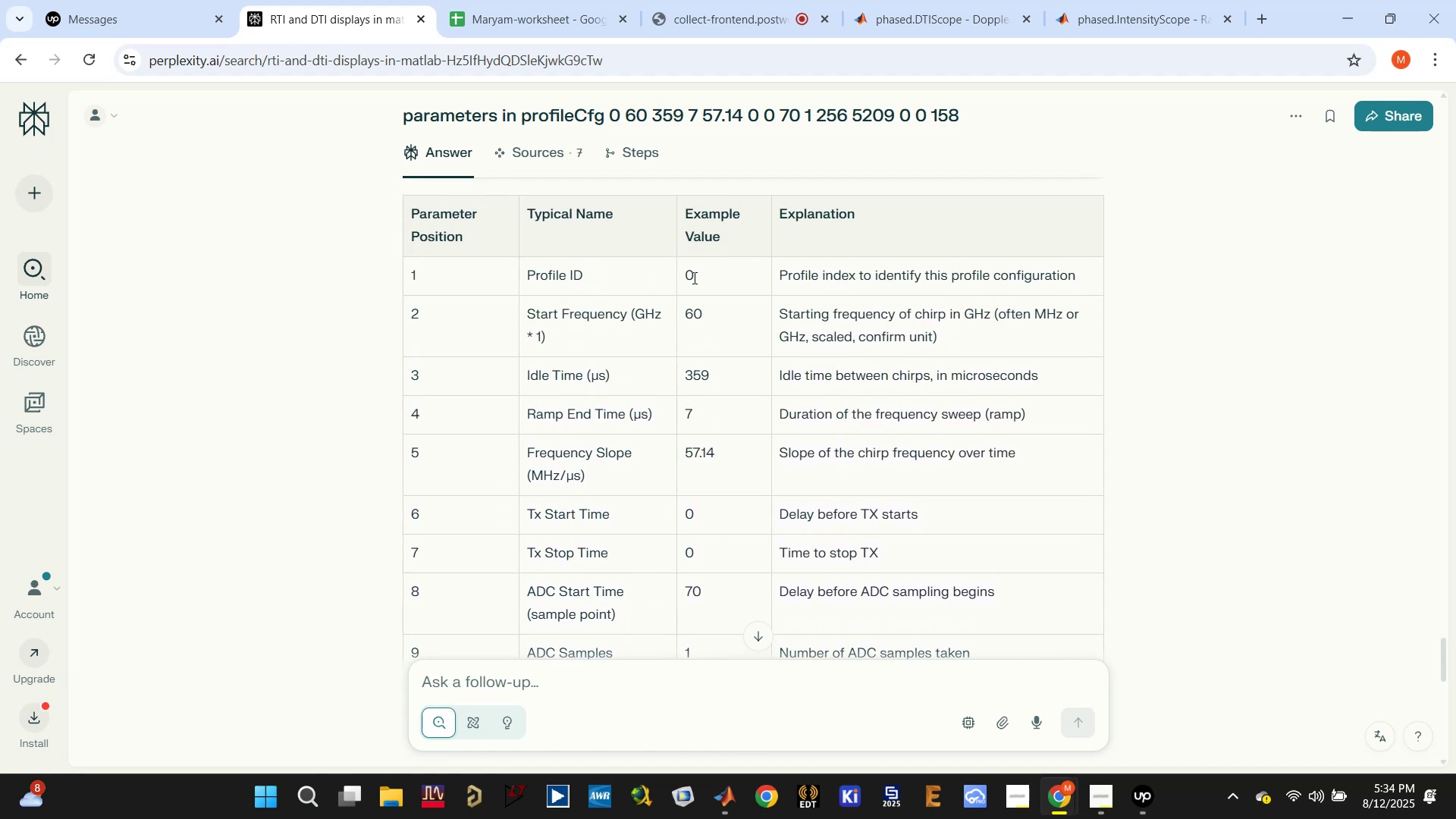 
scroll: coordinate [742, 432], scroll_direction: down, amount: 4.0
 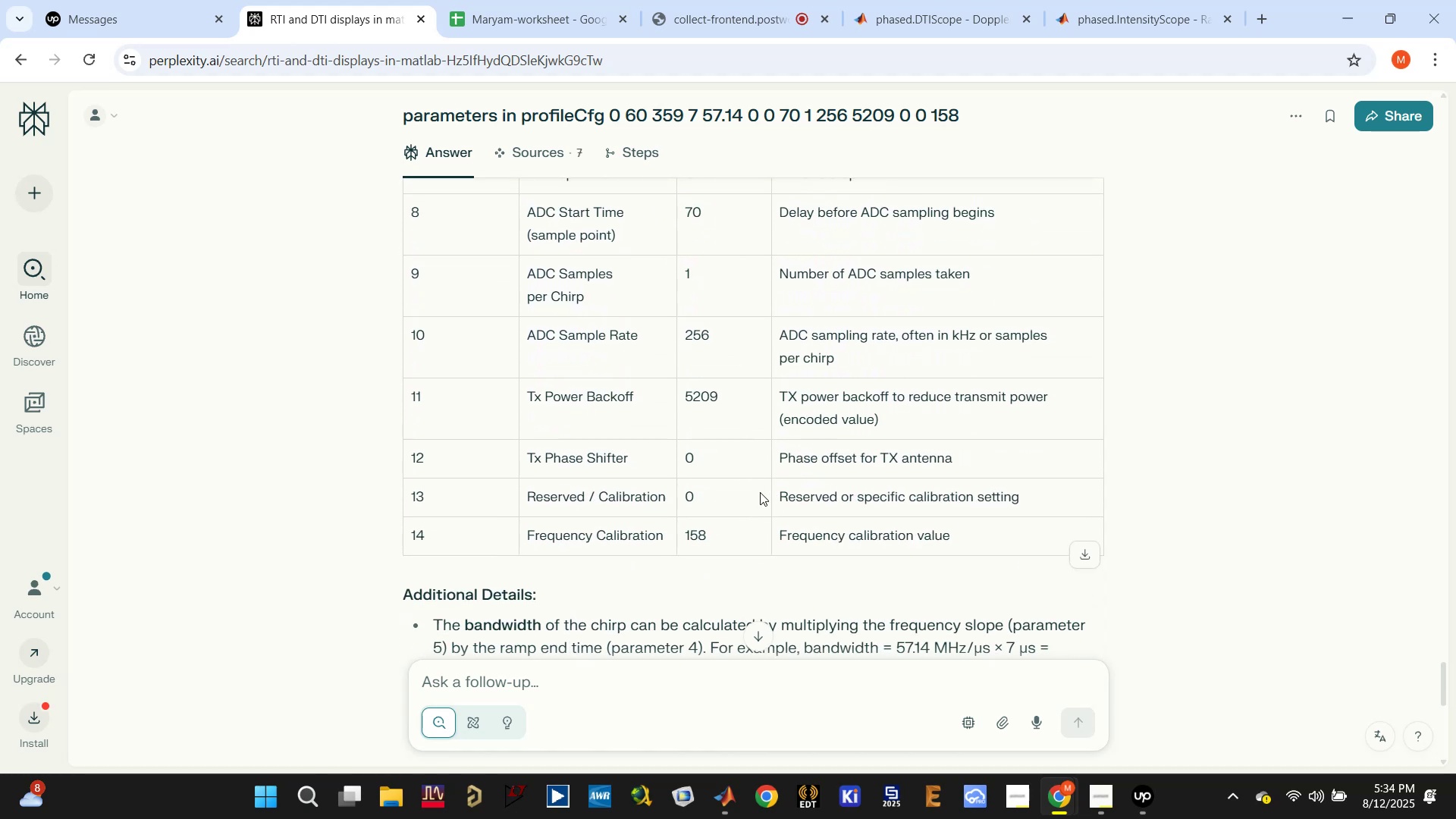 
mouse_move([729, 775])
 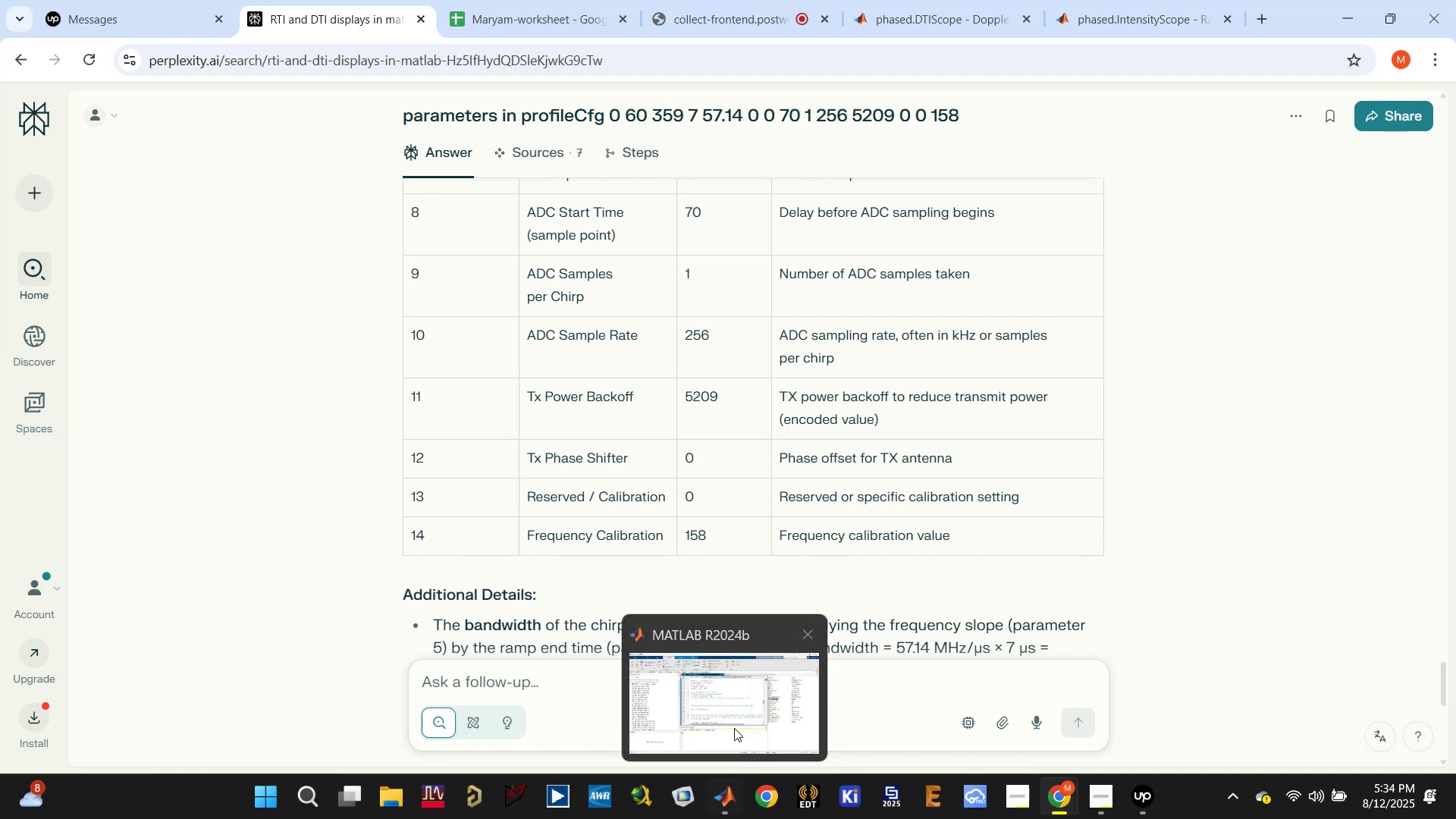 
left_click([736, 702])
 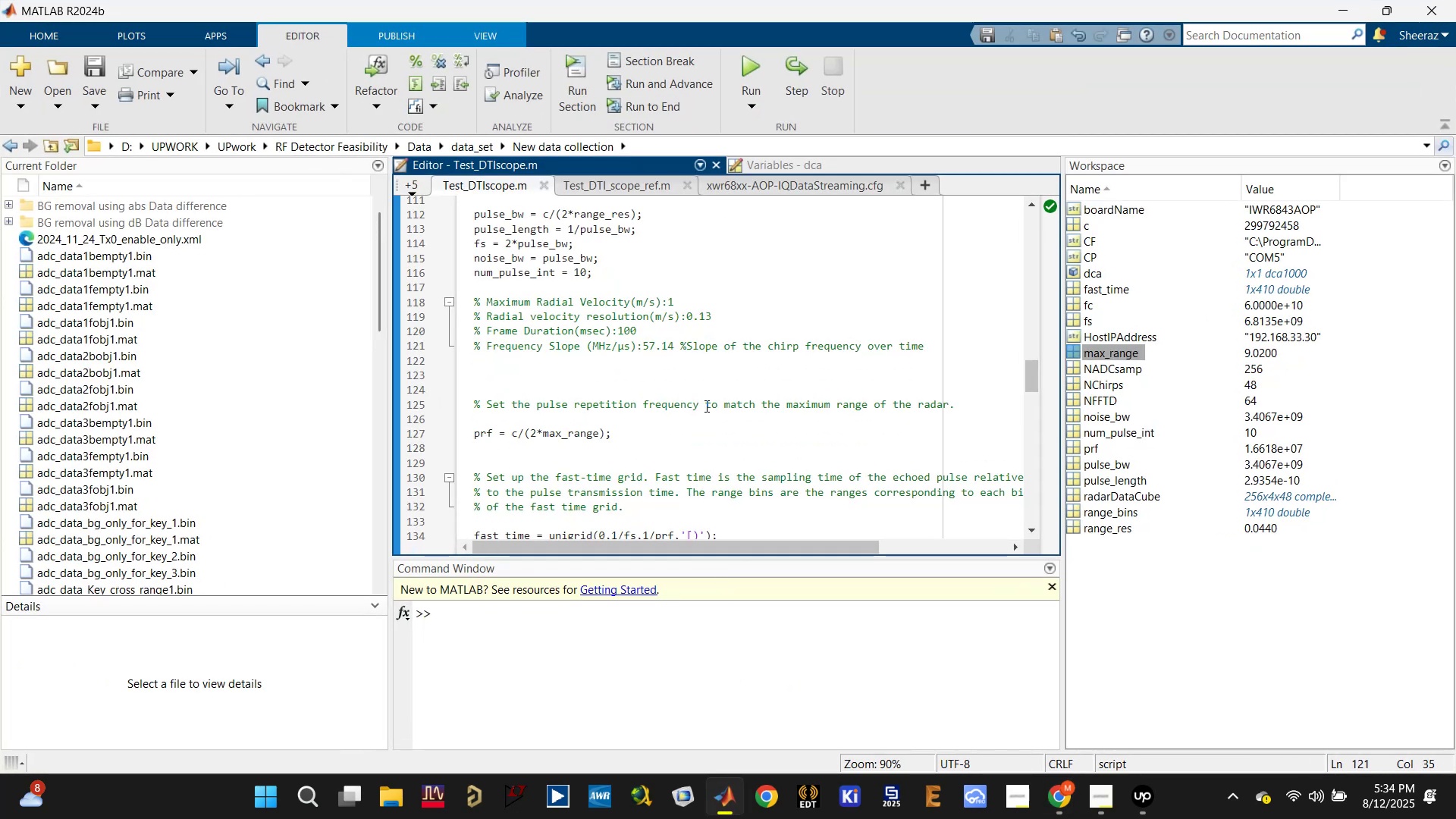 
left_click([701, 346])
 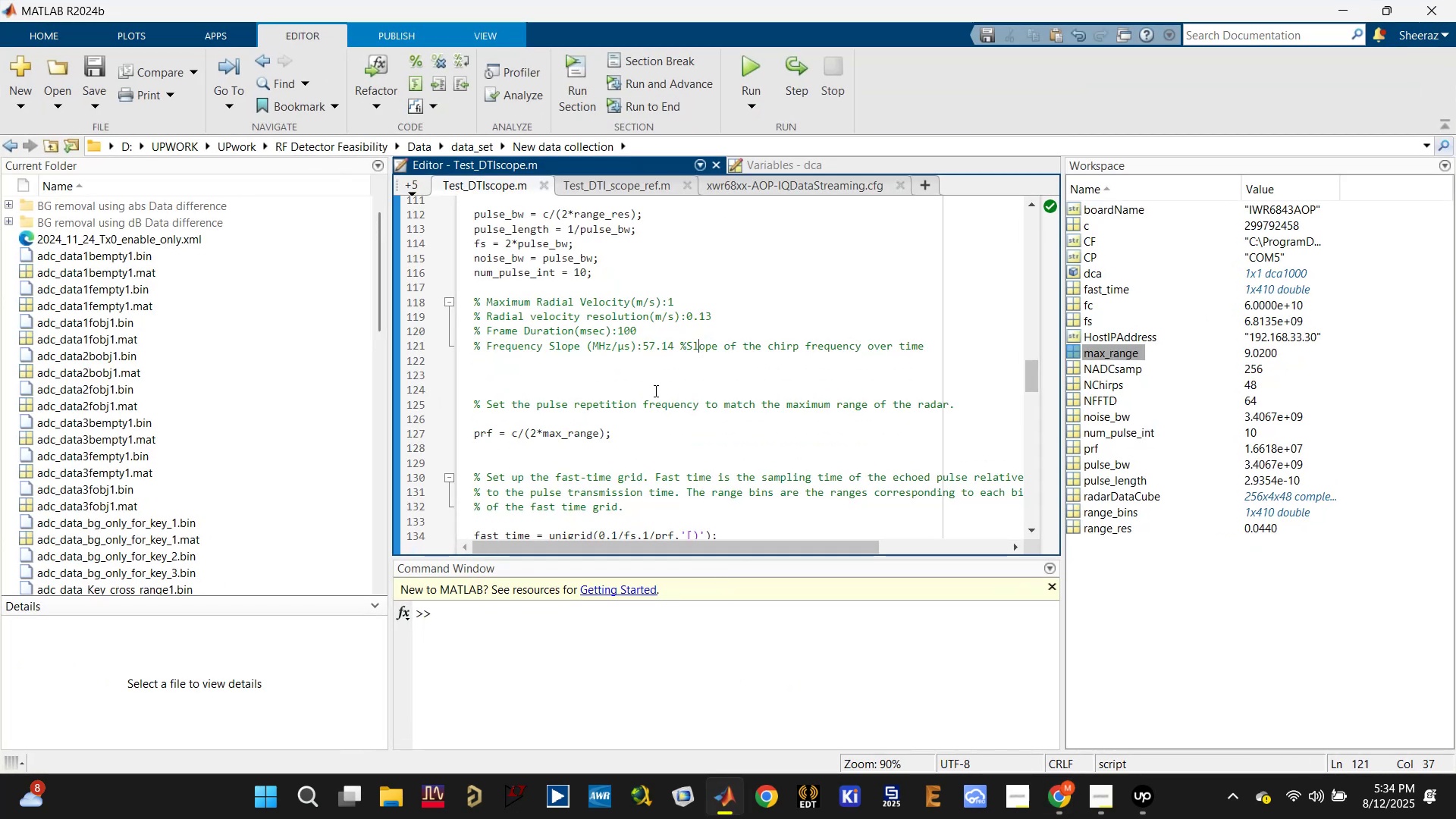 
scroll: coordinate [654, 391], scroll_direction: down, amount: 1.0
 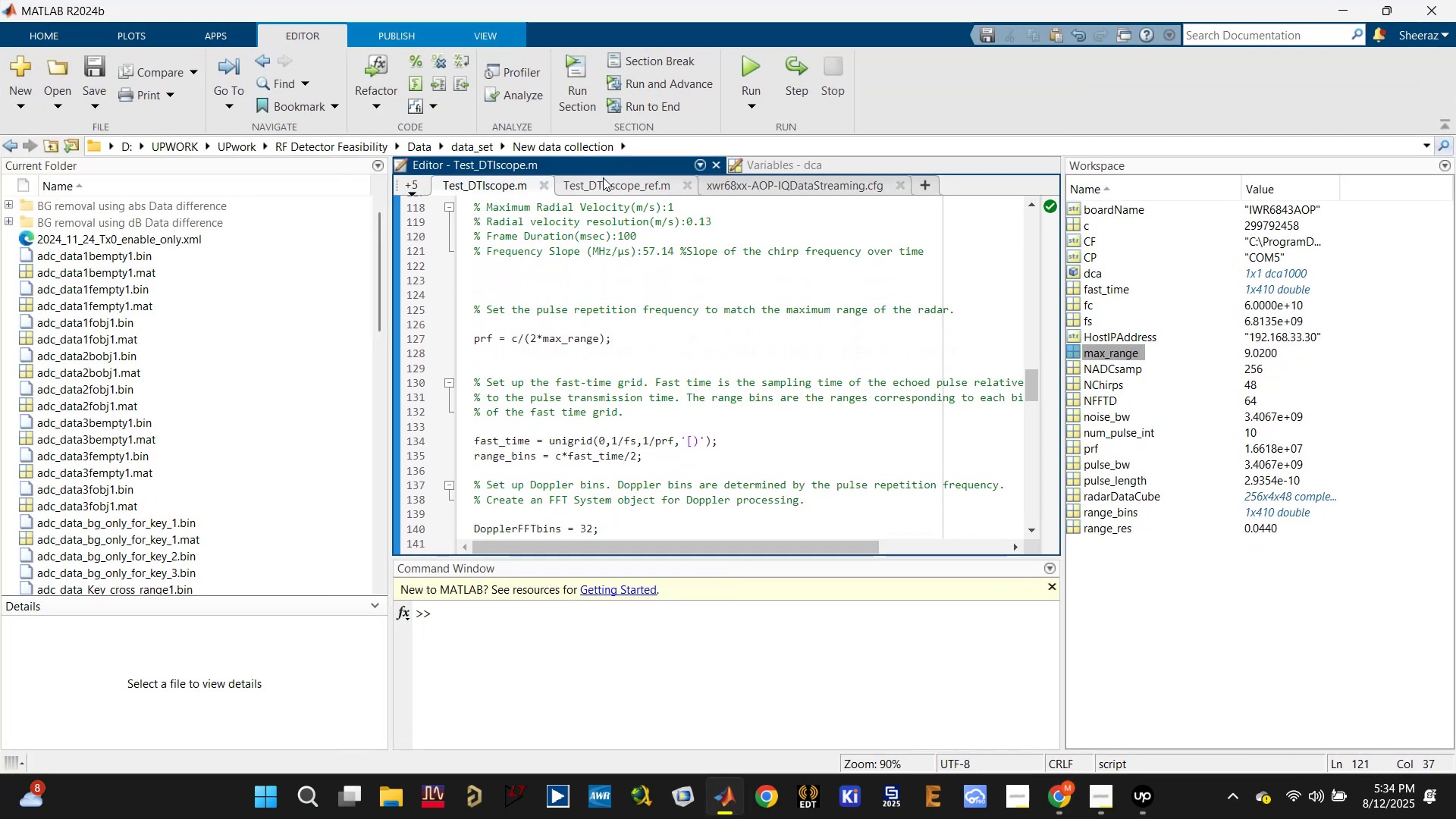 
left_click([602, 183])
 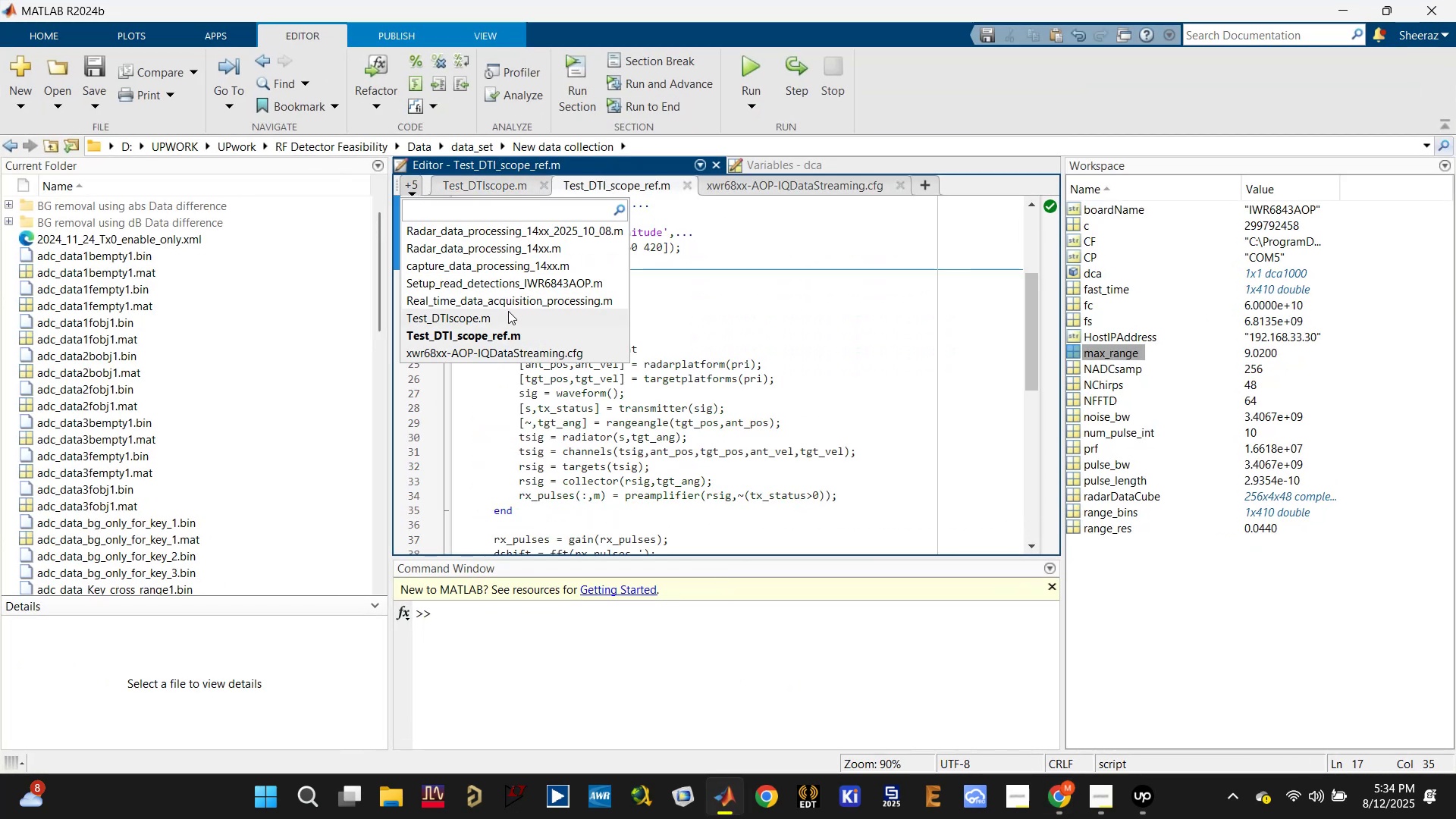 
left_click([534, 232])
 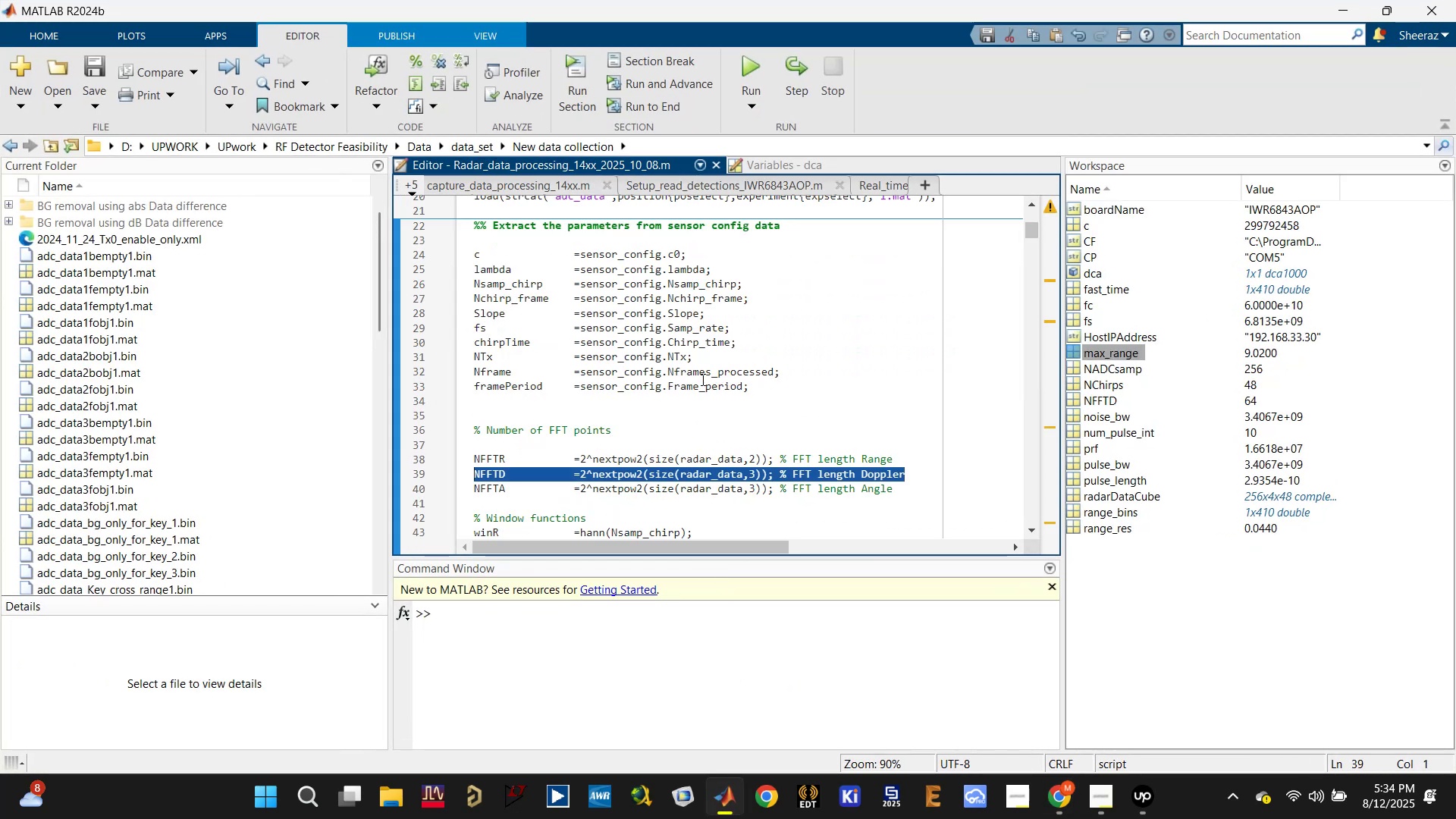 
left_click([723, 419])
 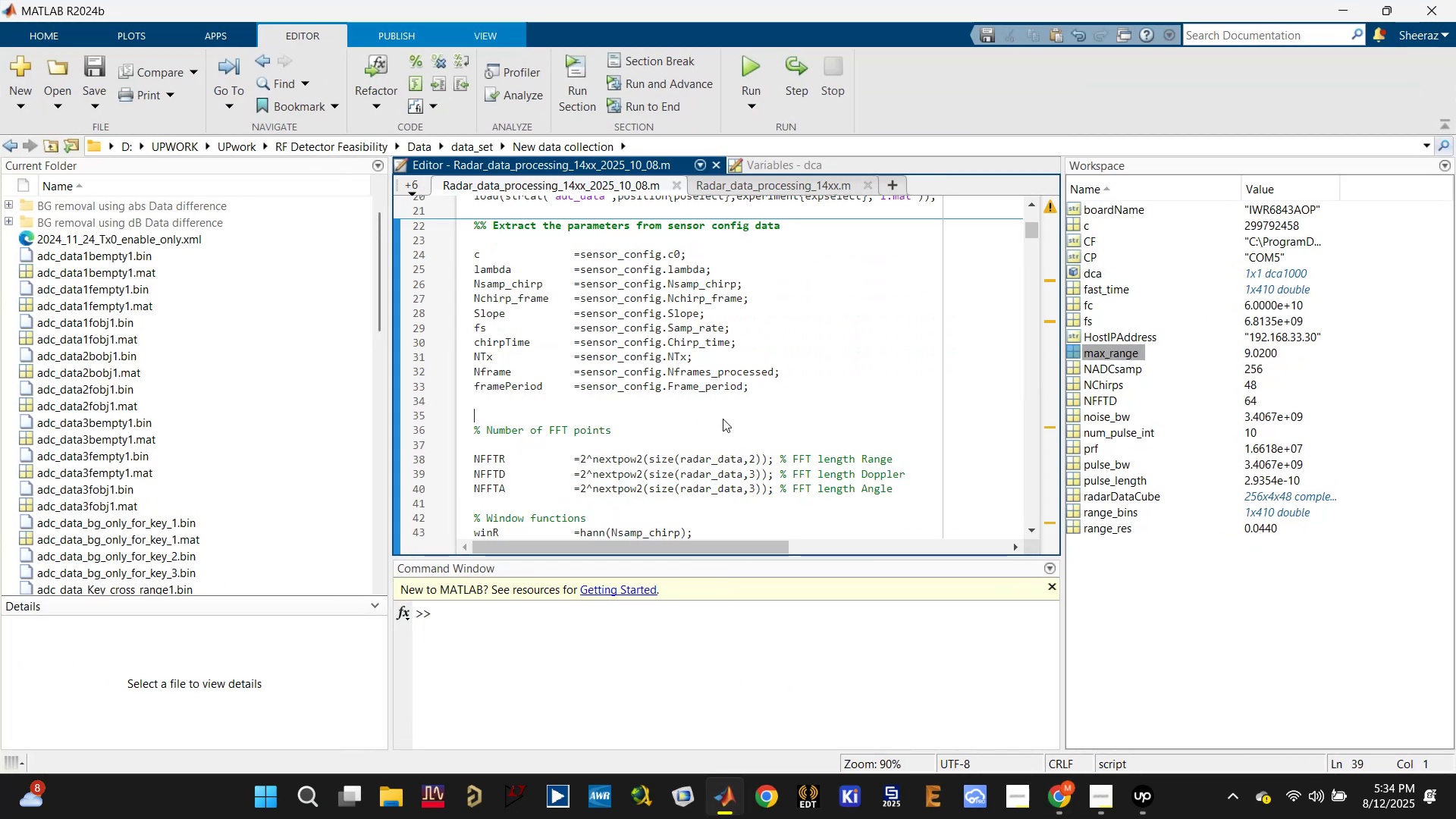 
key(Control+F)
 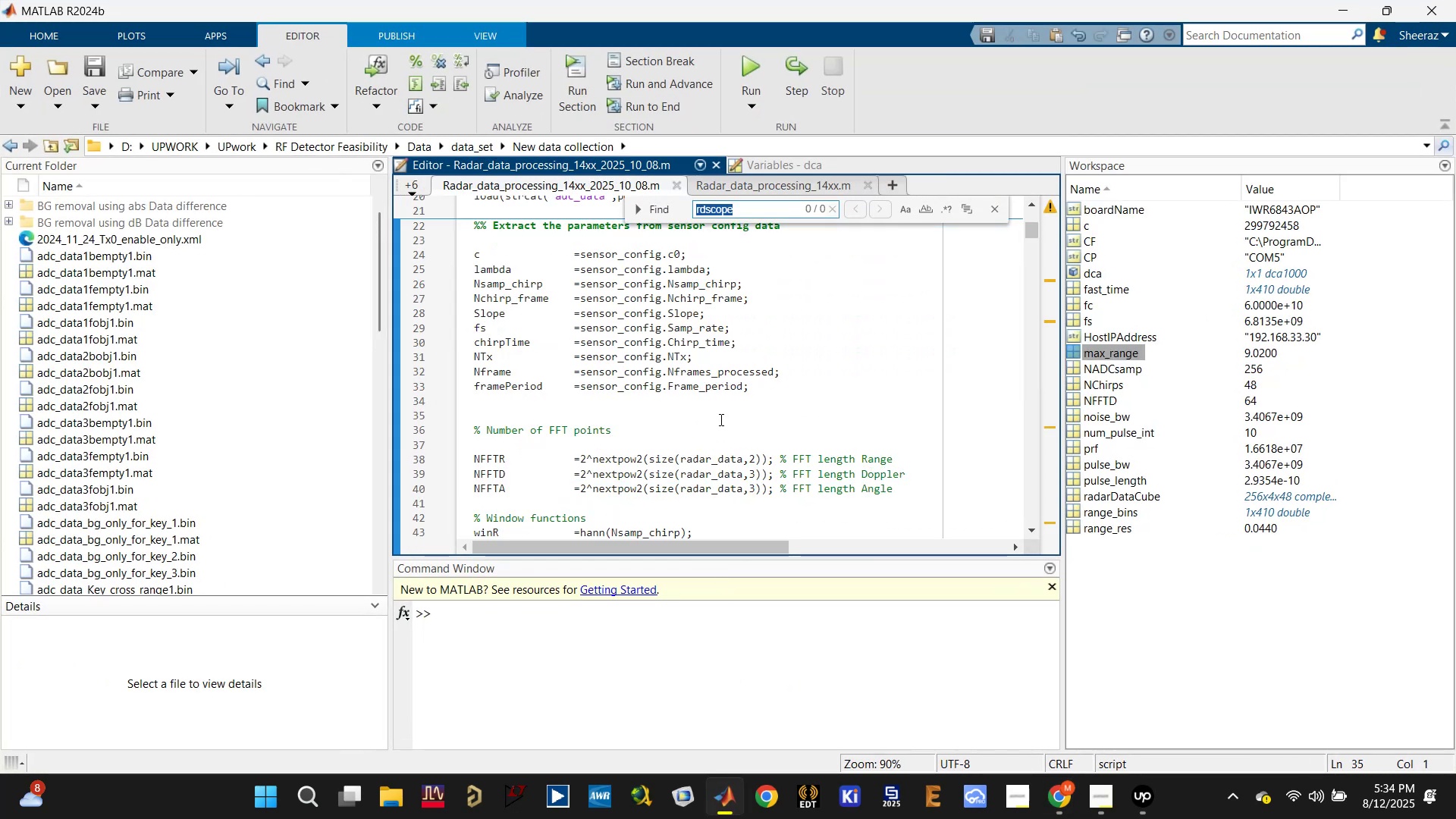 
type(slope)
 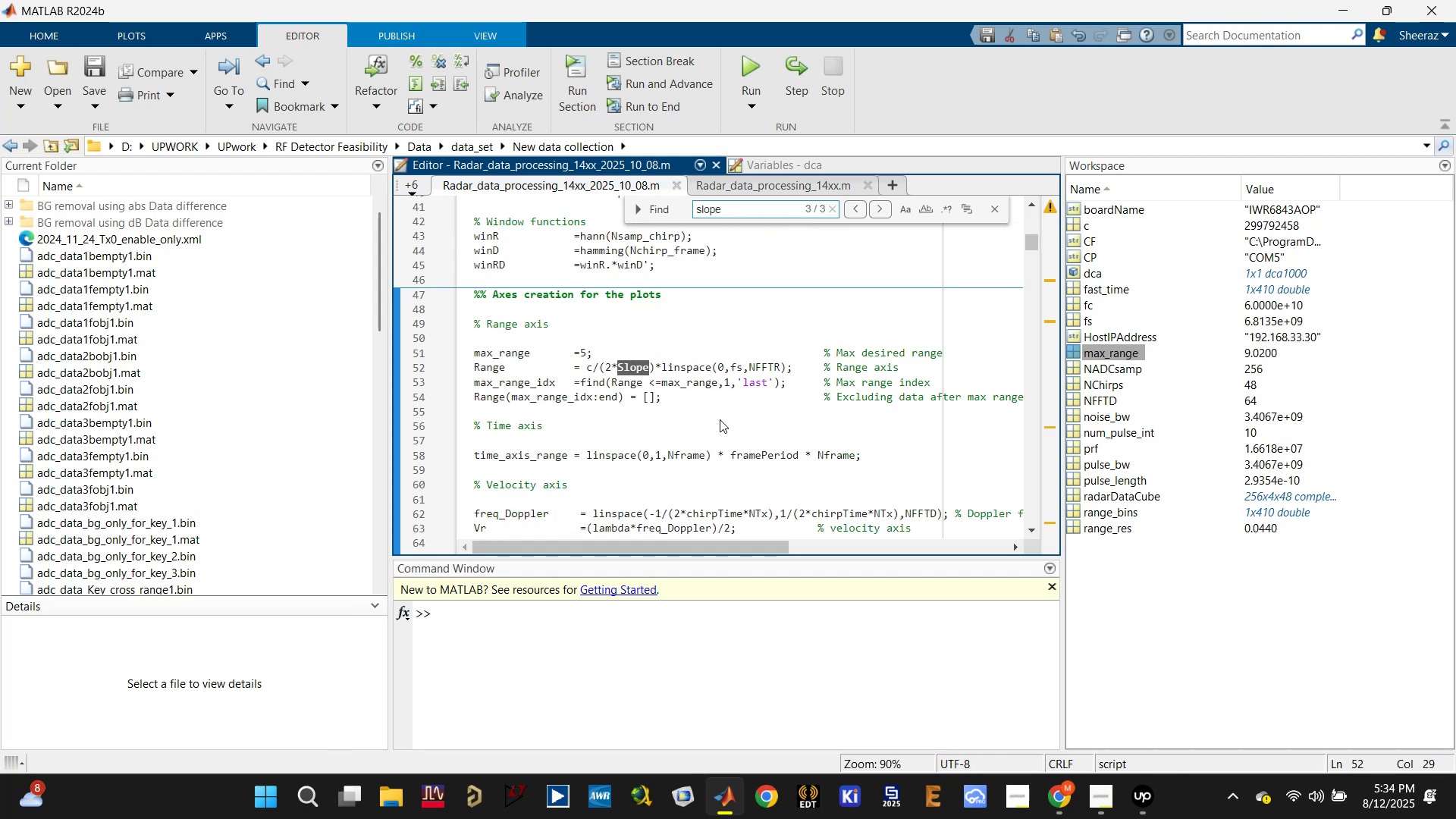 
key(Enter)
 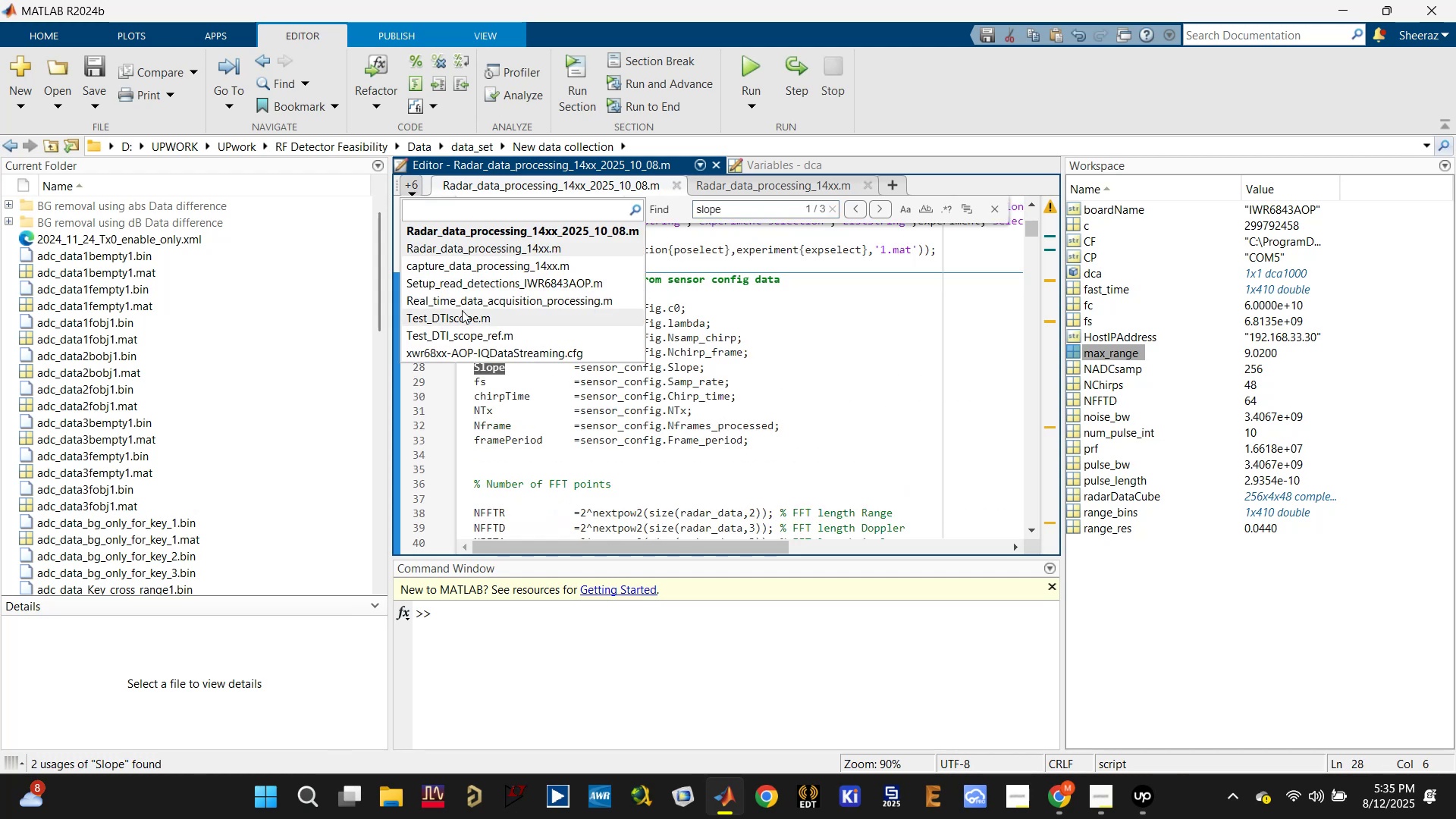 
wait(8.41)
 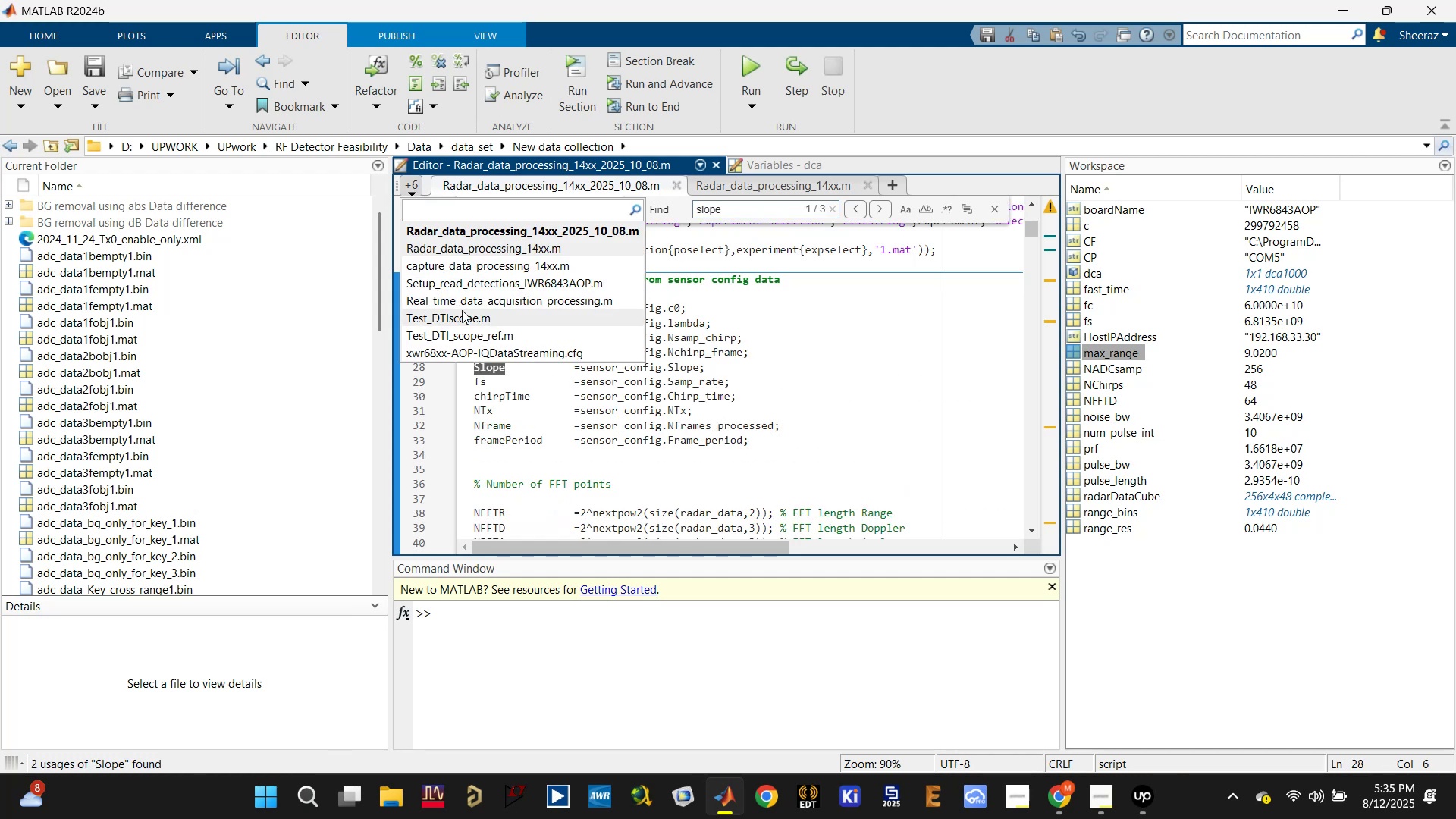 
left_click([531, 296])
 